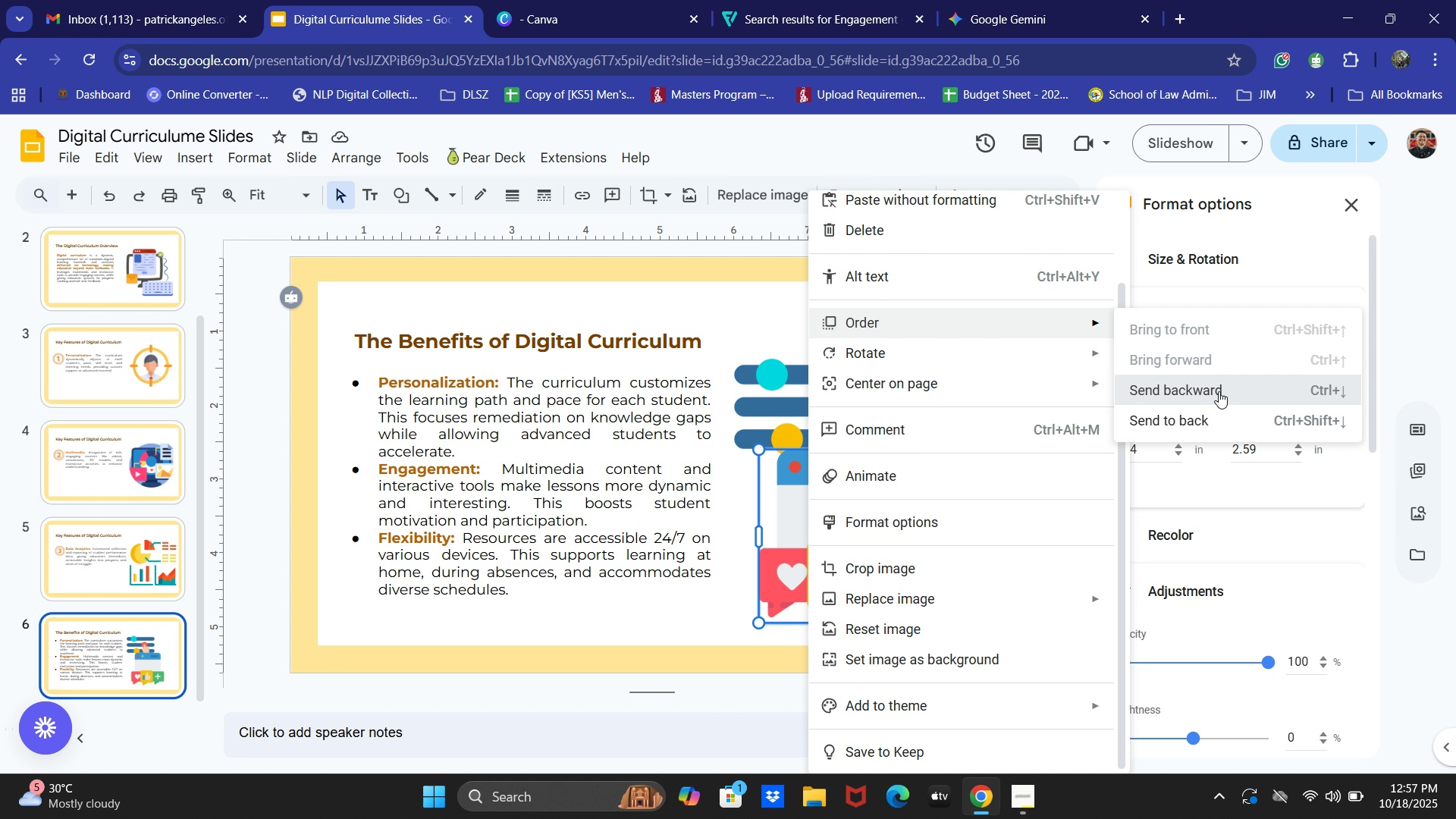 
left_click([1219, 391])
 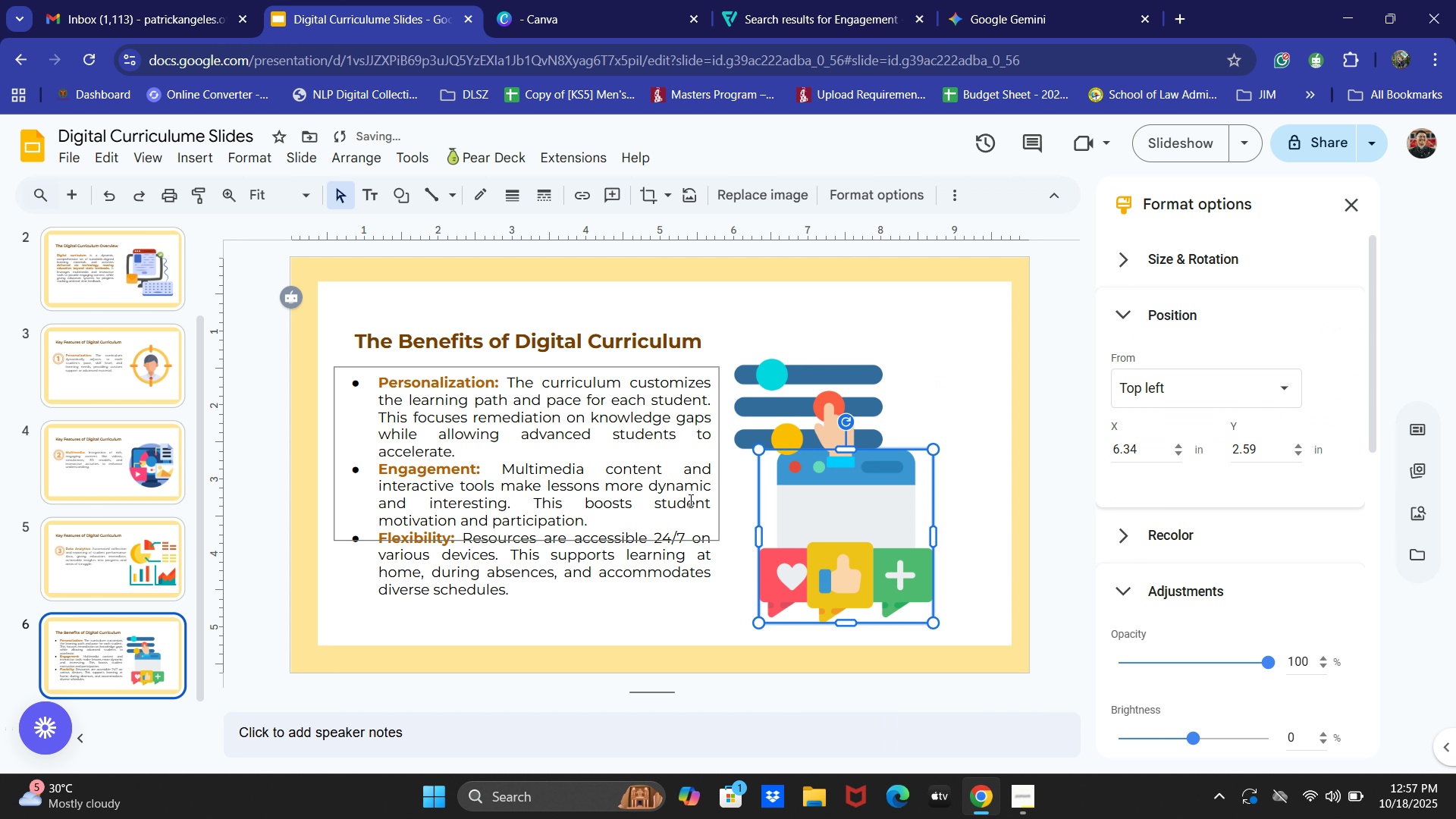 
left_click_drag(start_coordinate=[952, 350], to_coordinate=[958, 349])
 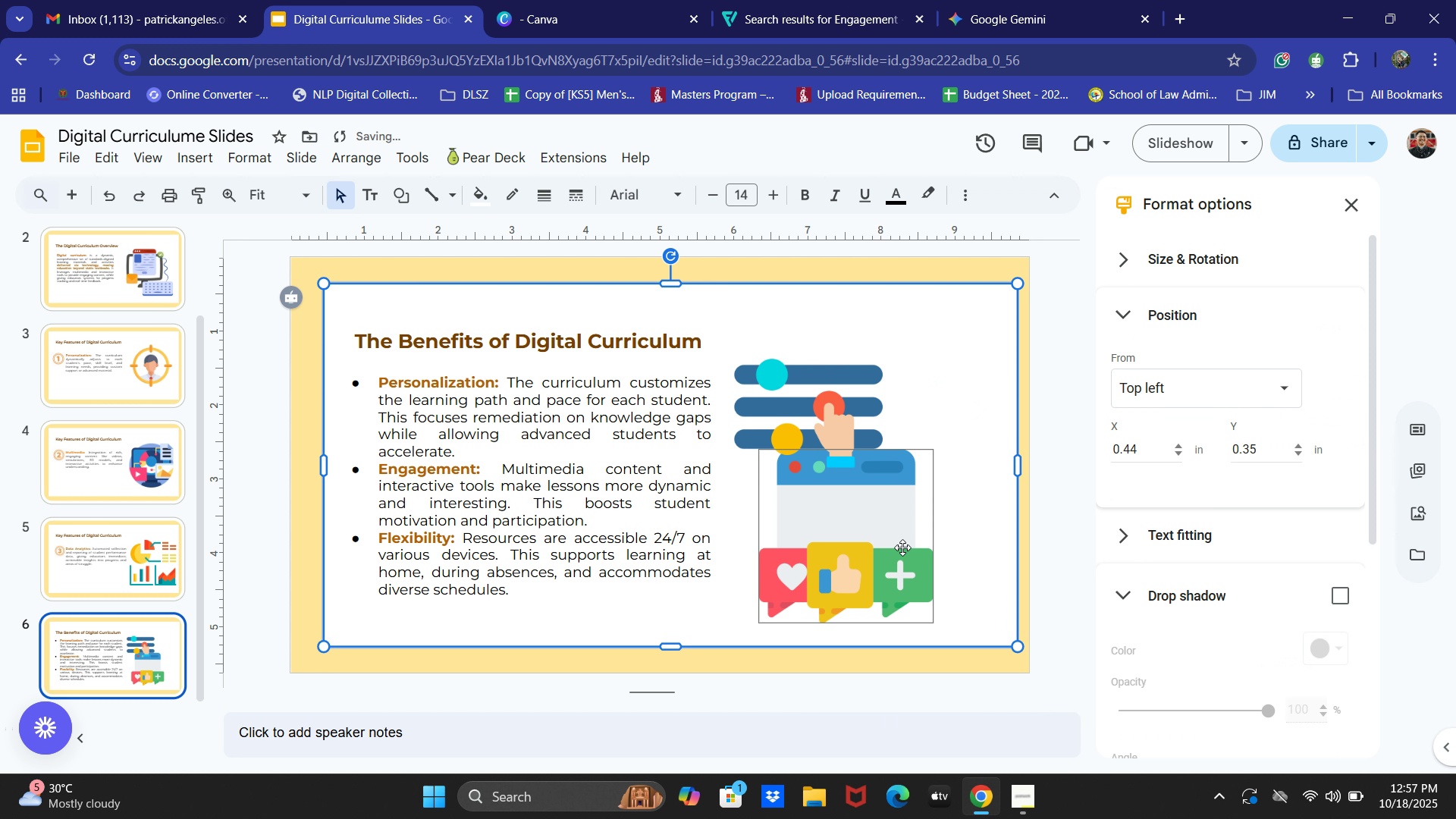 
left_click([902, 548])
 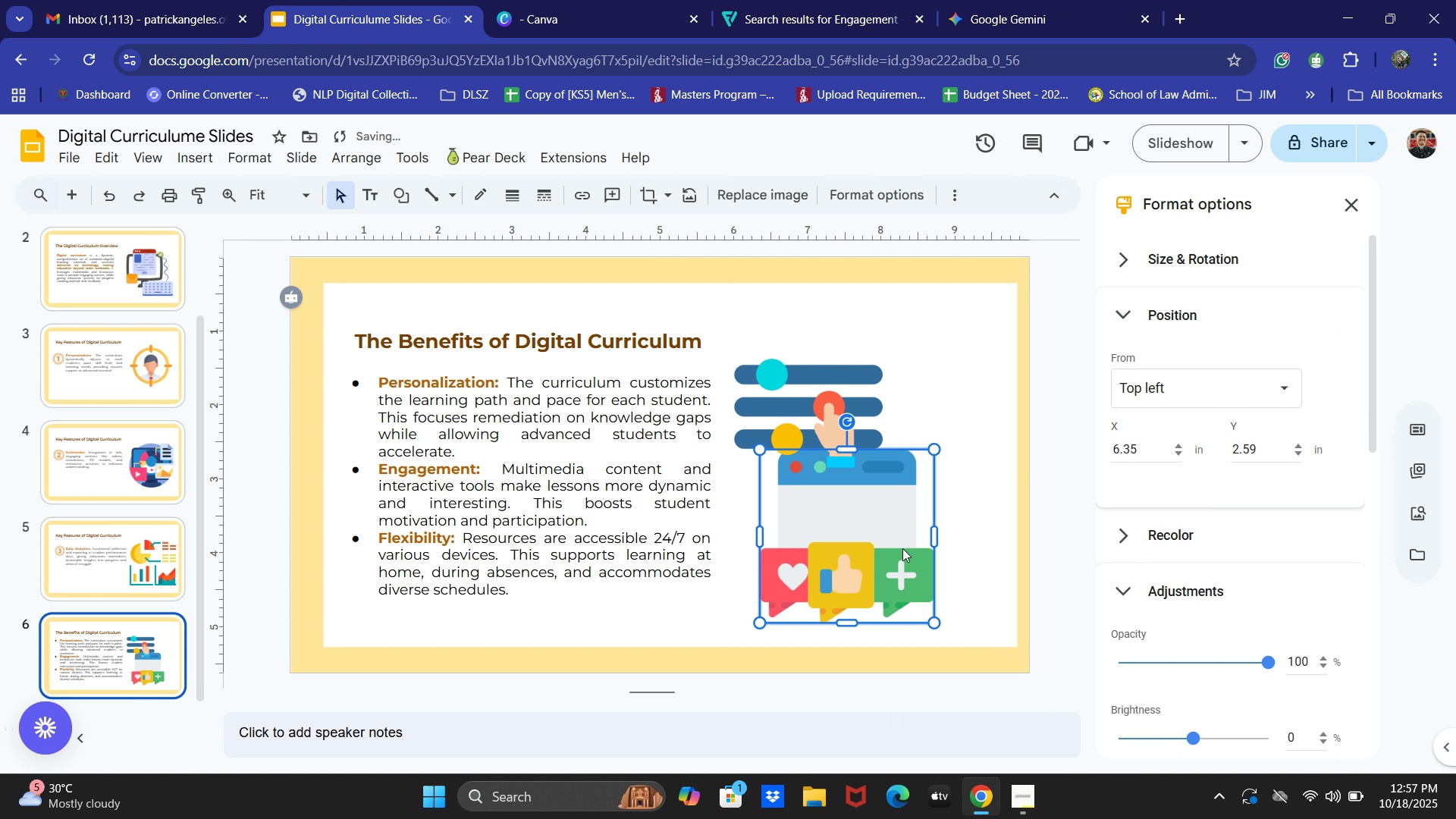 
key(ArrowRight)
 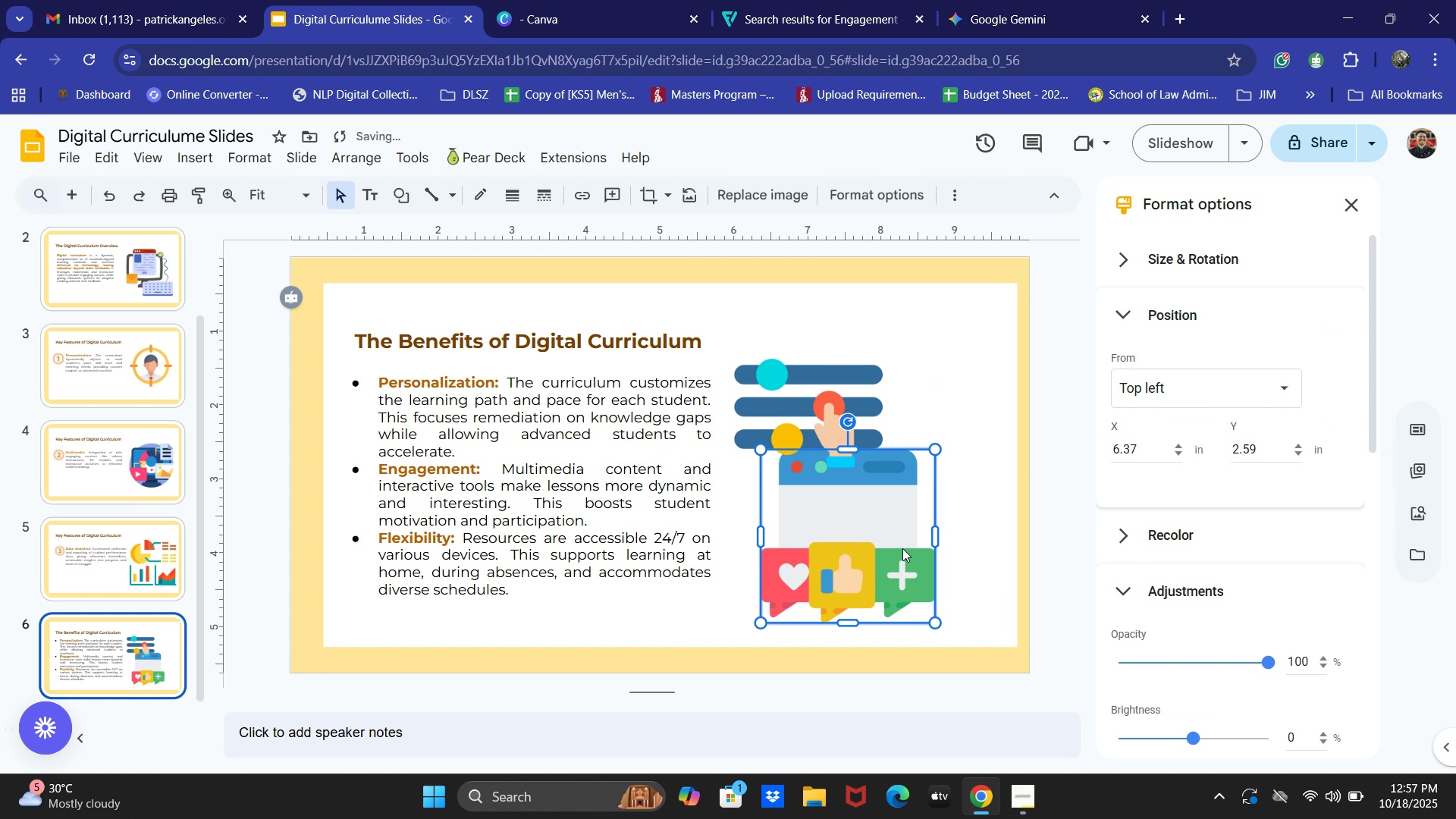 
key(ArrowRight)
 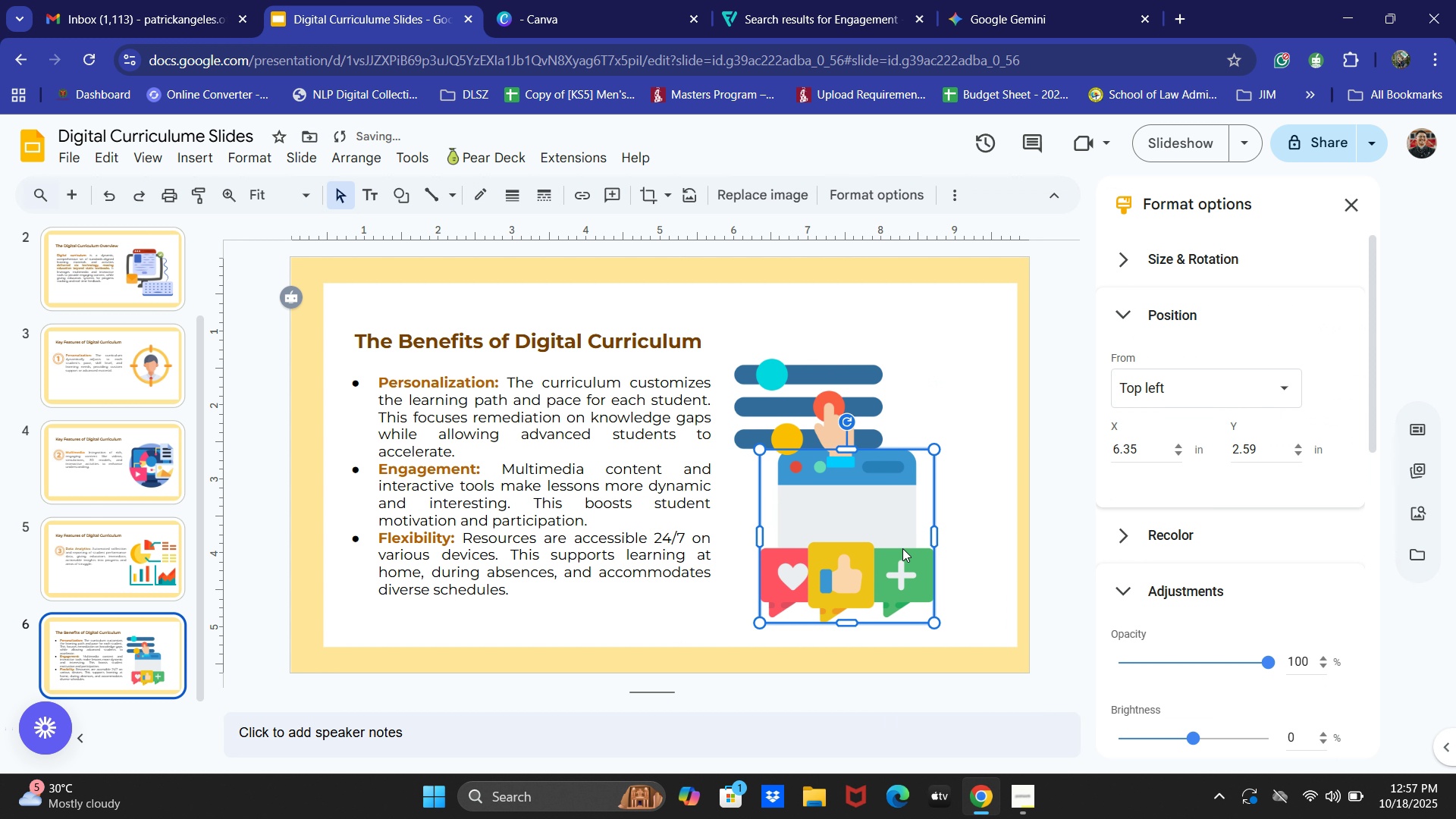 
key(ArrowLeft)
 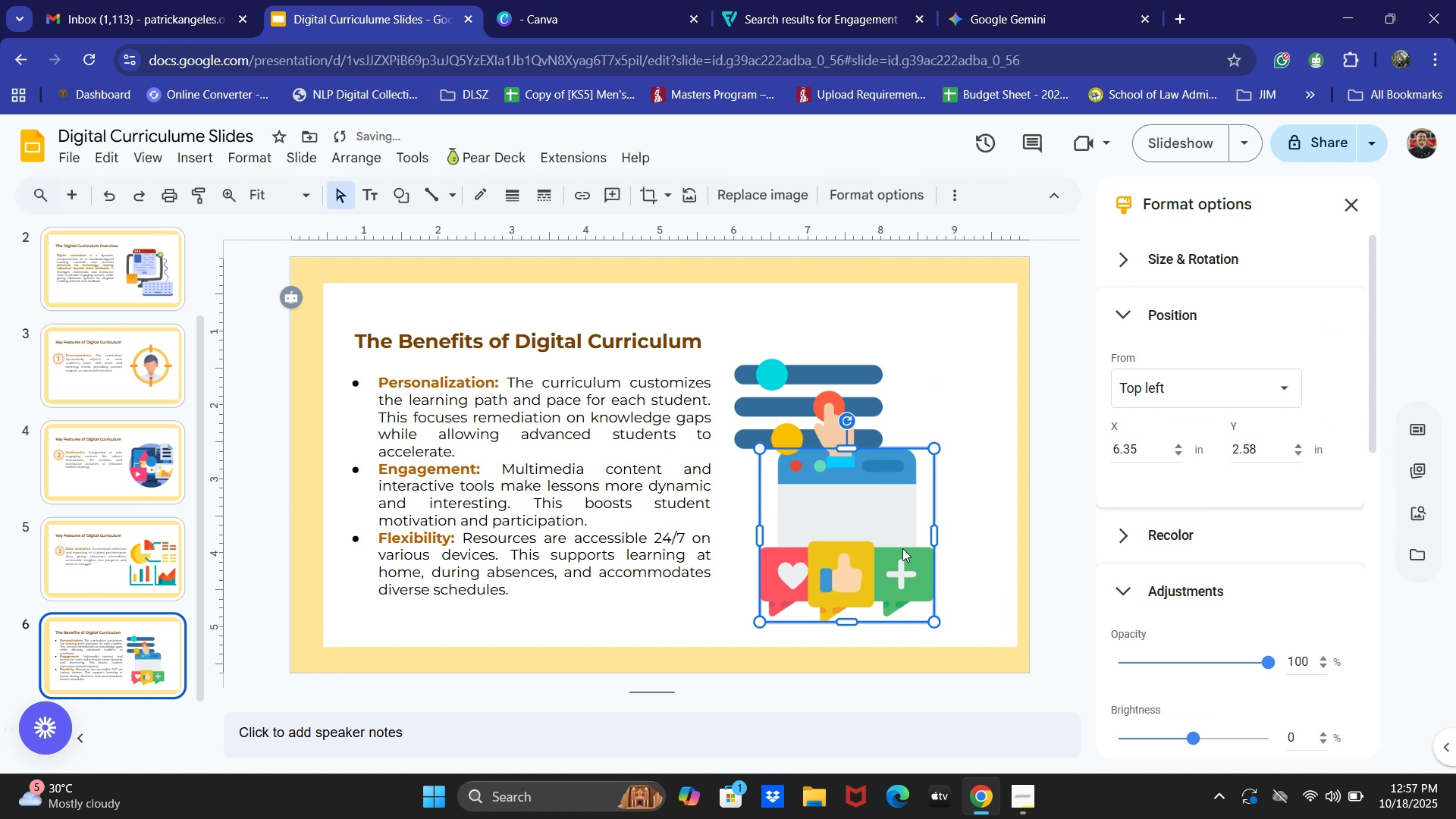 
key(ArrowUp)
 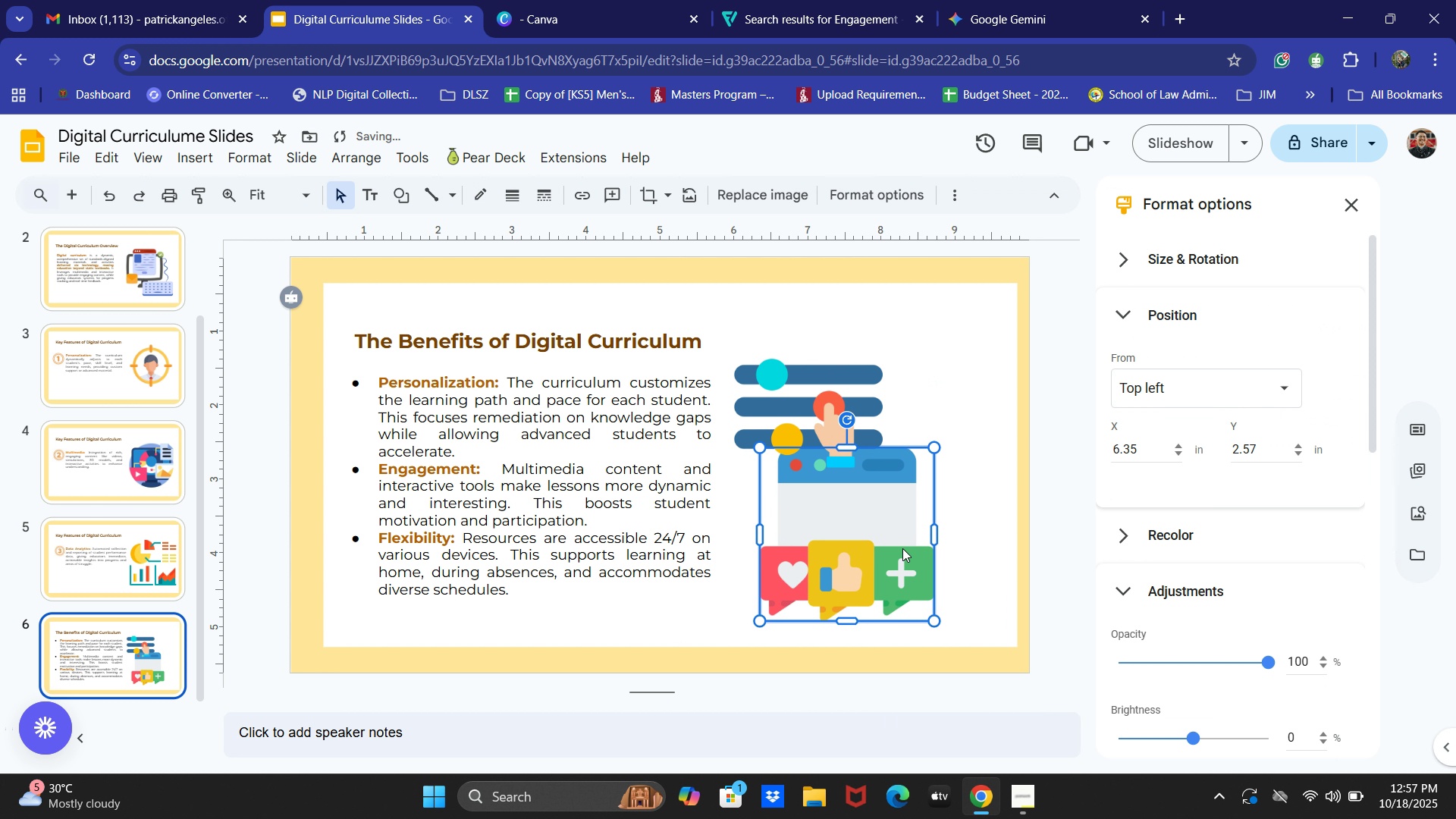 
key(ArrowUp)
 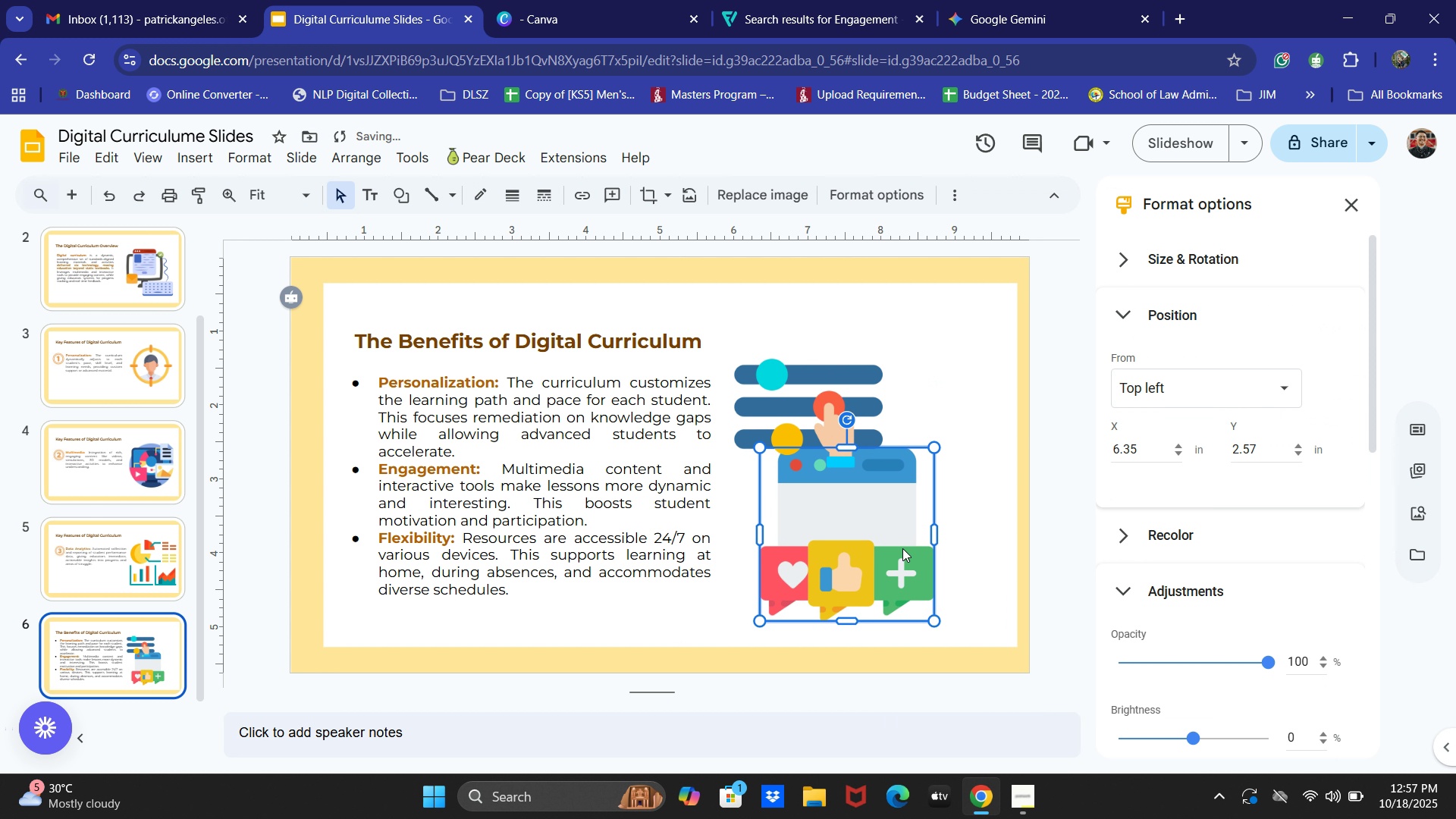 
key(ArrowUp)
 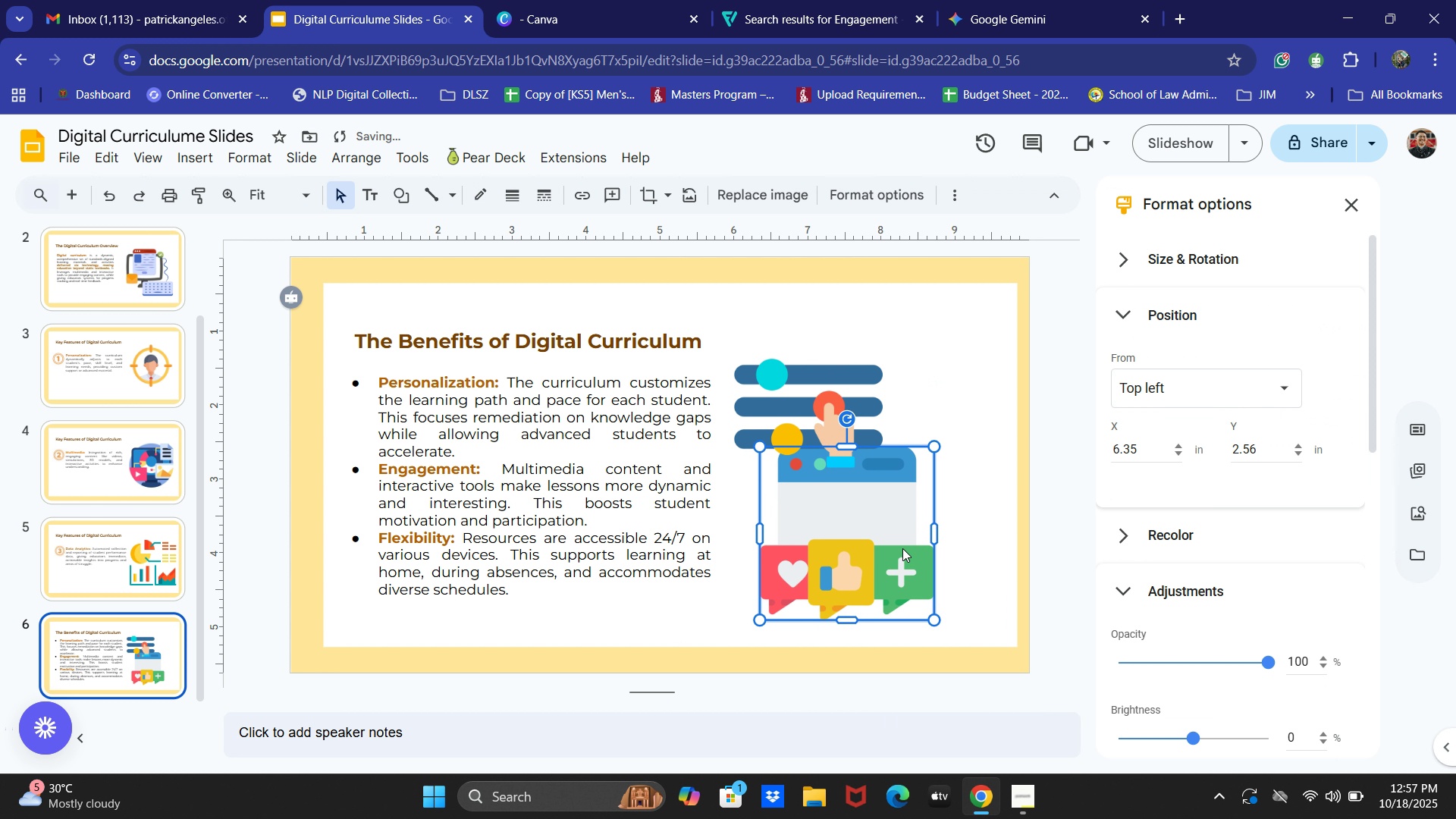 
key(ArrowUp)
 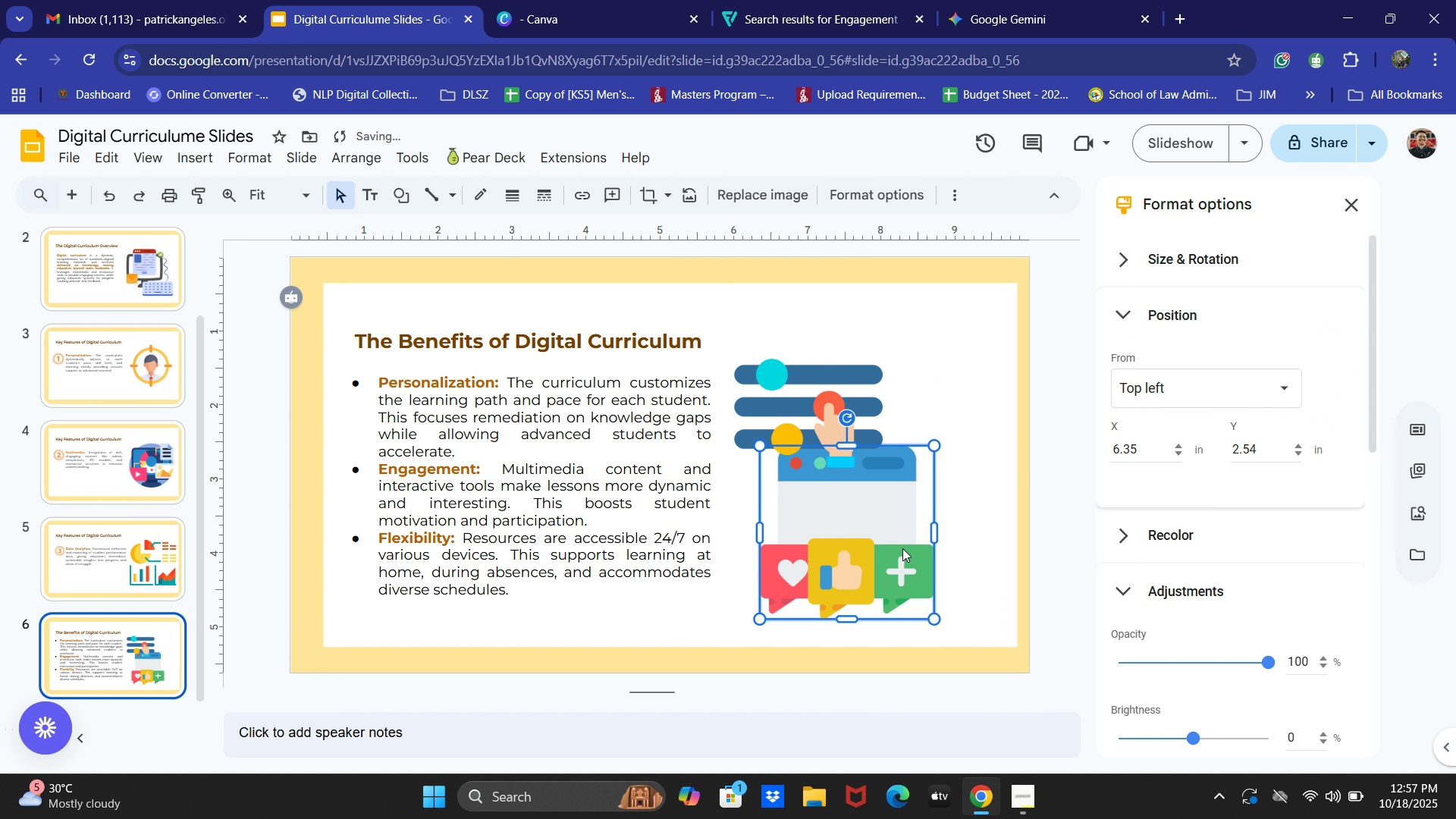 
key(ArrowUp)
 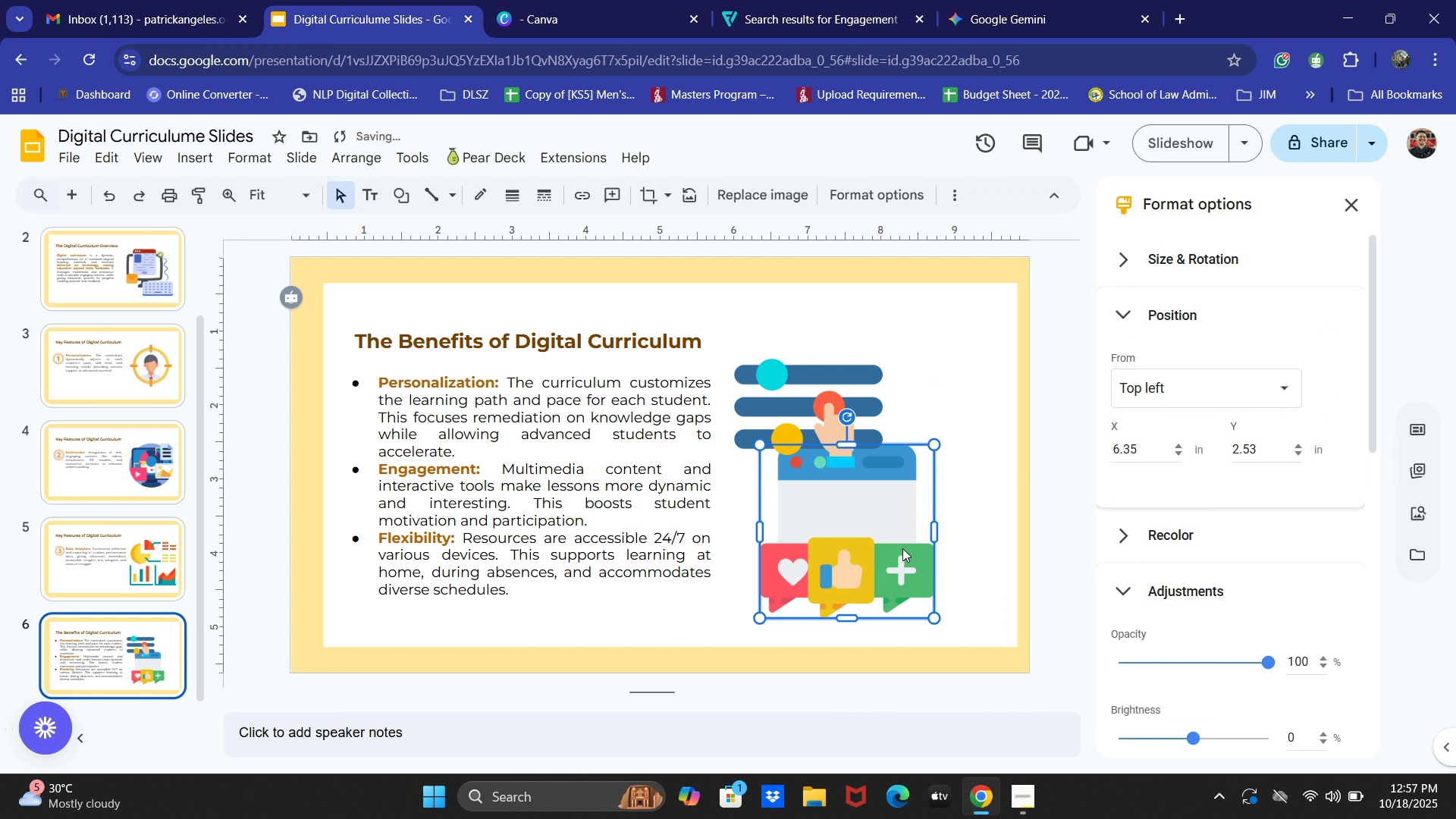 
key(ArrowUp)
 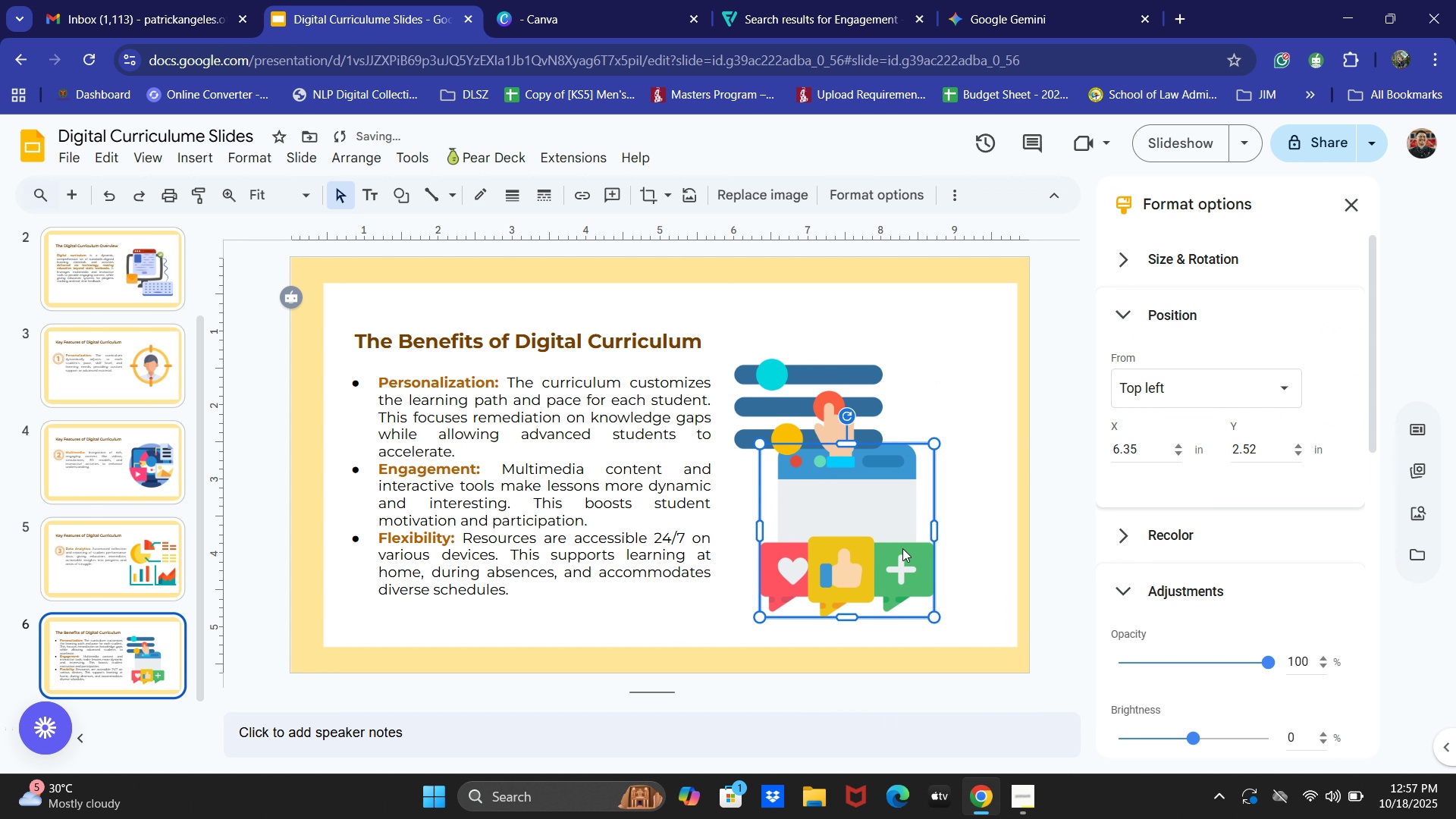 
key(ArrowUp)
 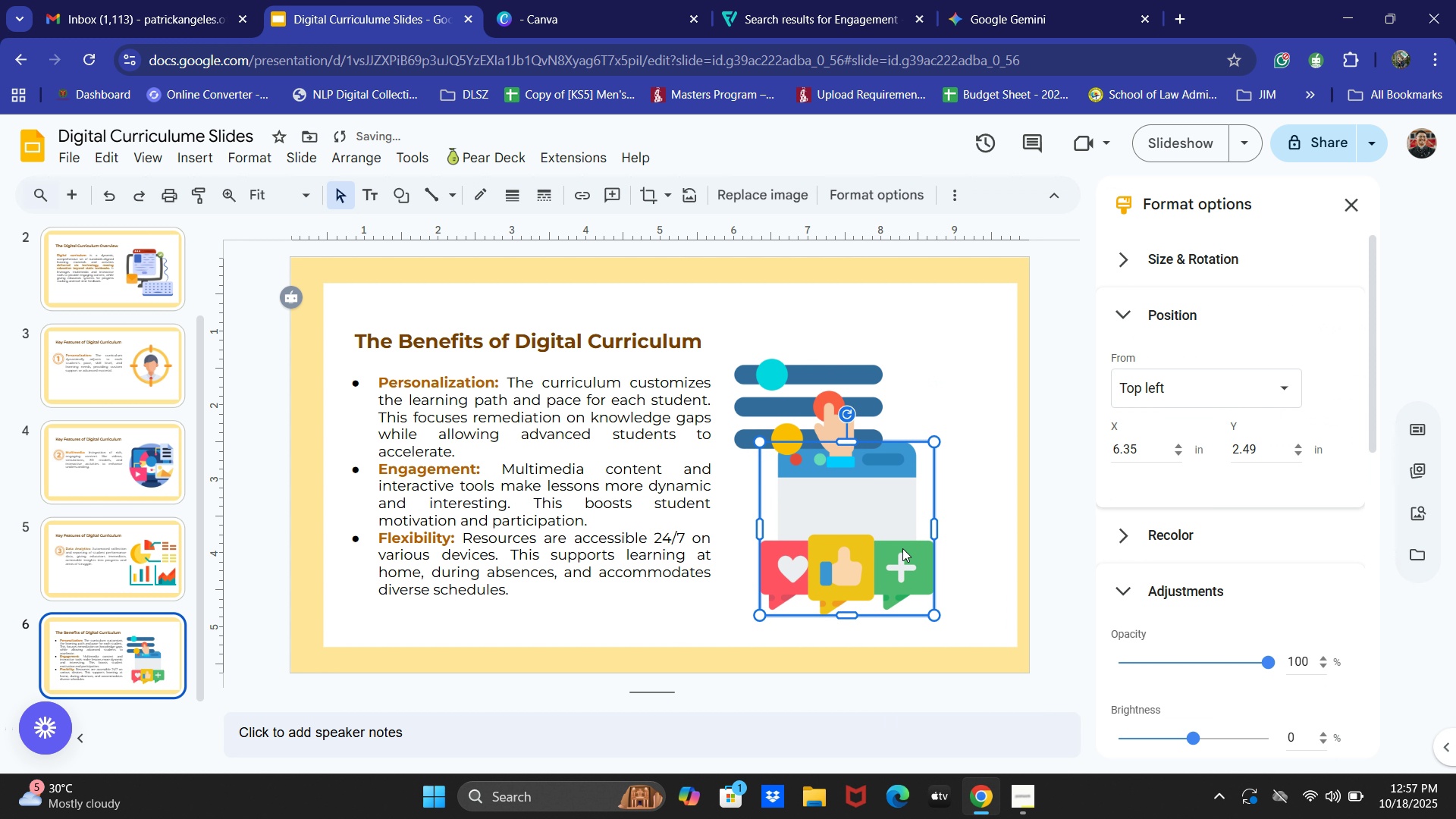 
key(ArrowUp)
 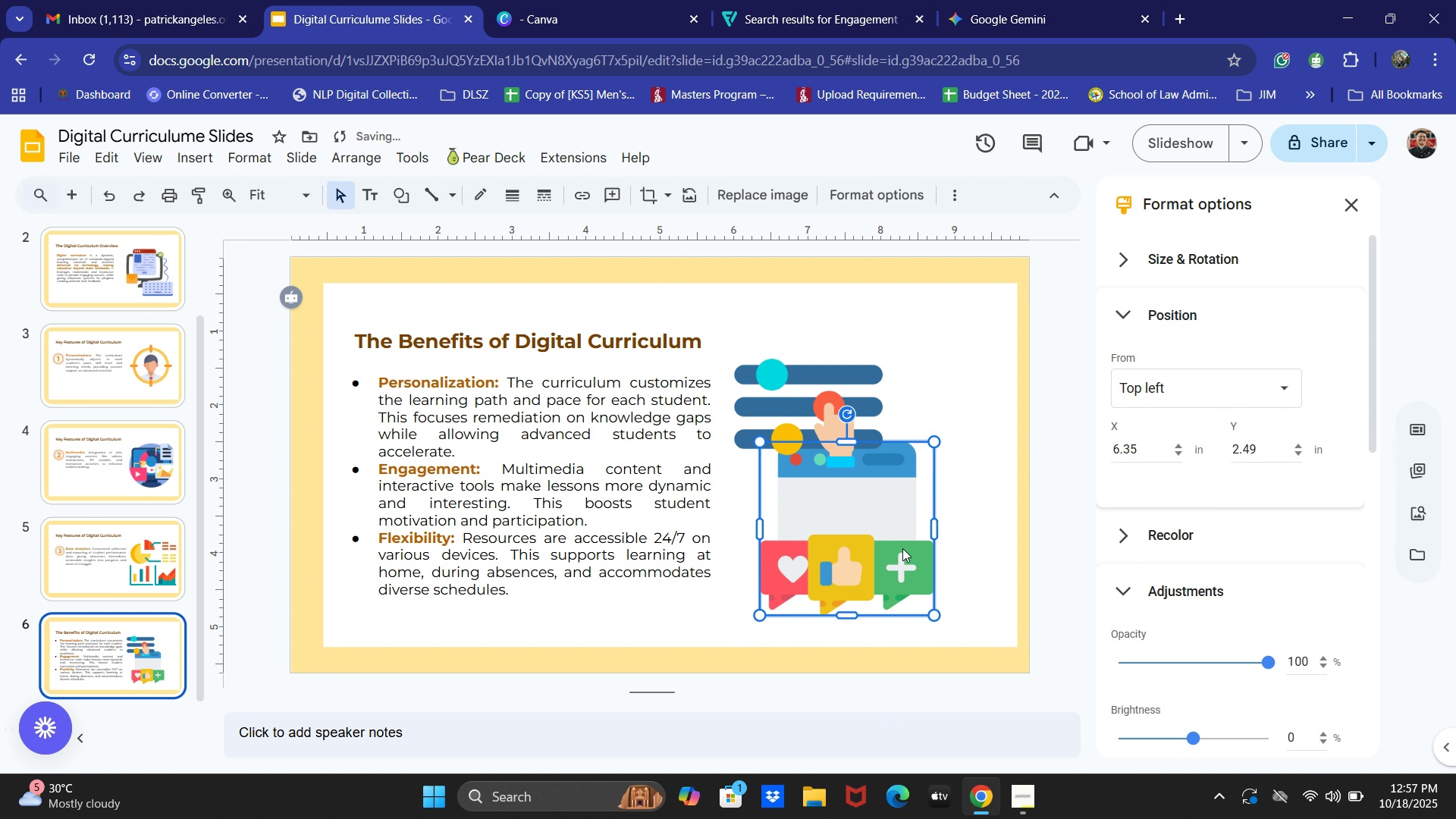 
key(ArrowUp)
 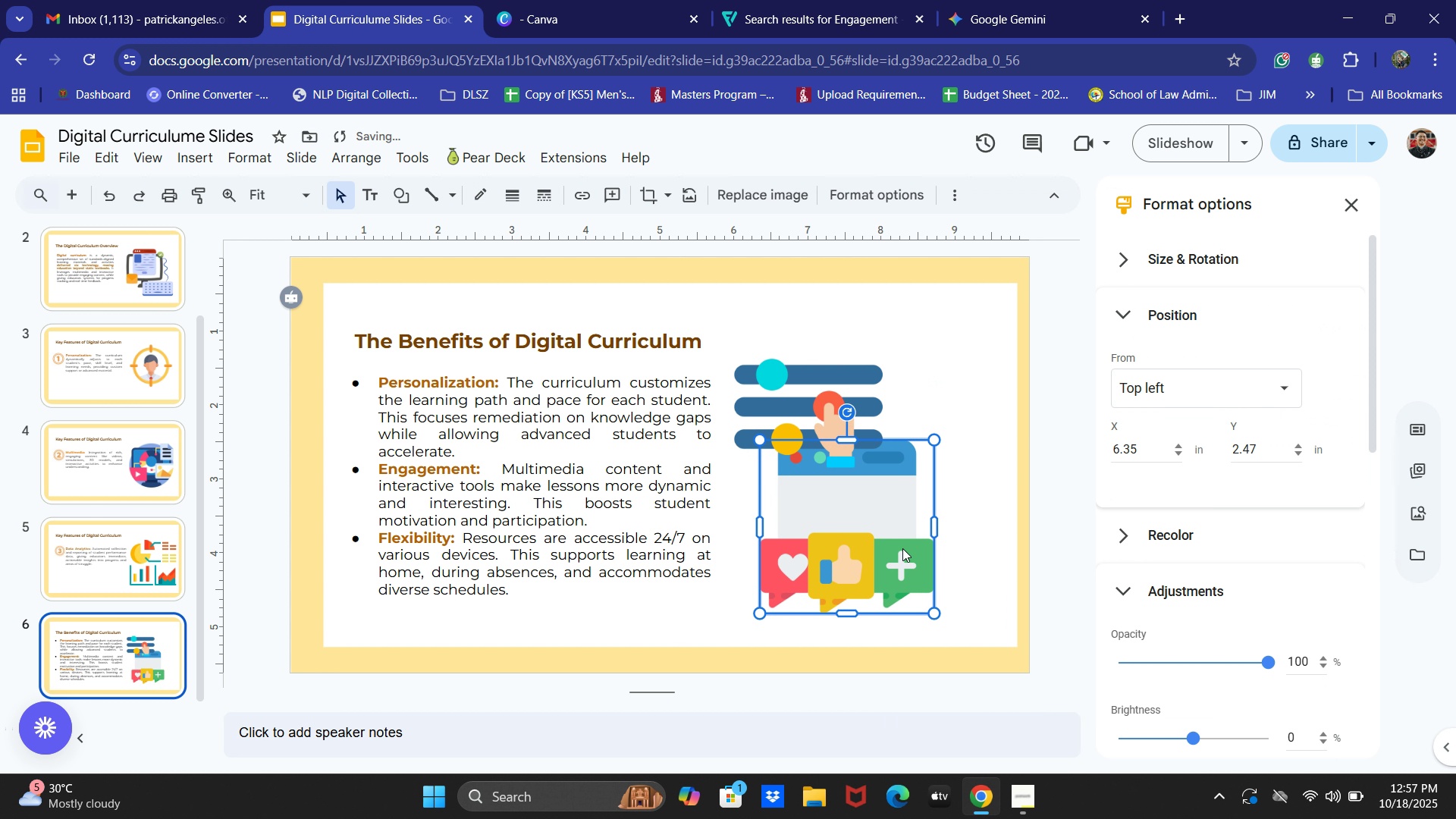 
key(ArrowUp)
 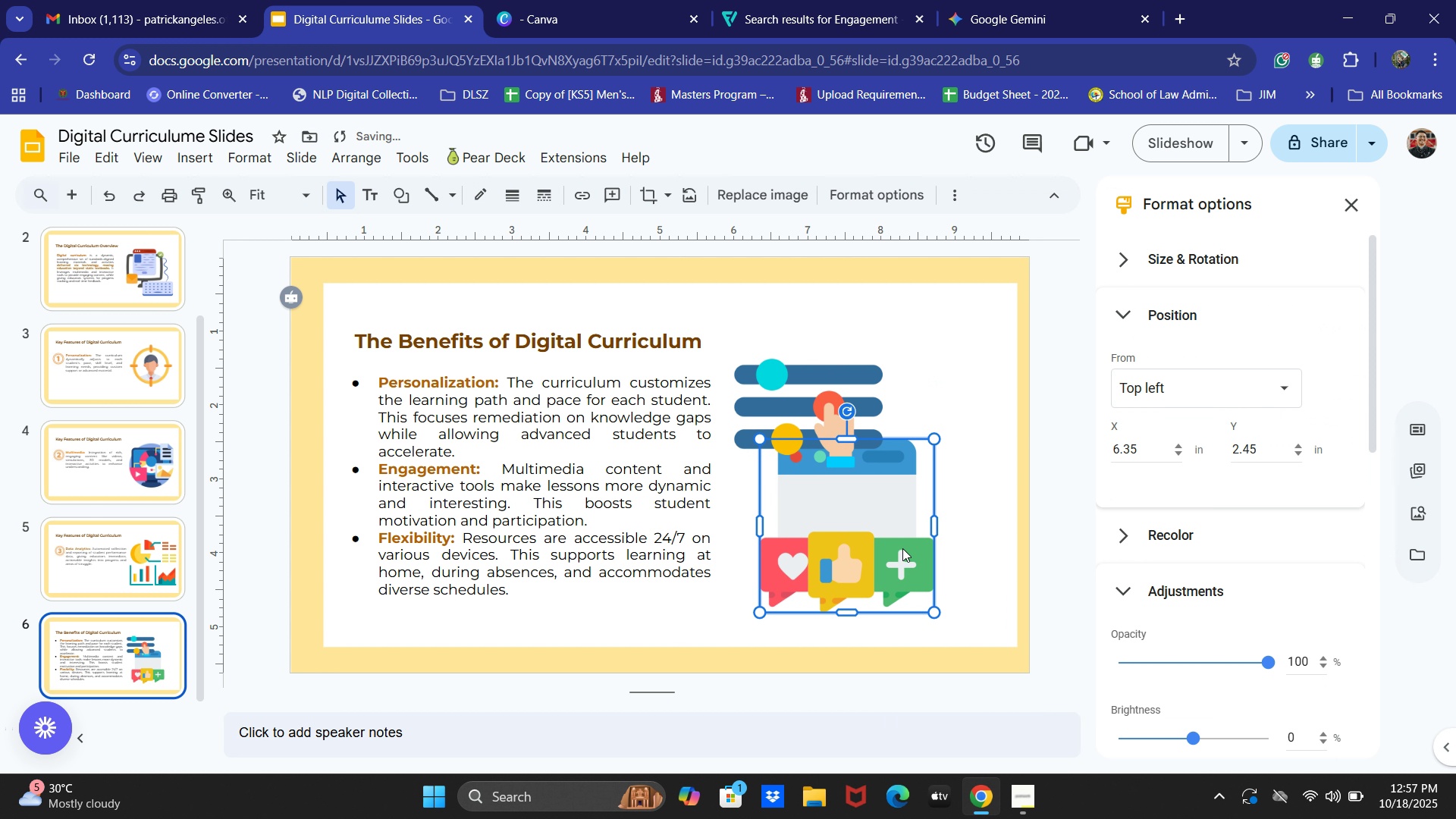 
key(ArrowUp)
 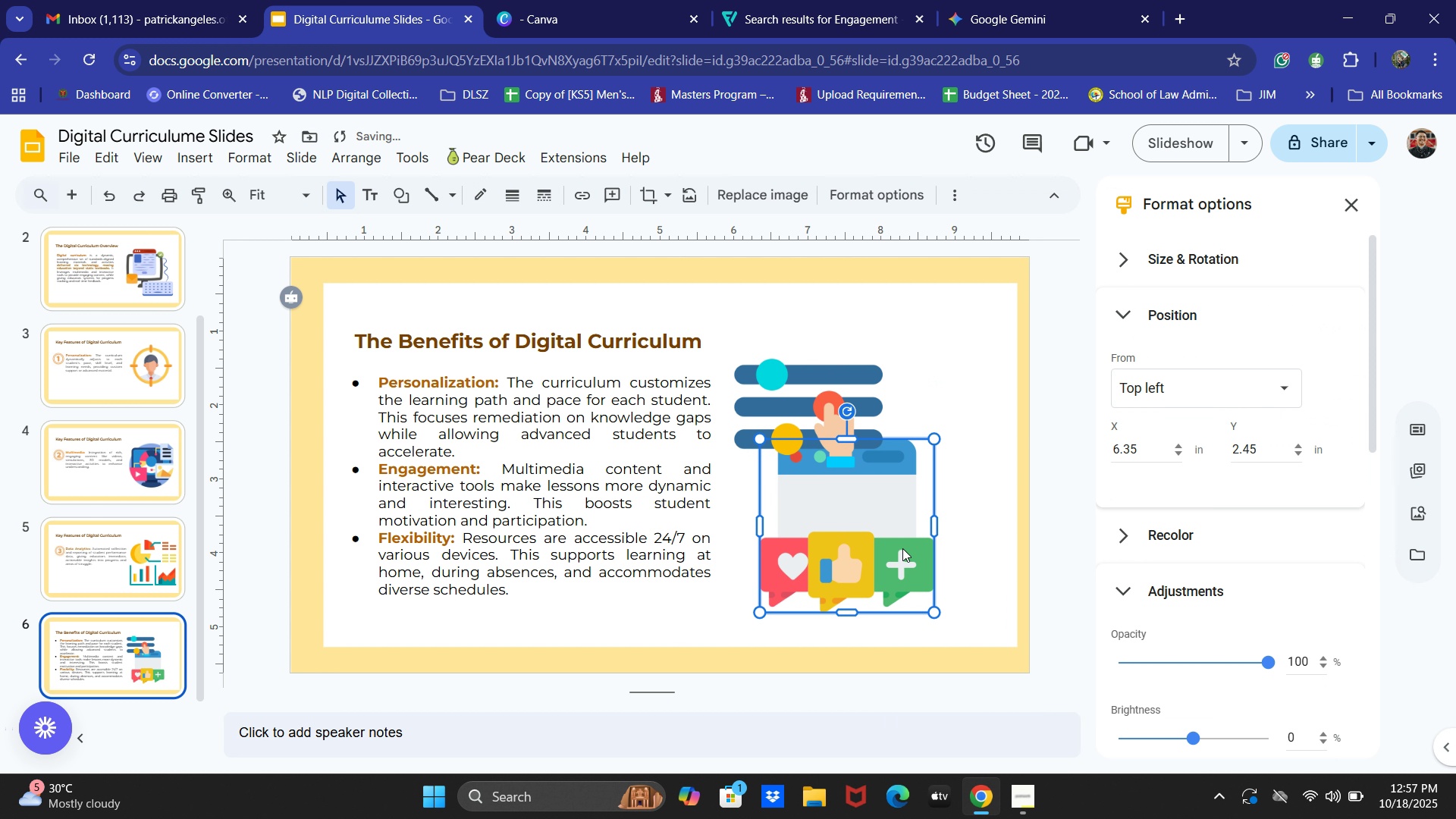 
key(ArrowUp)
 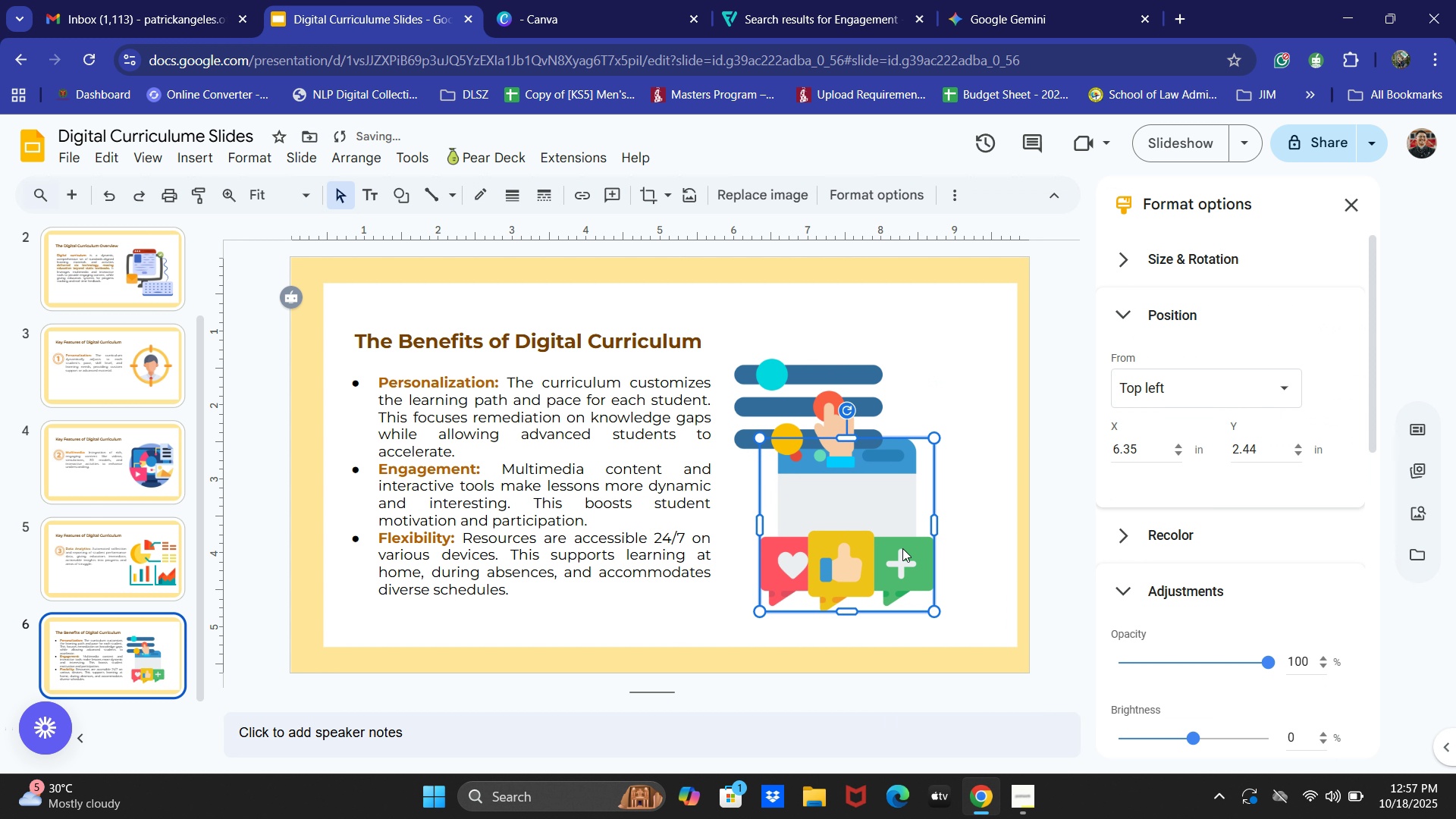 
key(ArrowUp)
 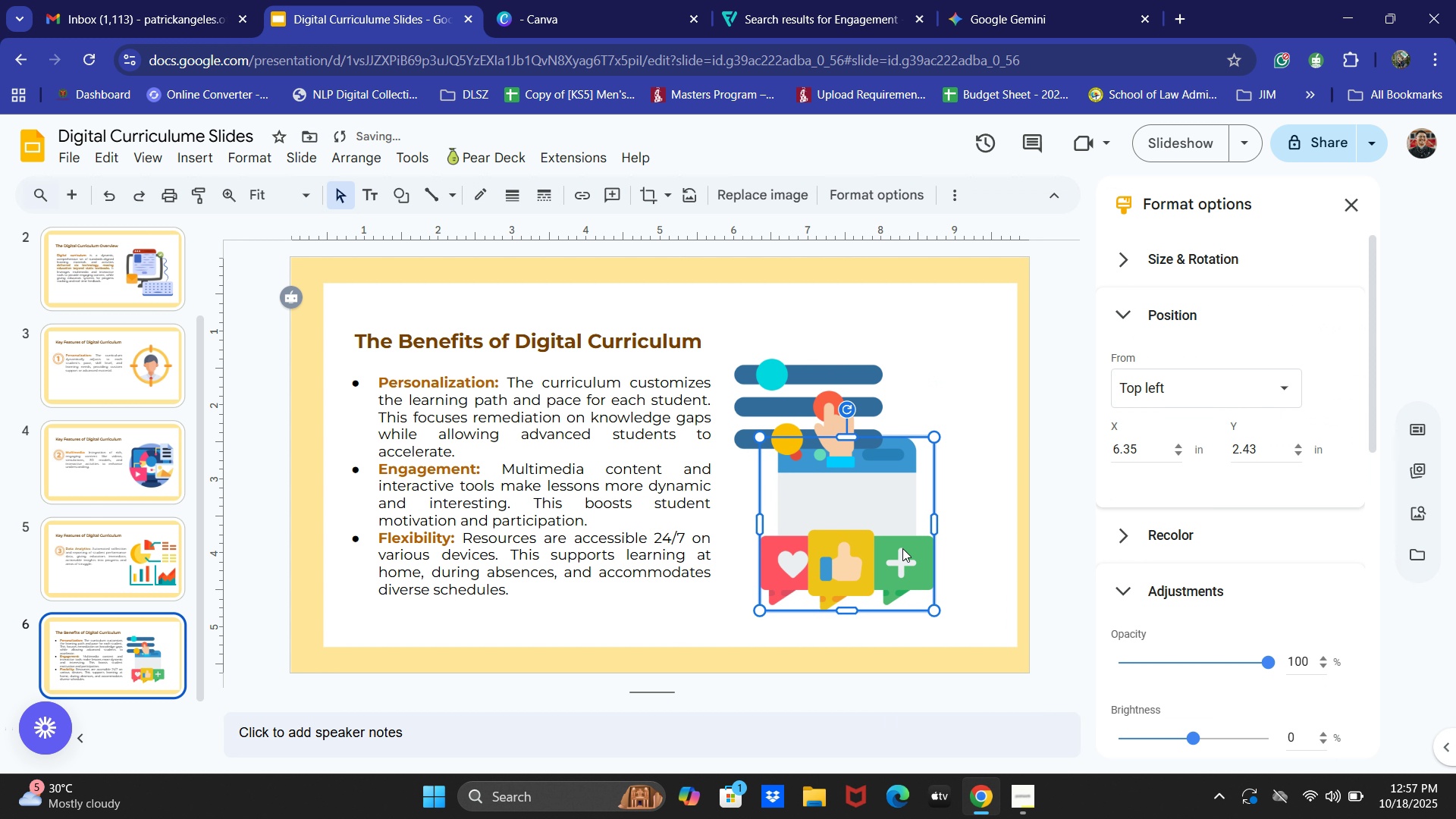 
key(ArrowUp)
 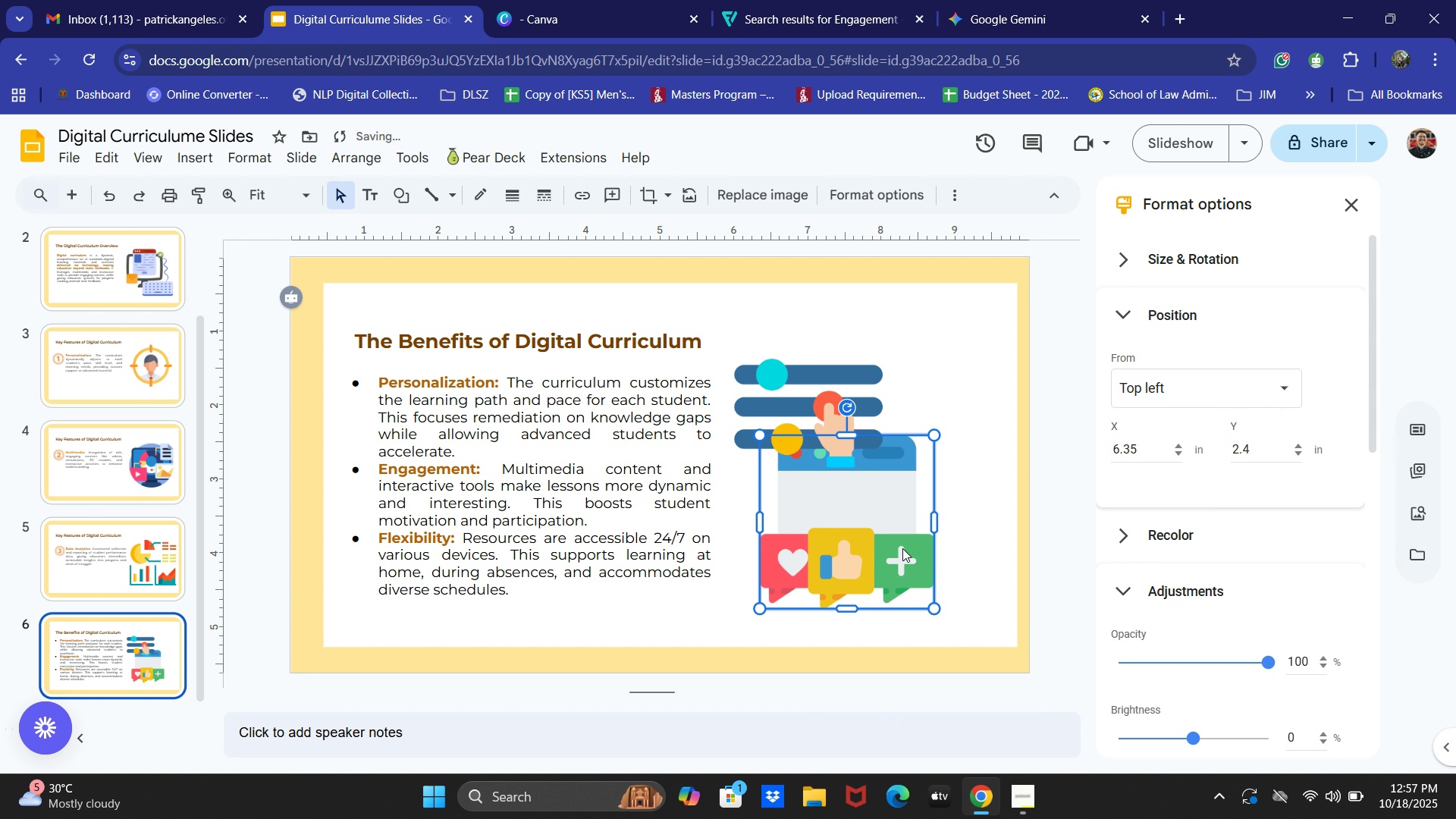 
key(ArrowUp)
 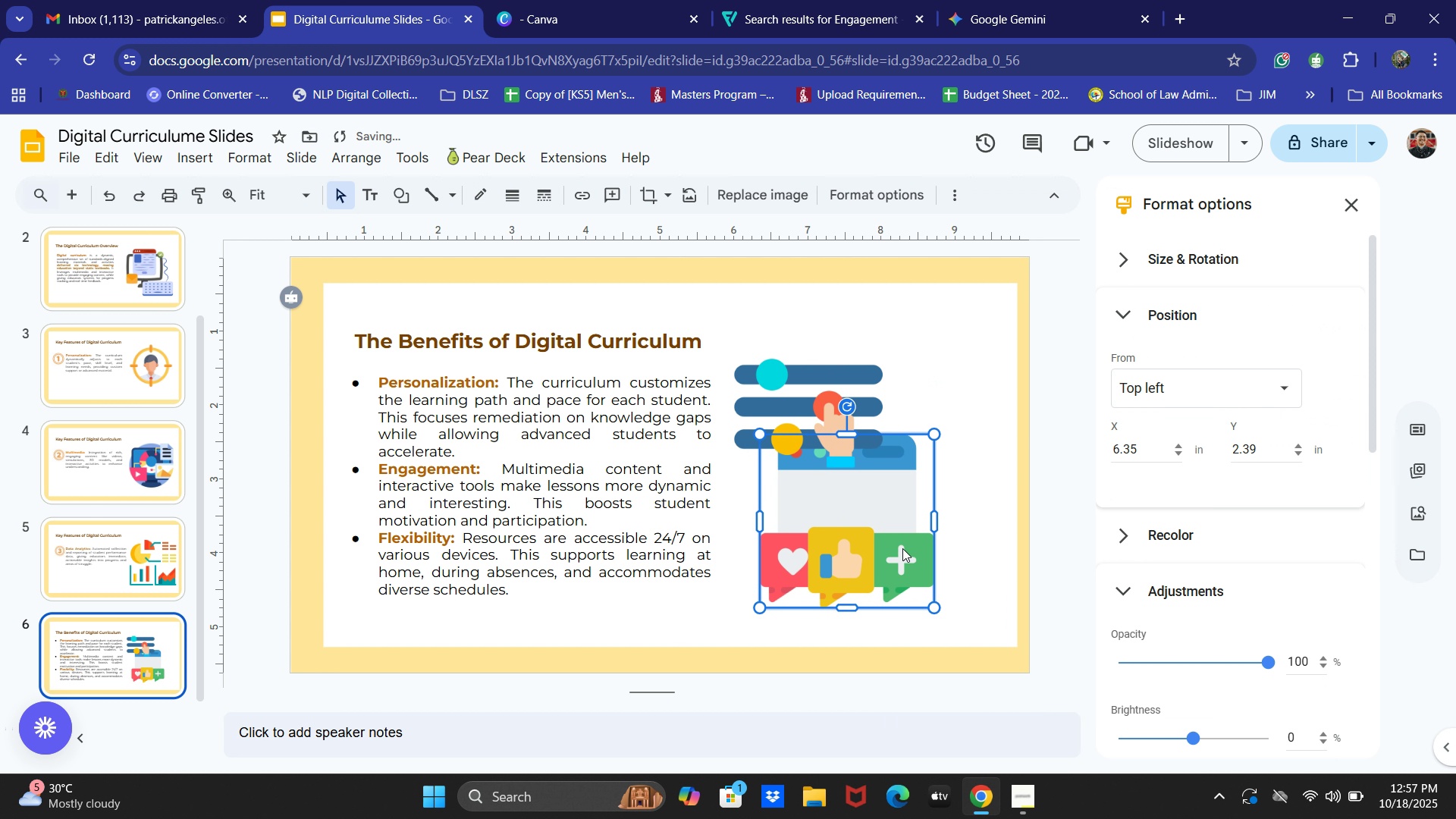 
key(ArrowUp)
 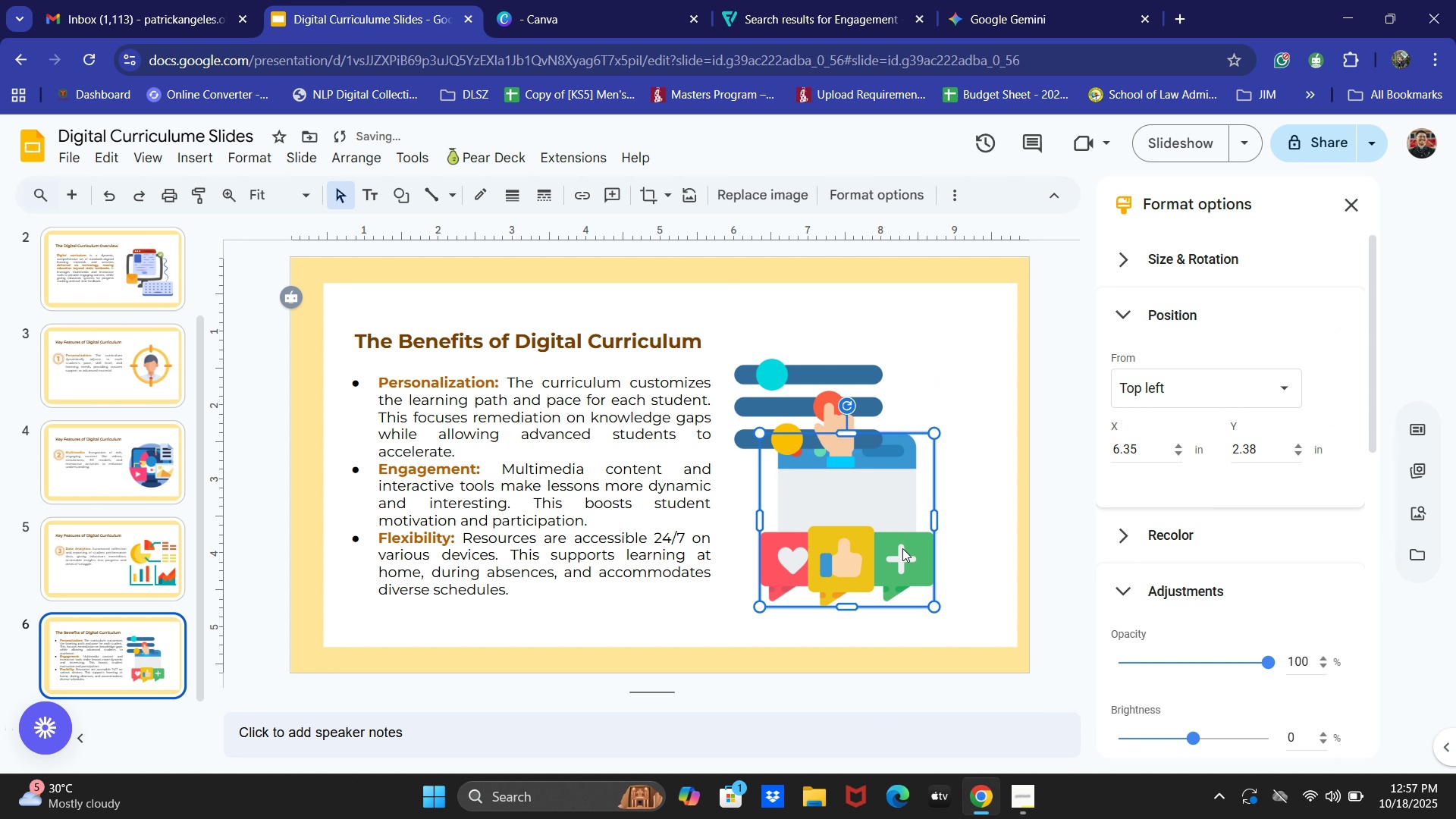 
key(ArrowUp)
 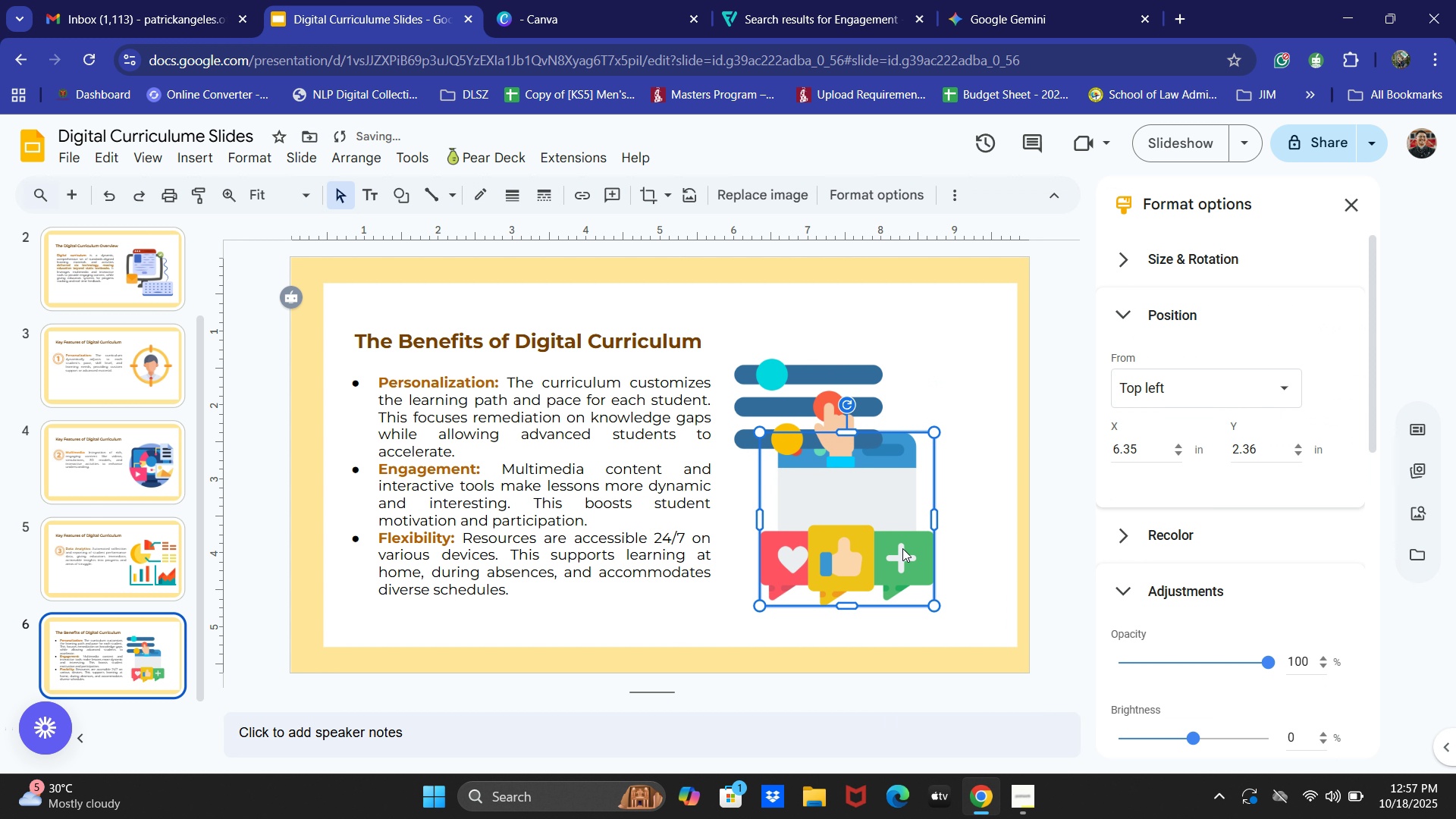 
key(ArrowUp)
 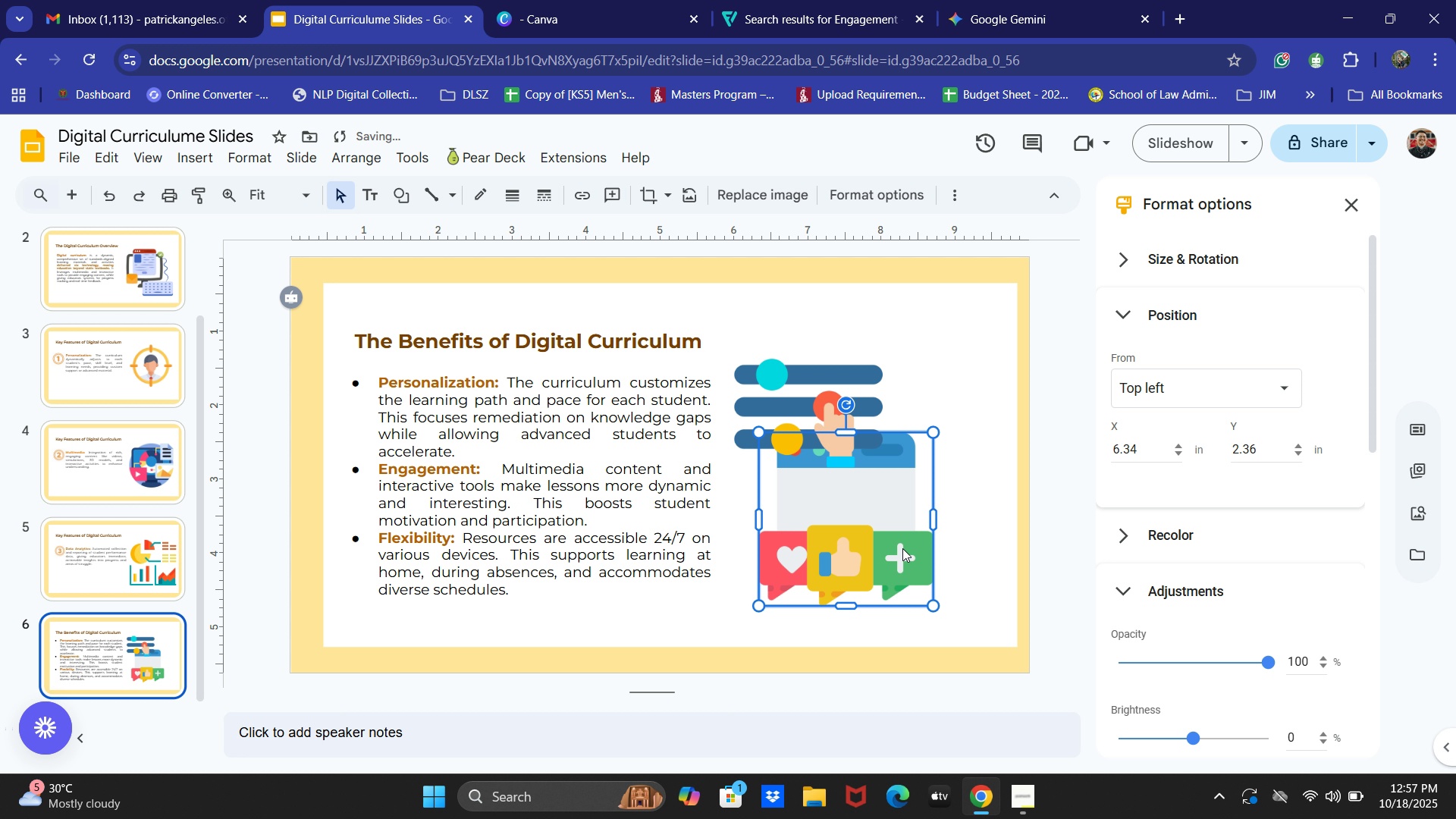 
hold_key(key=ArrowLeft, duration=0.37)
 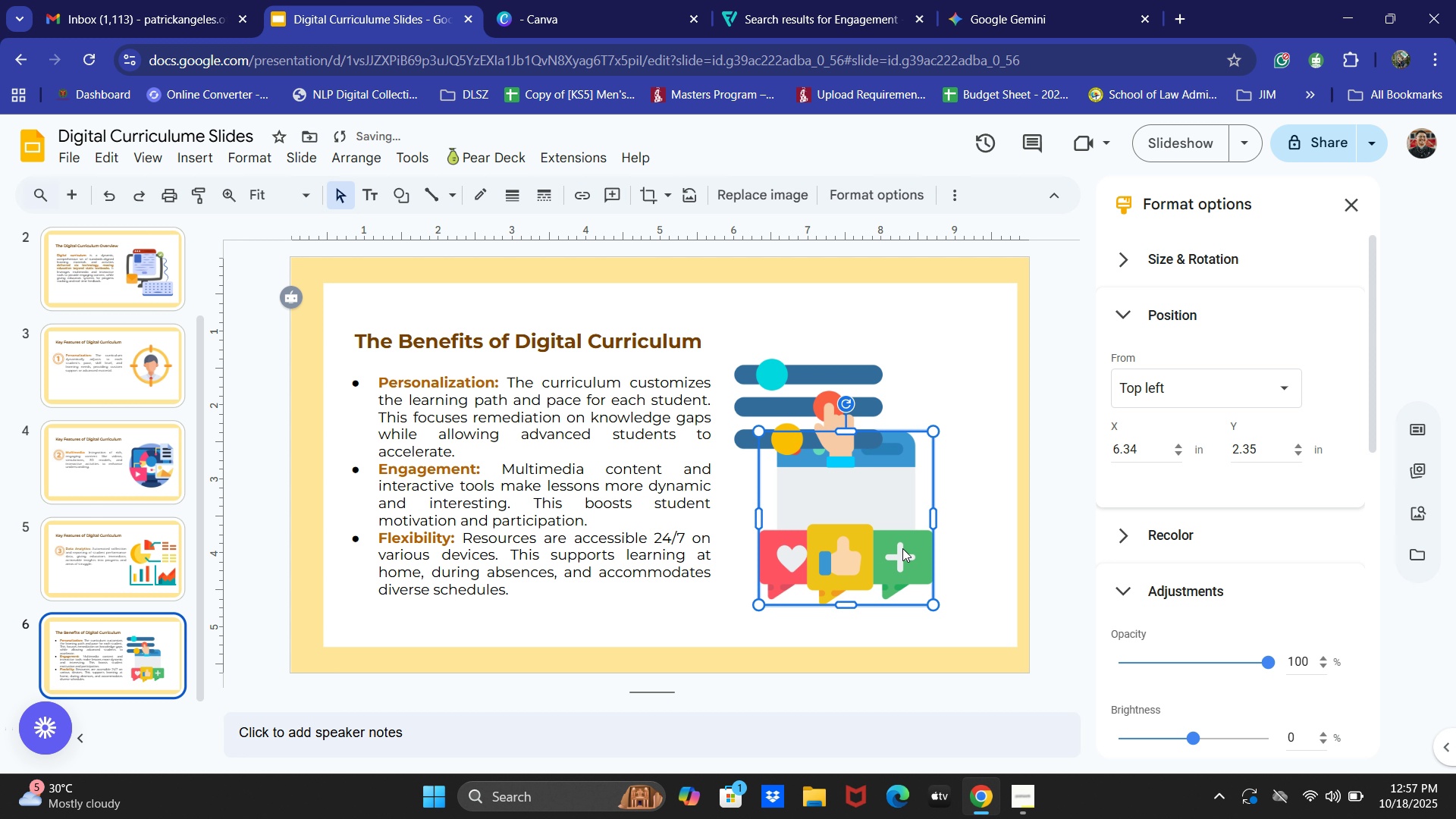 
key(ArrowUp)
 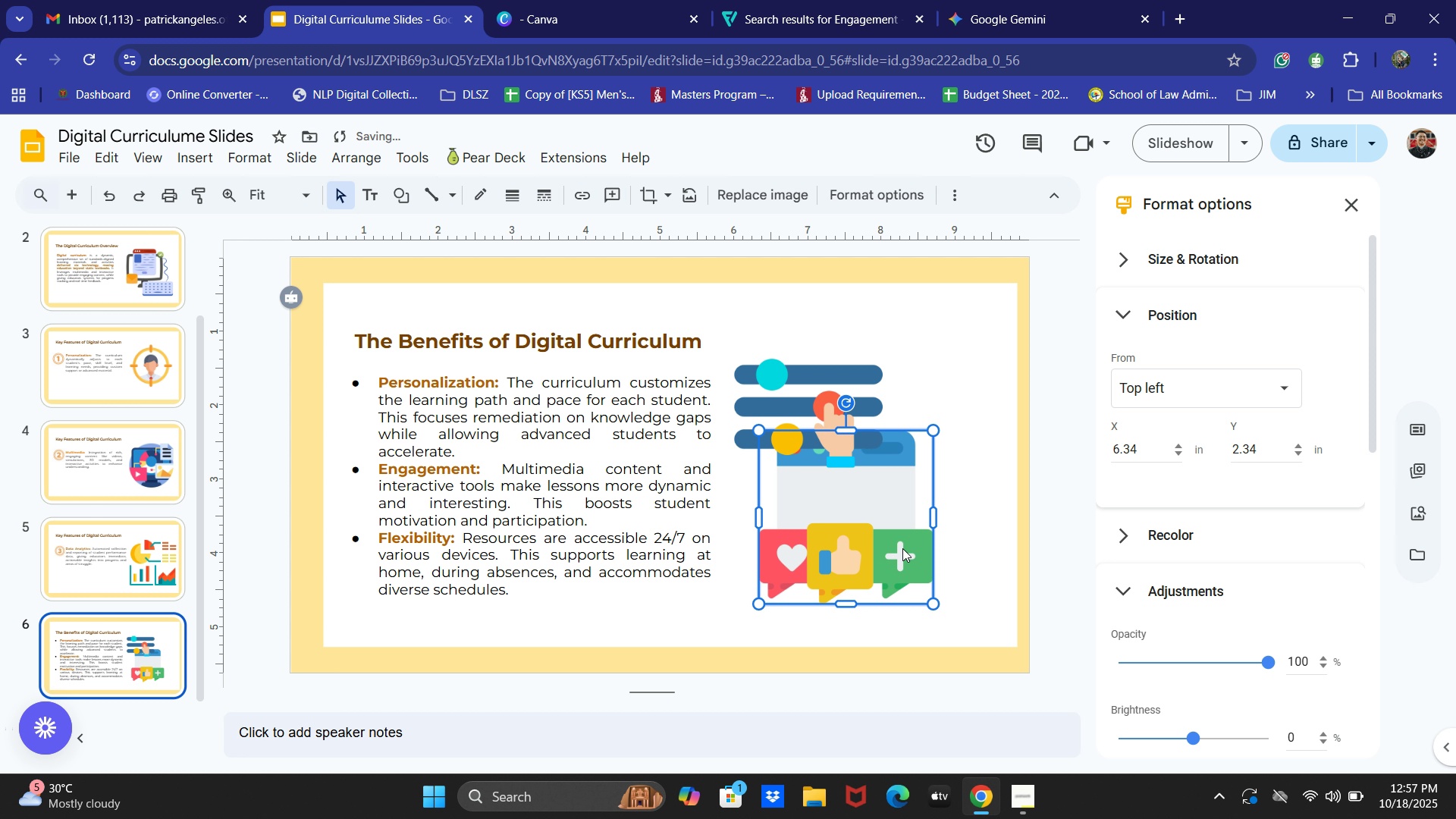 
key(ArrowUp)
 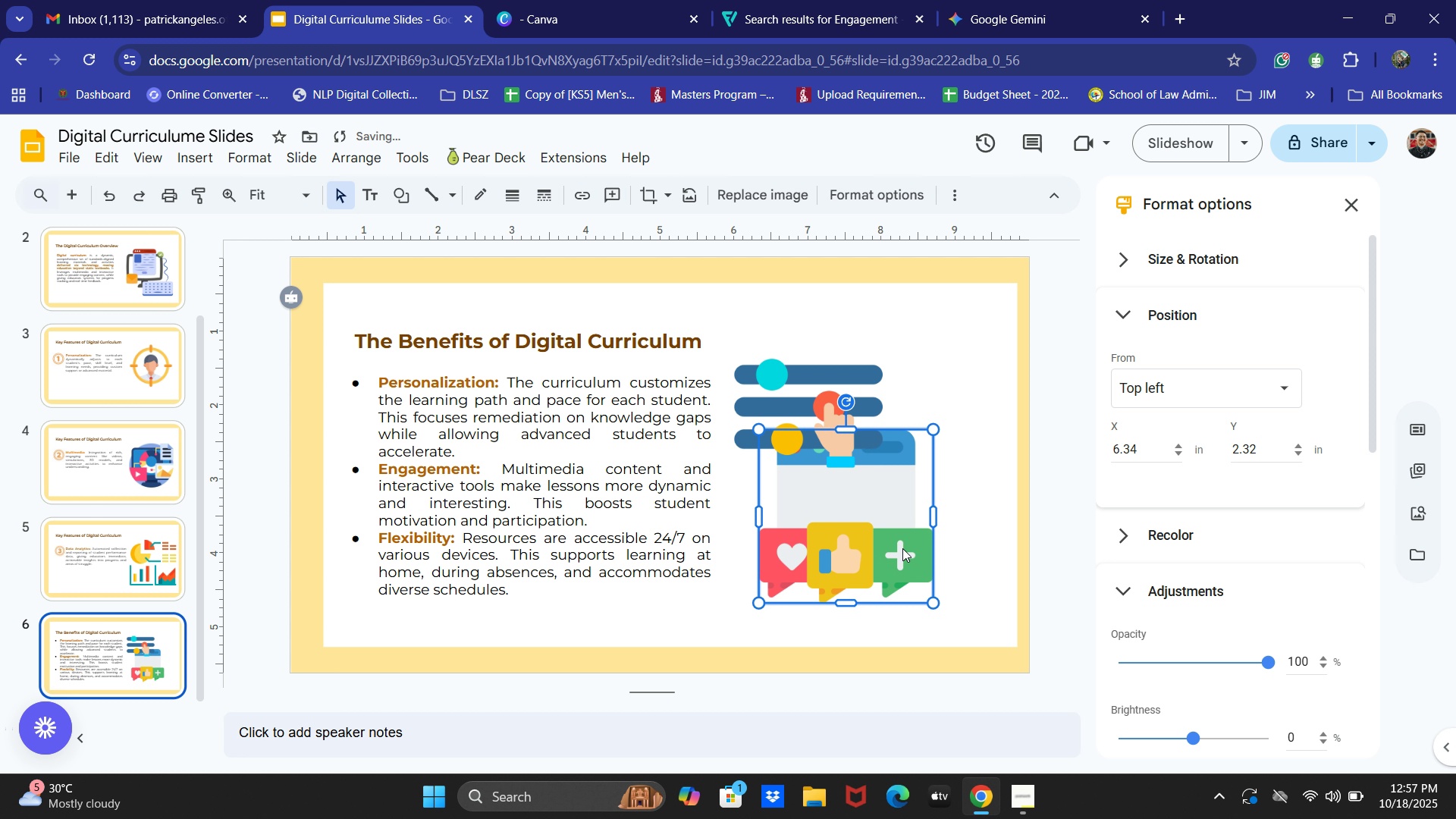 
key(ArrowUp)
 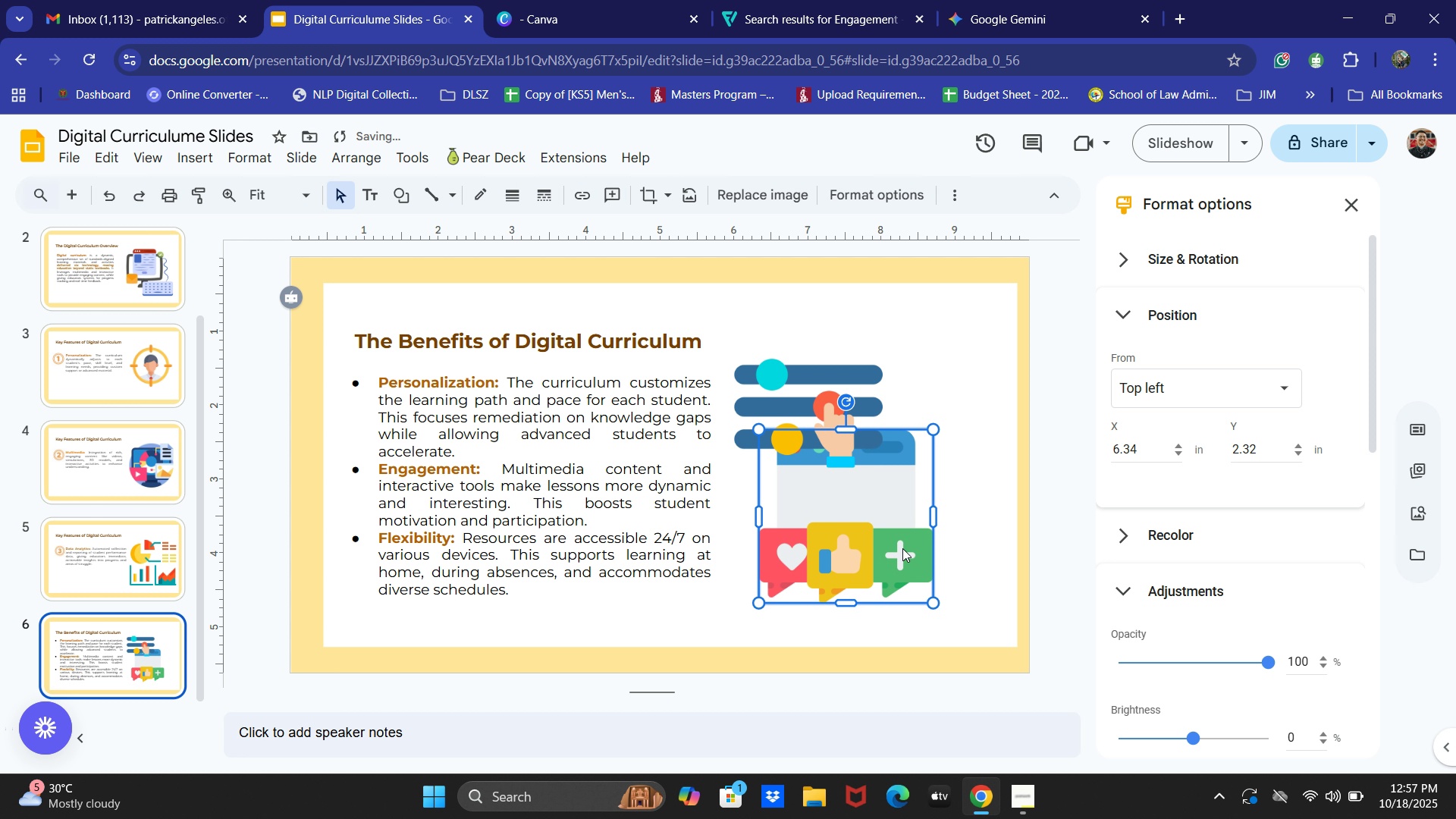 
key(ArrowUp)
 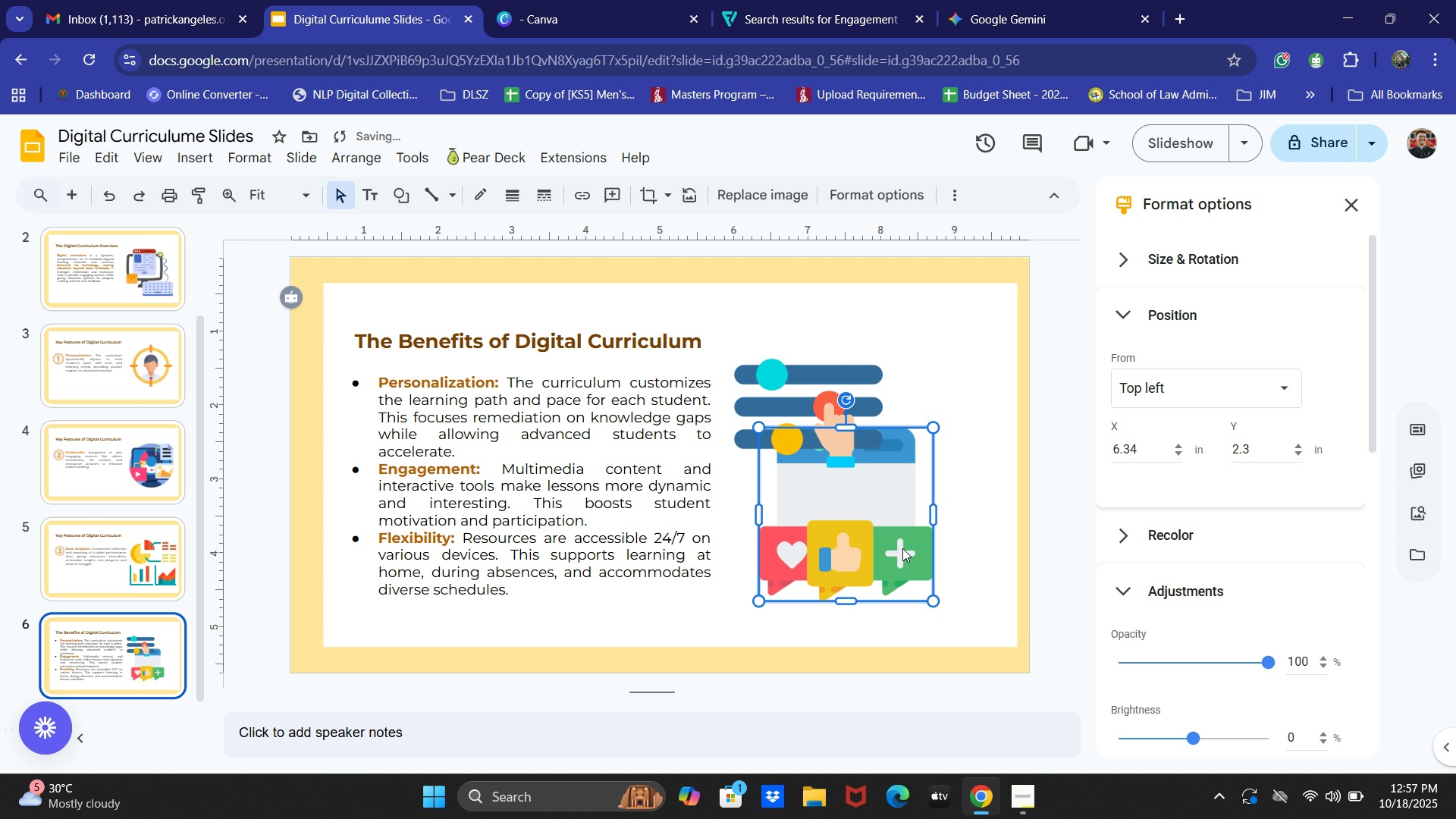 
key(ArrowUp)
 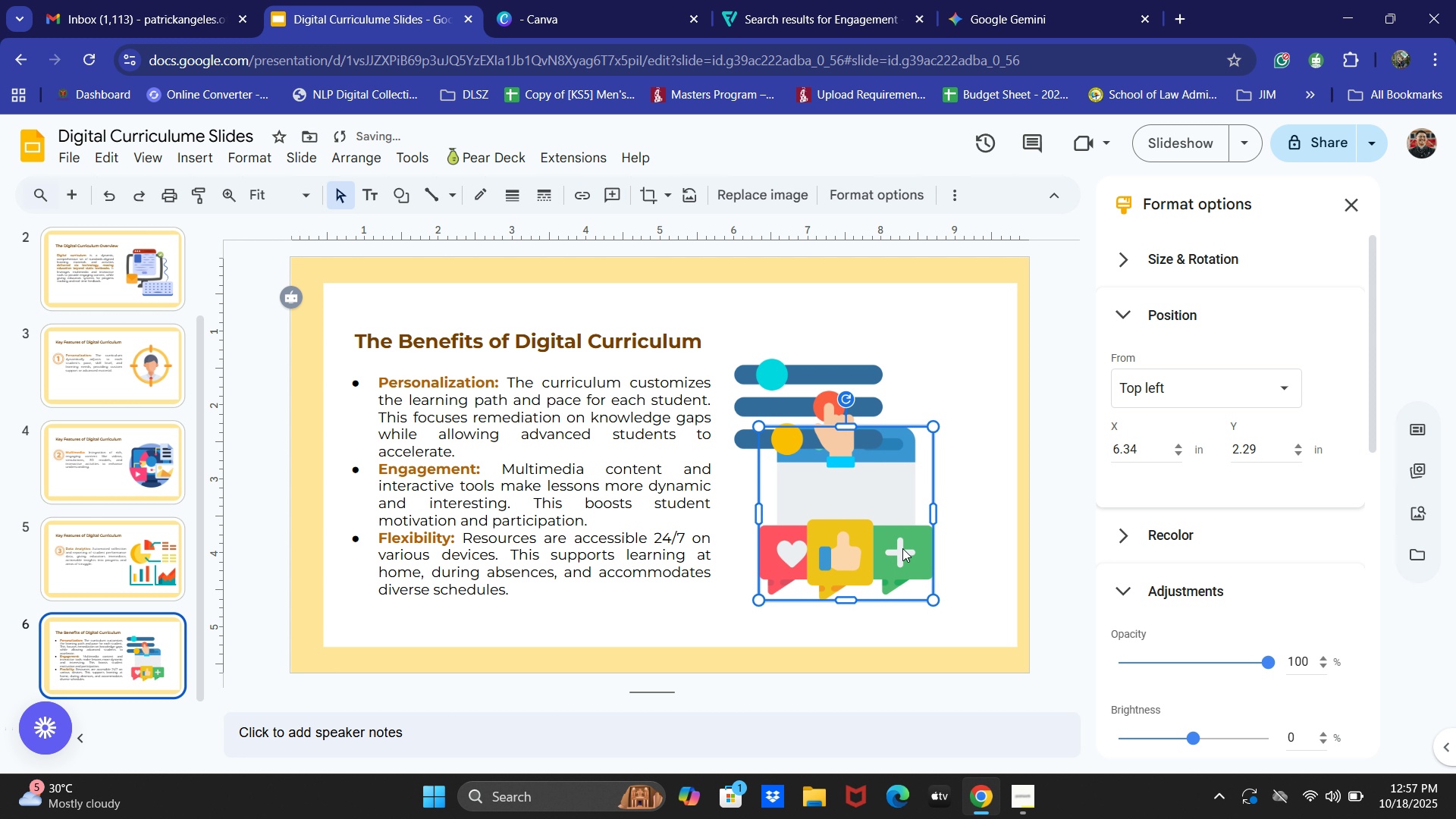 
key(ArrowUp)
 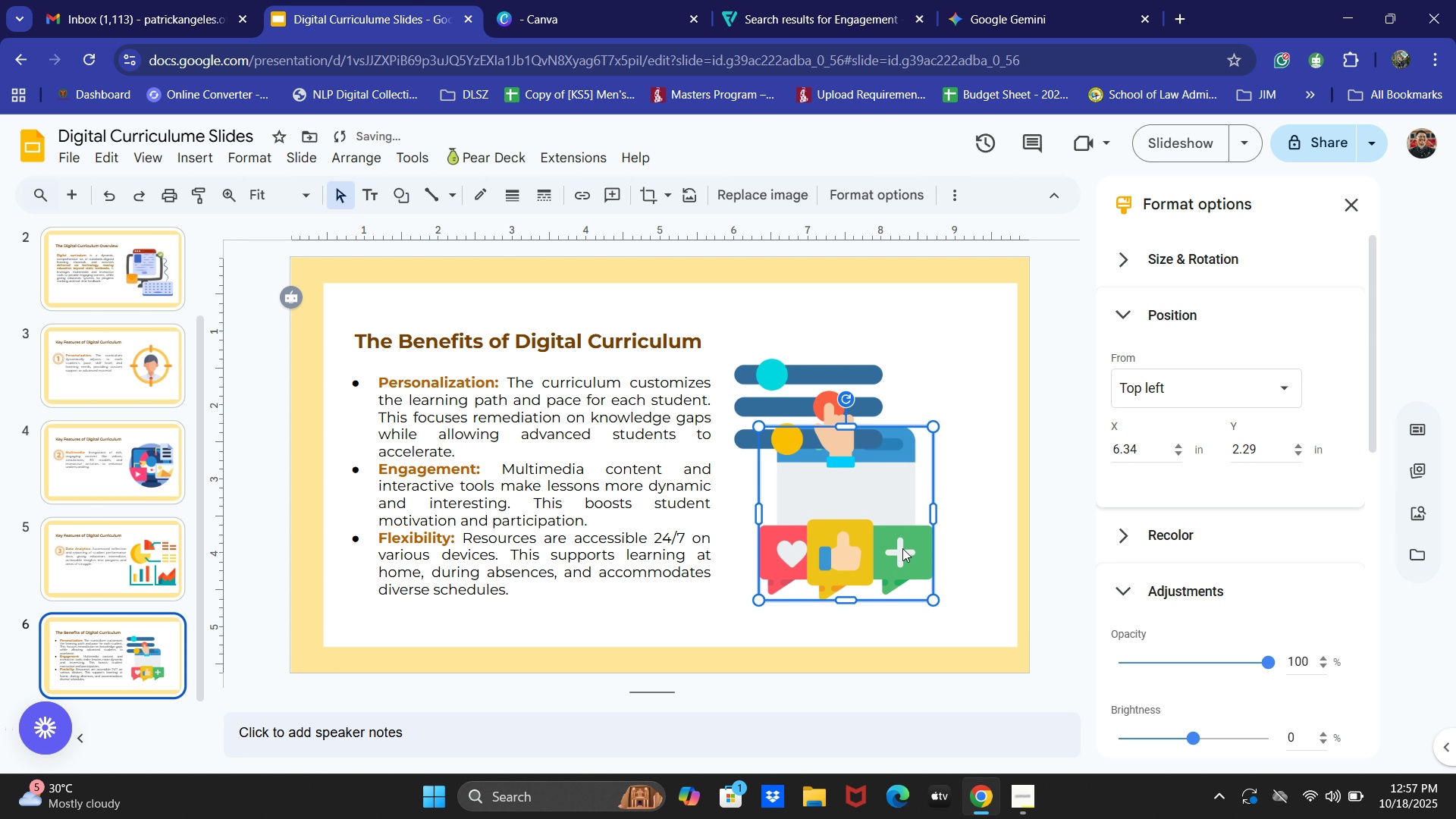 
key(ArrowUp)
 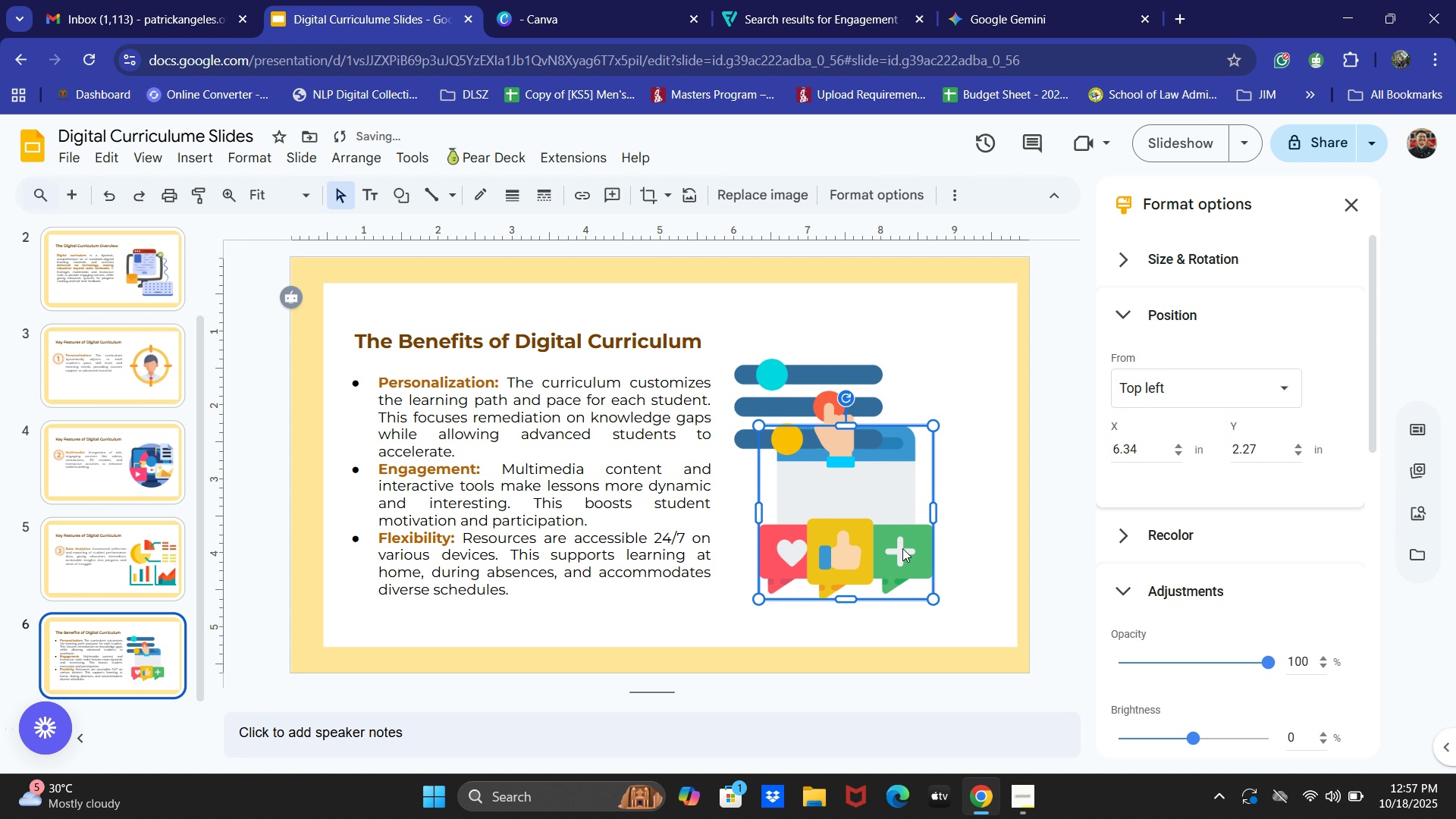 
key(ArrowUp)
 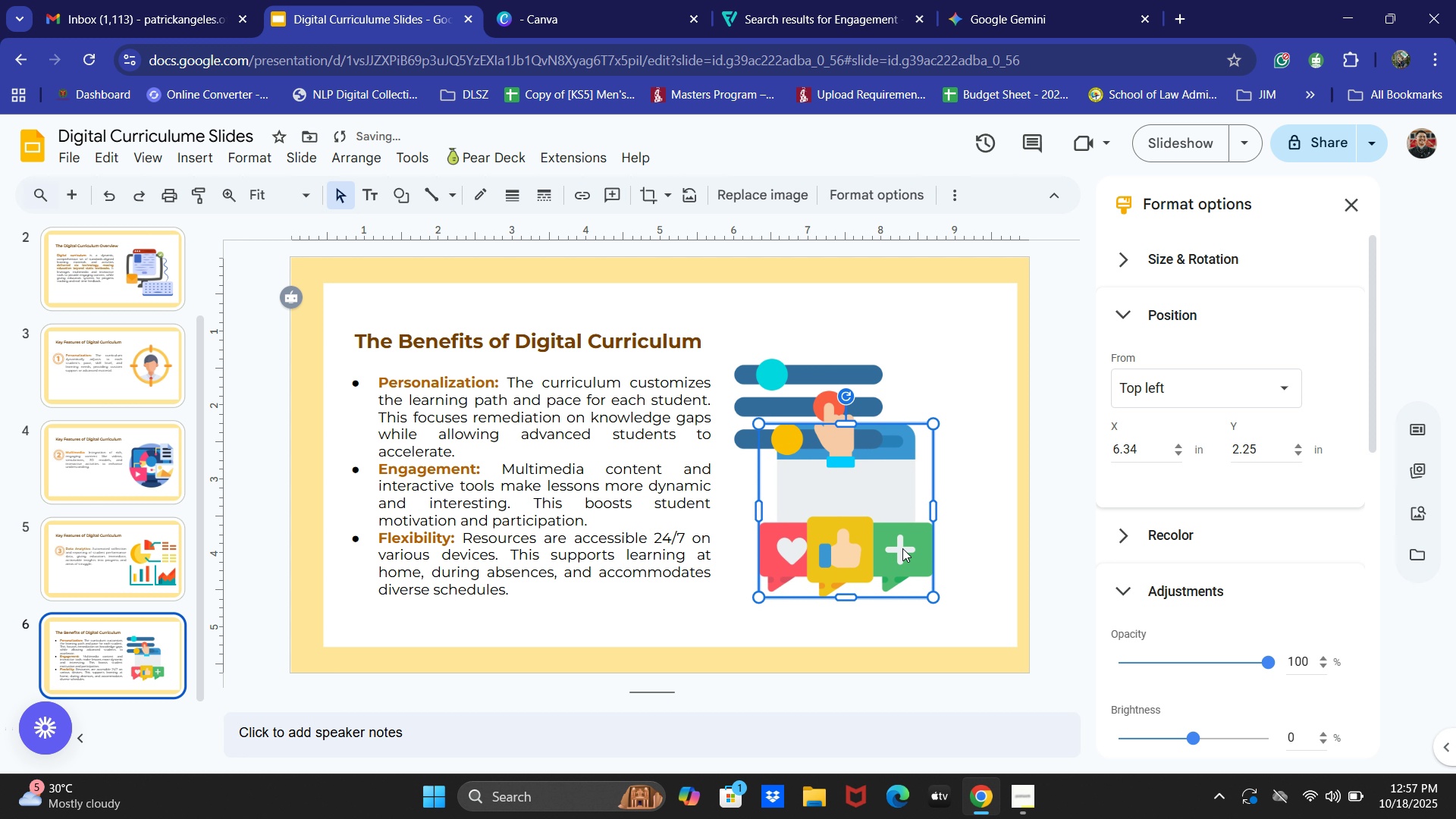 
key(ArrowUp)
 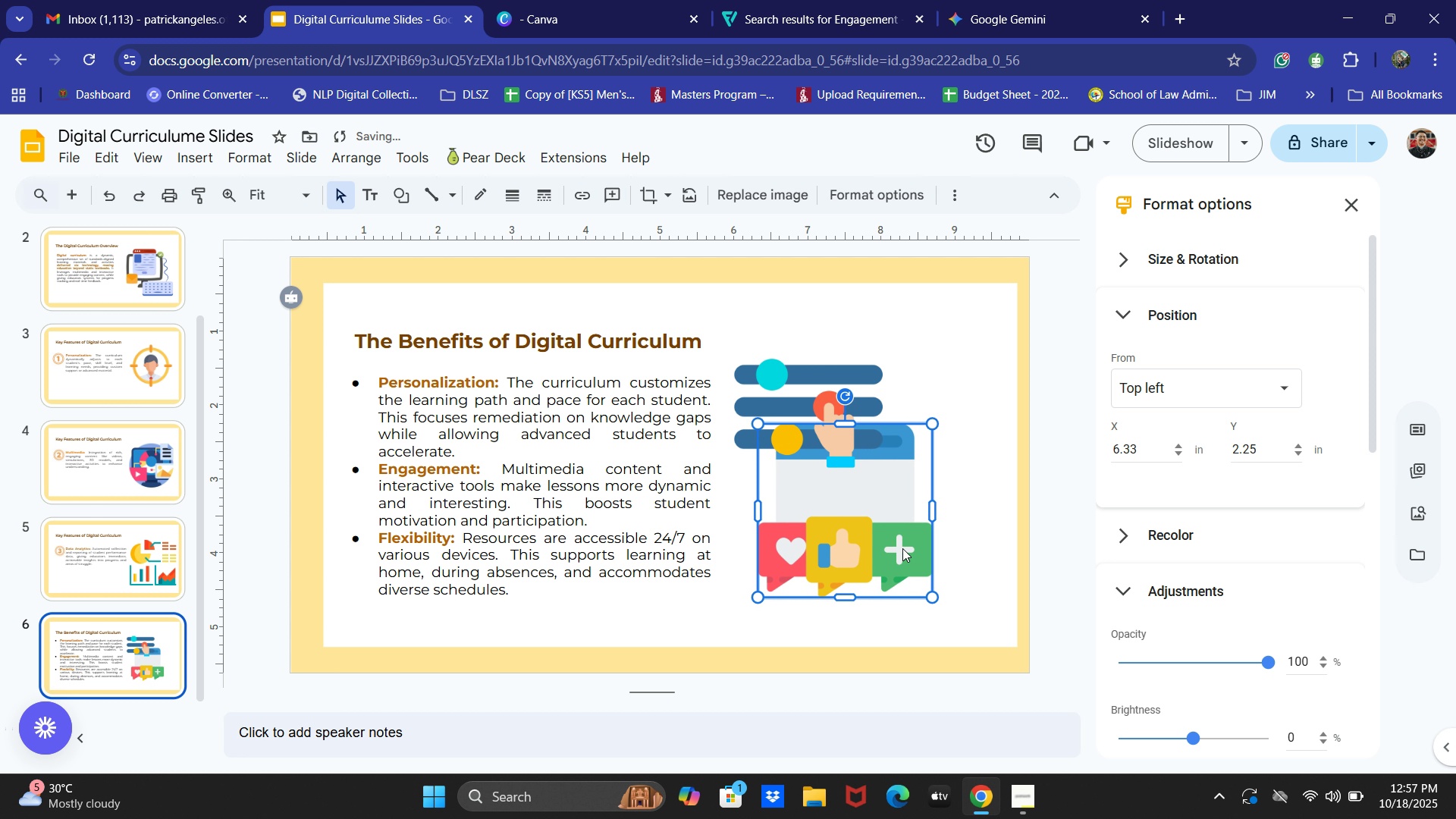 
key(ArrowLeft)
 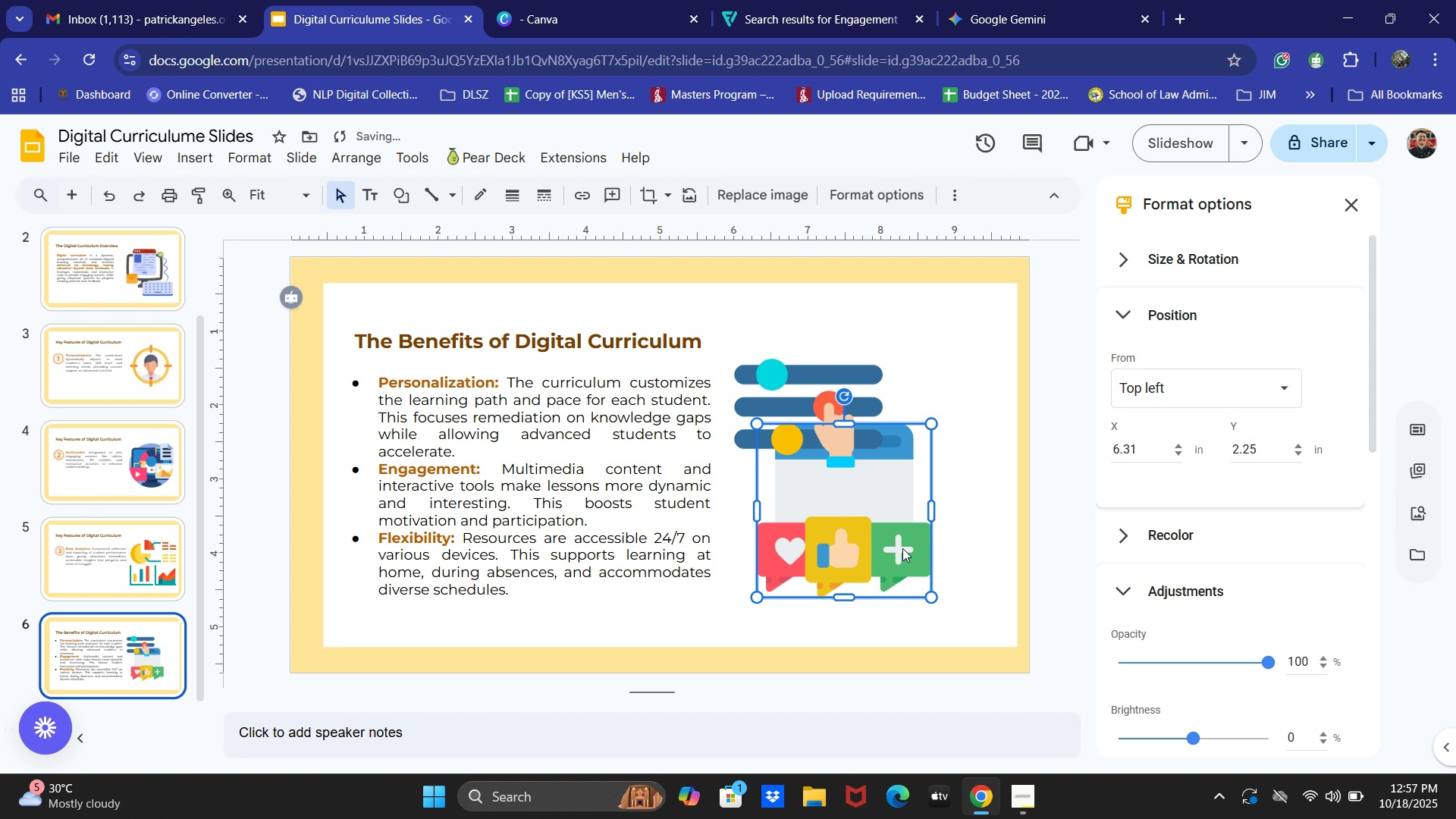 
hold_key(key=ArrowLeft, duration=1.14)
 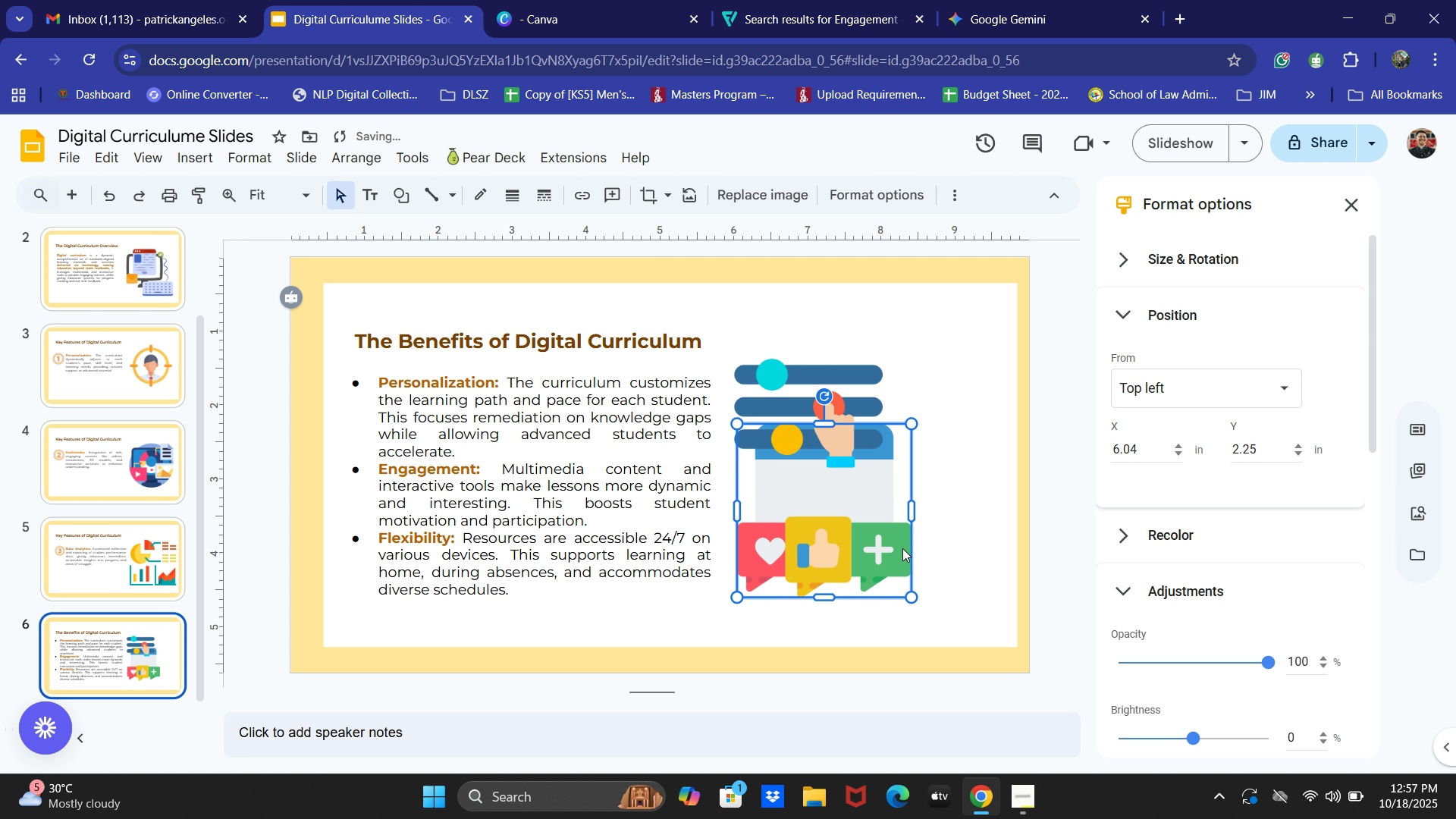 
key(ArrowLeft)
 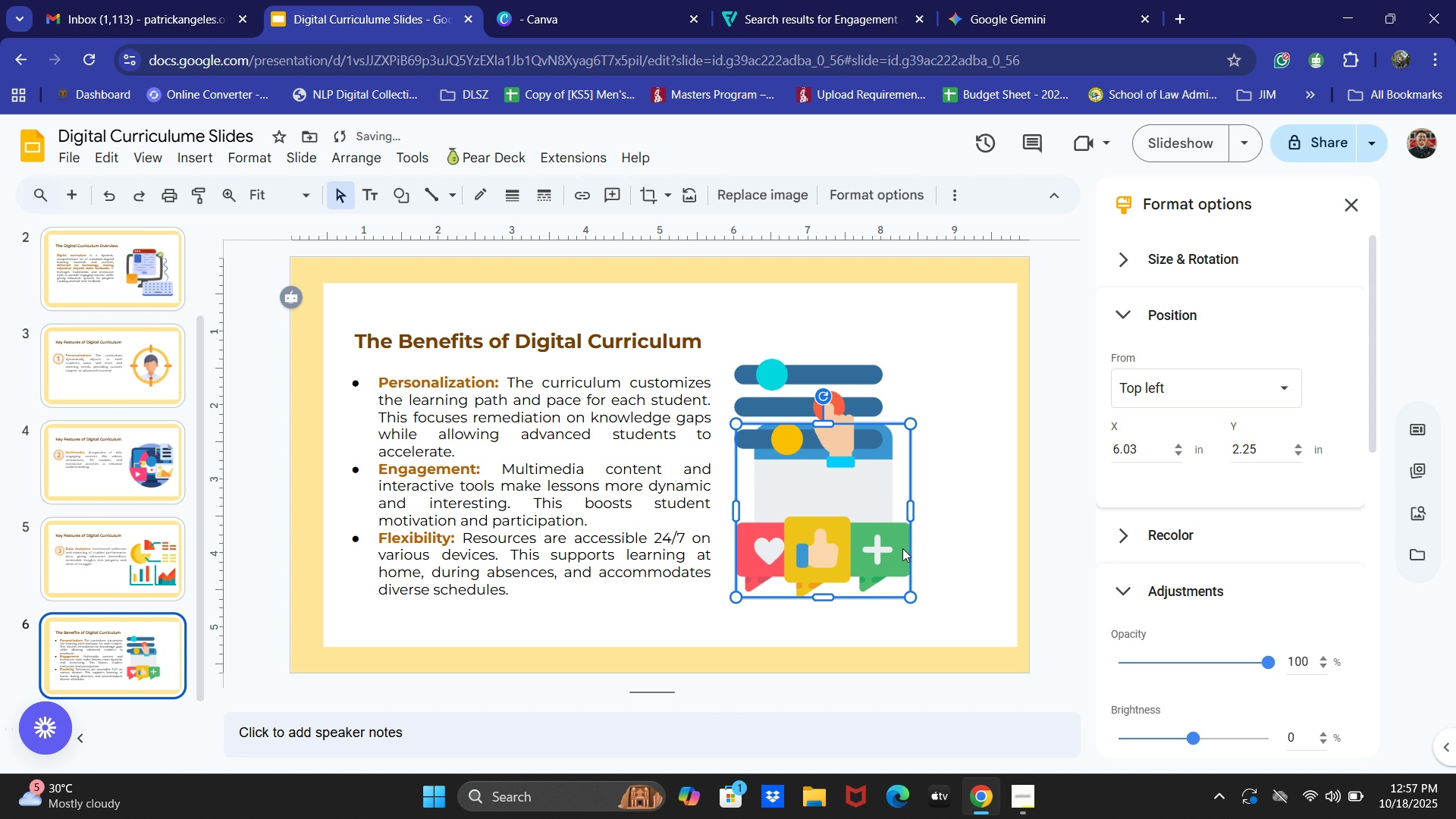 
key(ArrowLeft)
 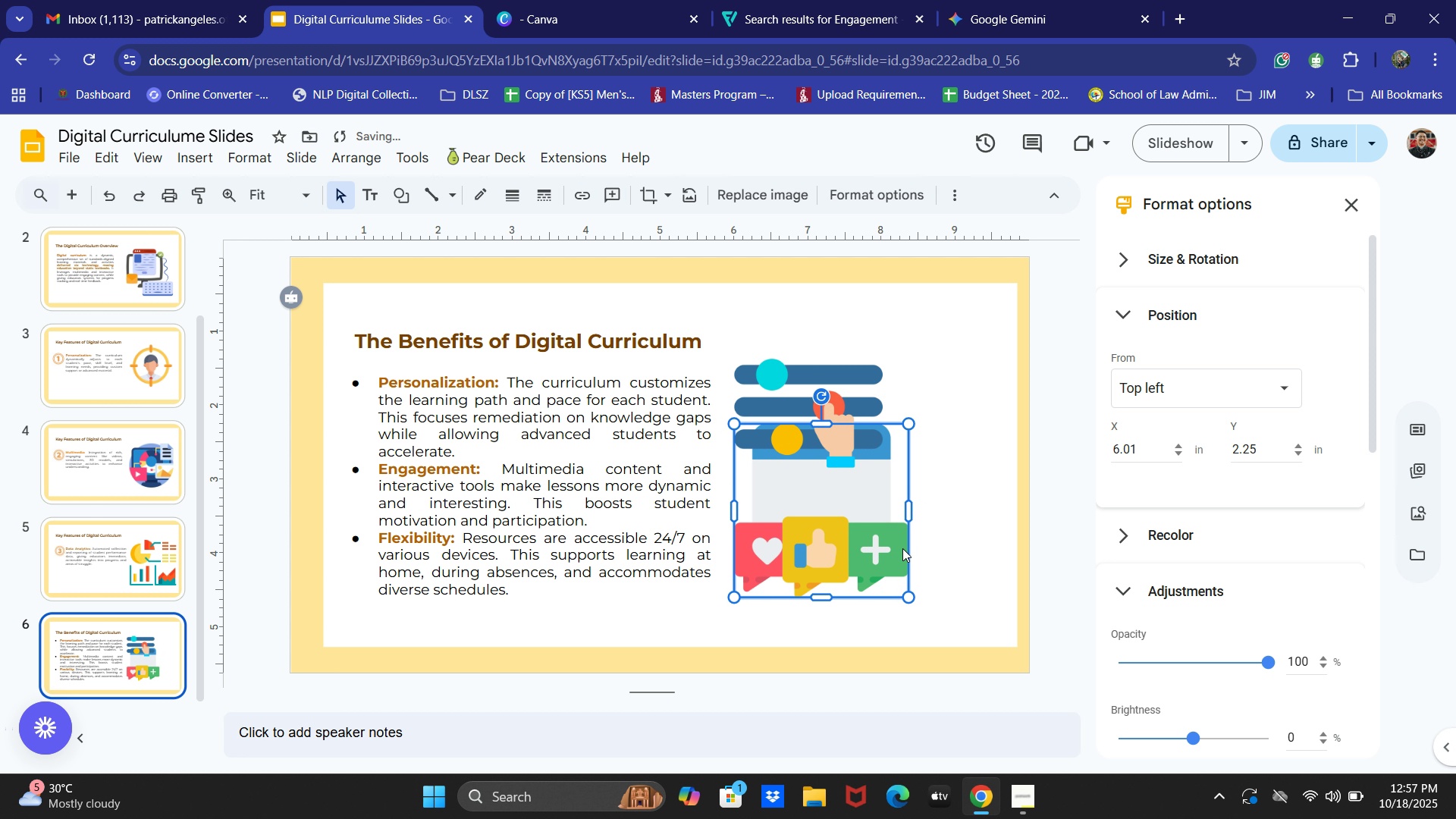 
key(ArrowLeft)
 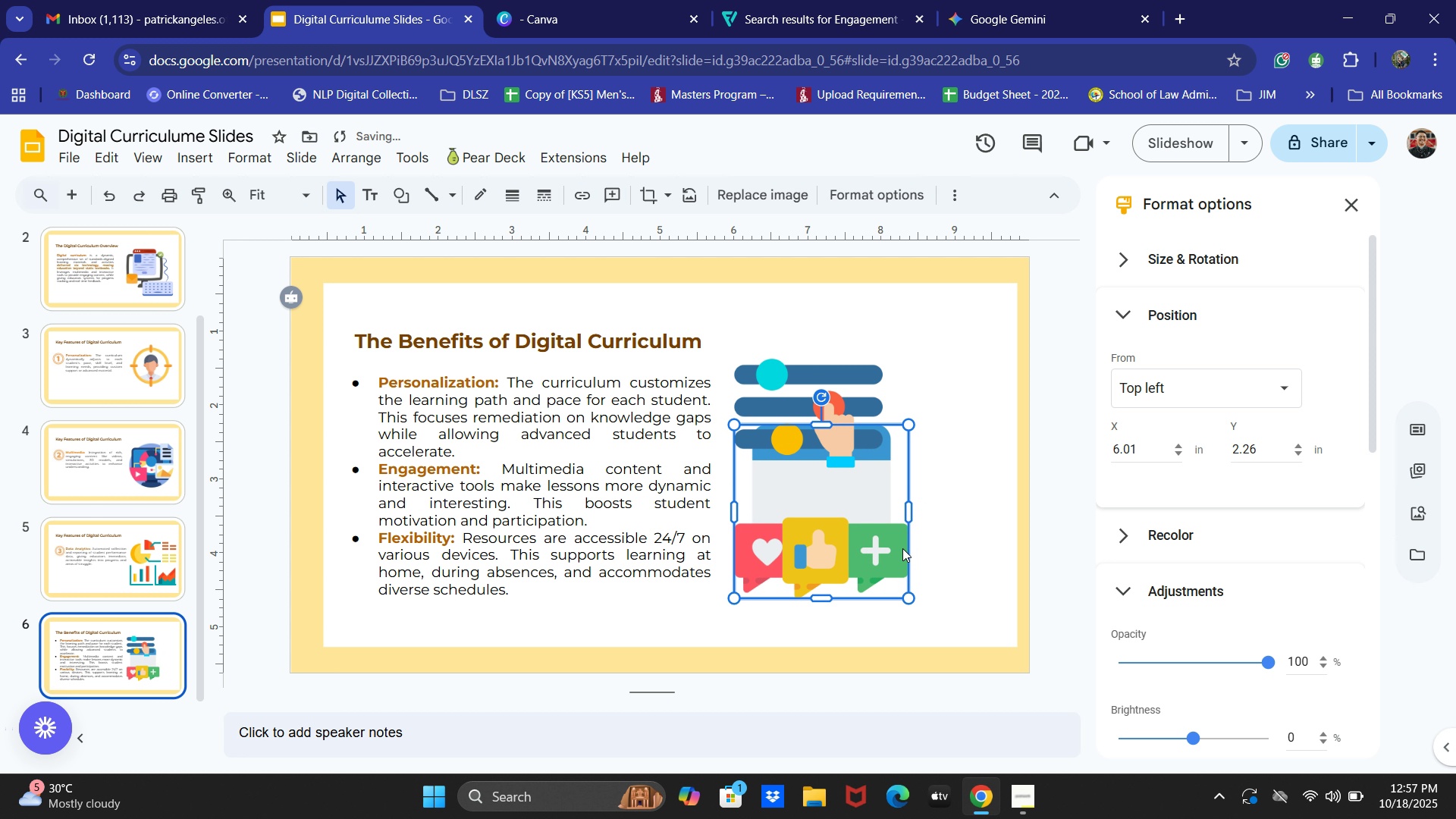 
key(ArrowDown)
 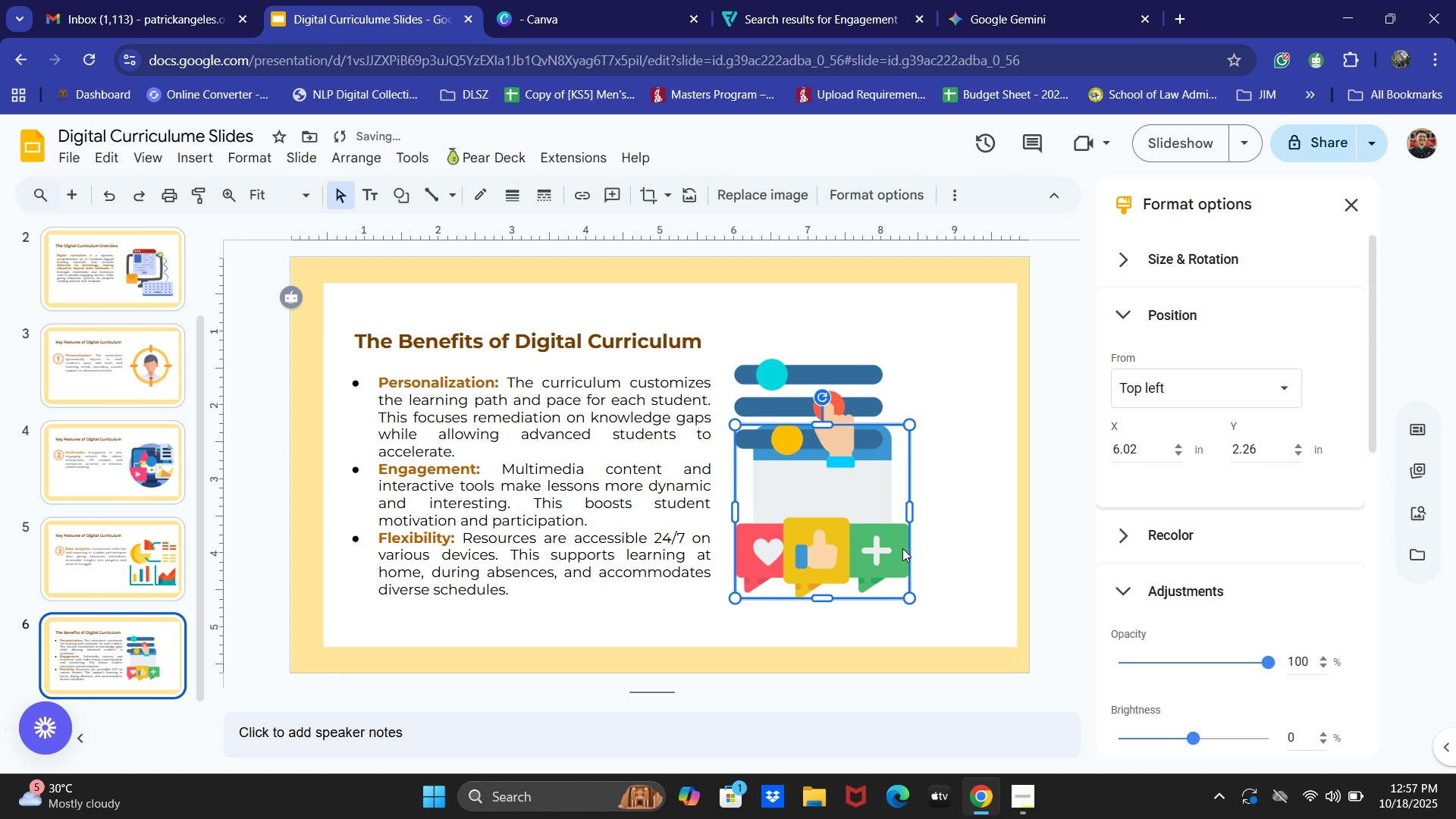 
hold_key(key=ArrowRight, duration=1.52)
 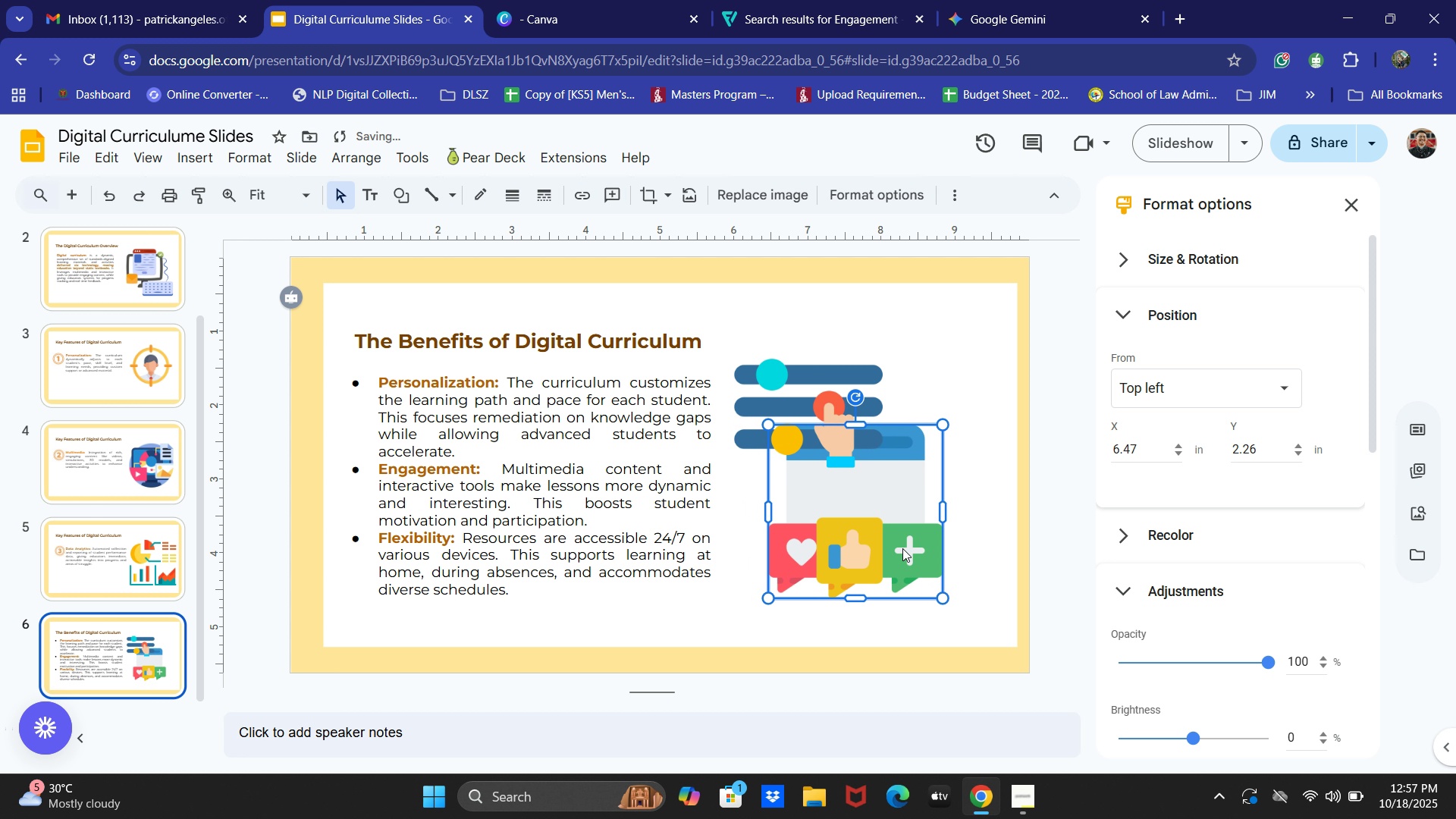 
hold_key(key=ArrowRight, duration=1.5)
 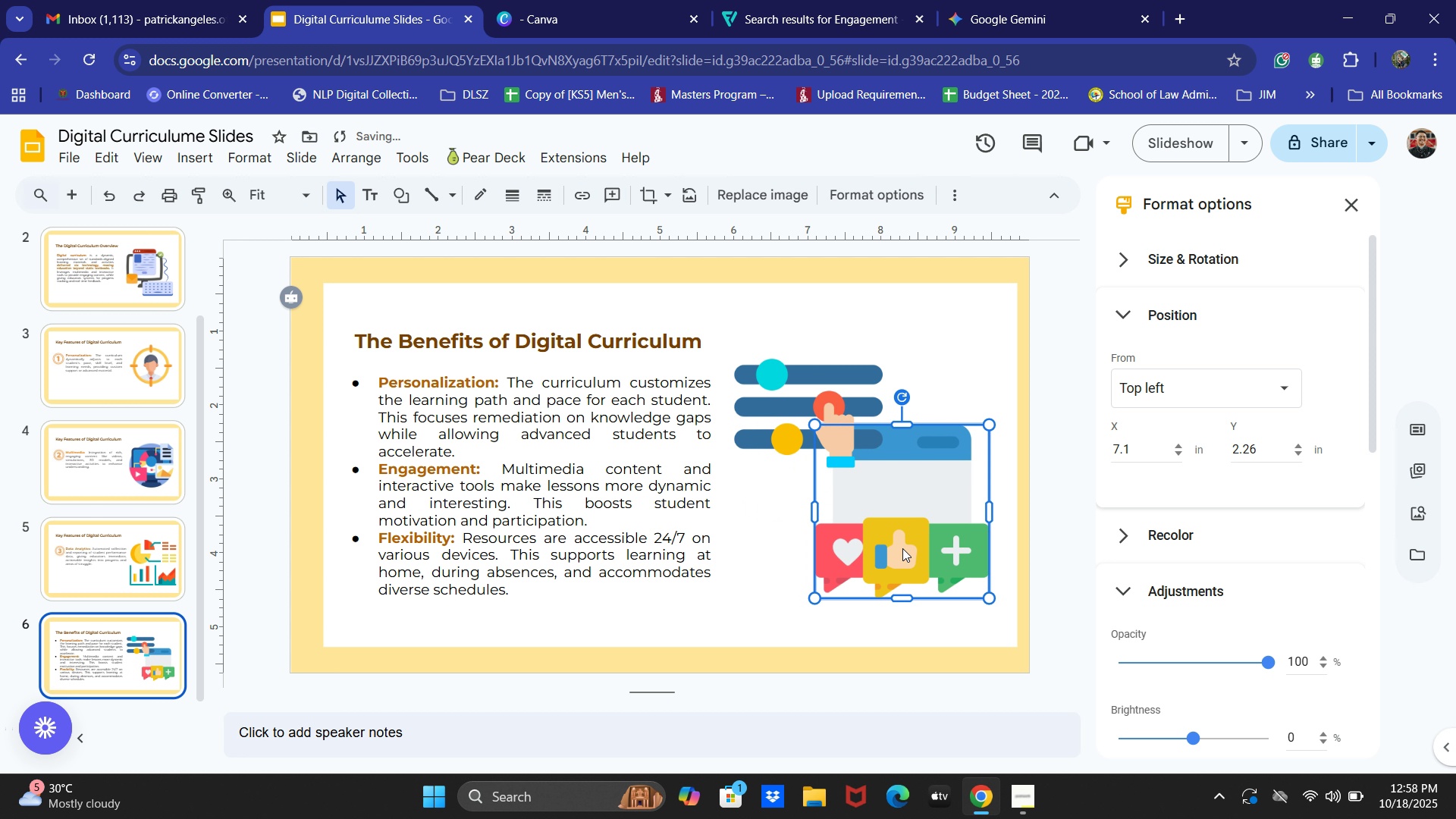 
key(ArrowRight)
 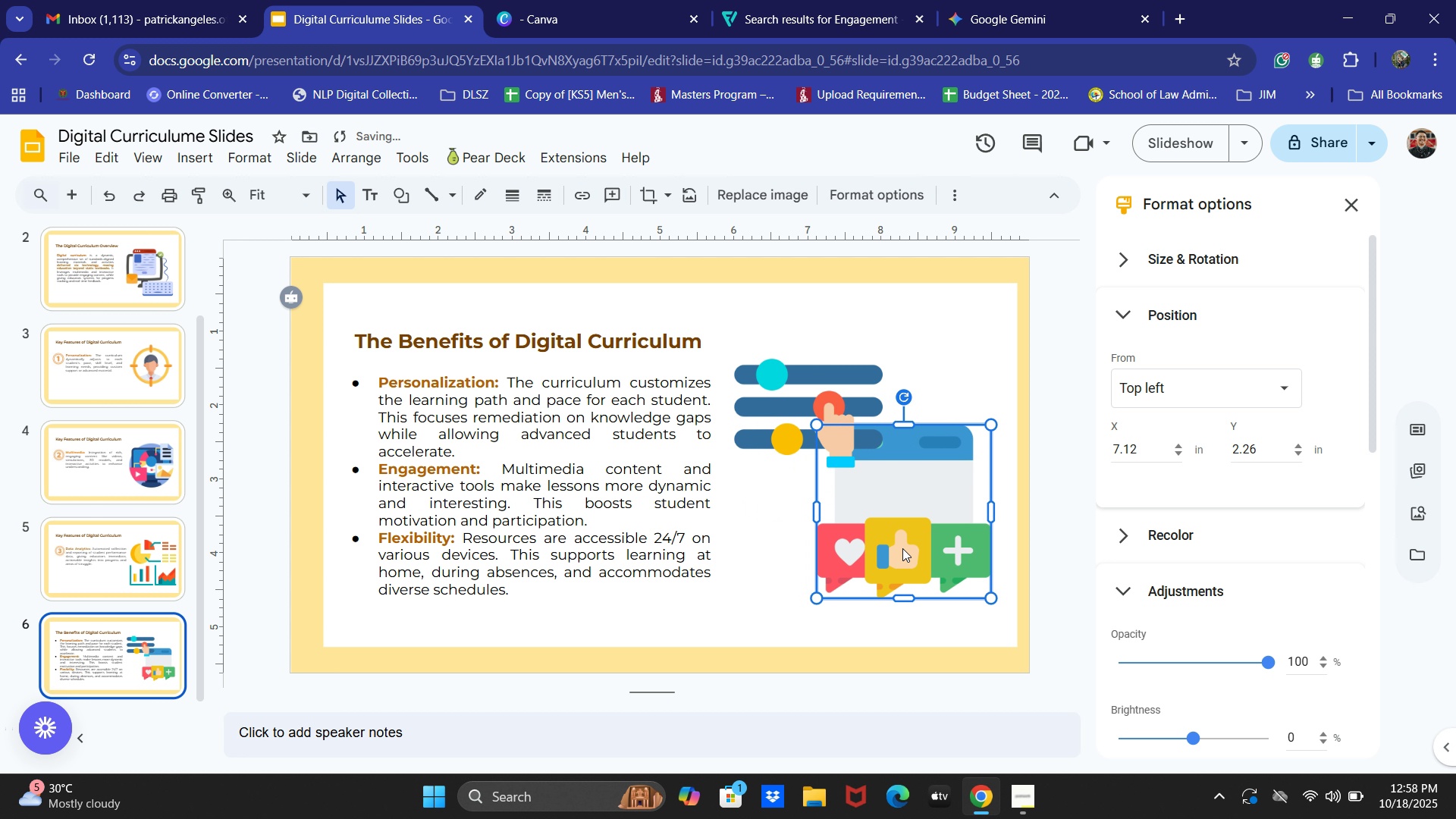 
key(ArrowRight)
 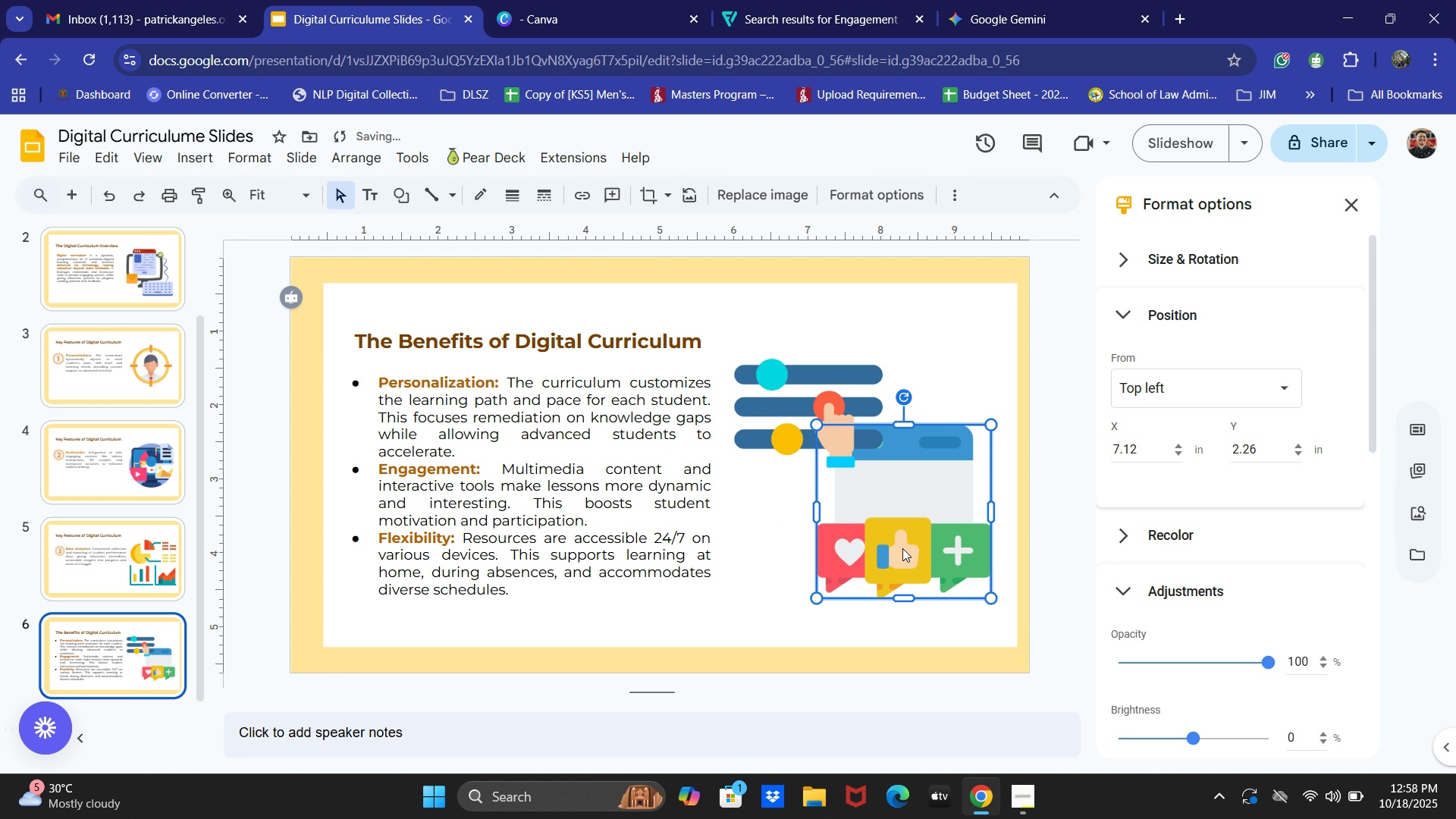 
key(ArrowRight)
 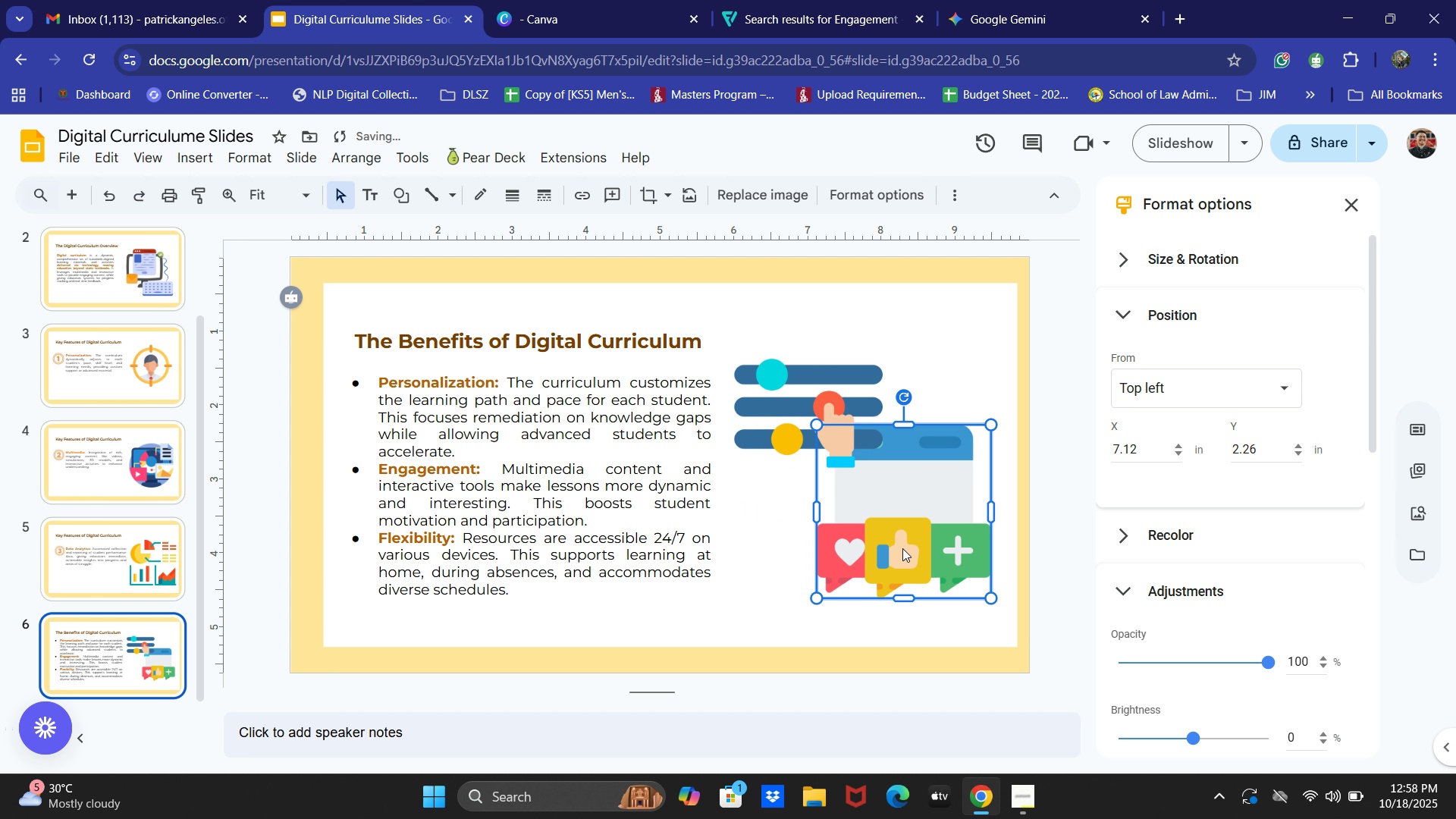 
key(ArrowRight)
 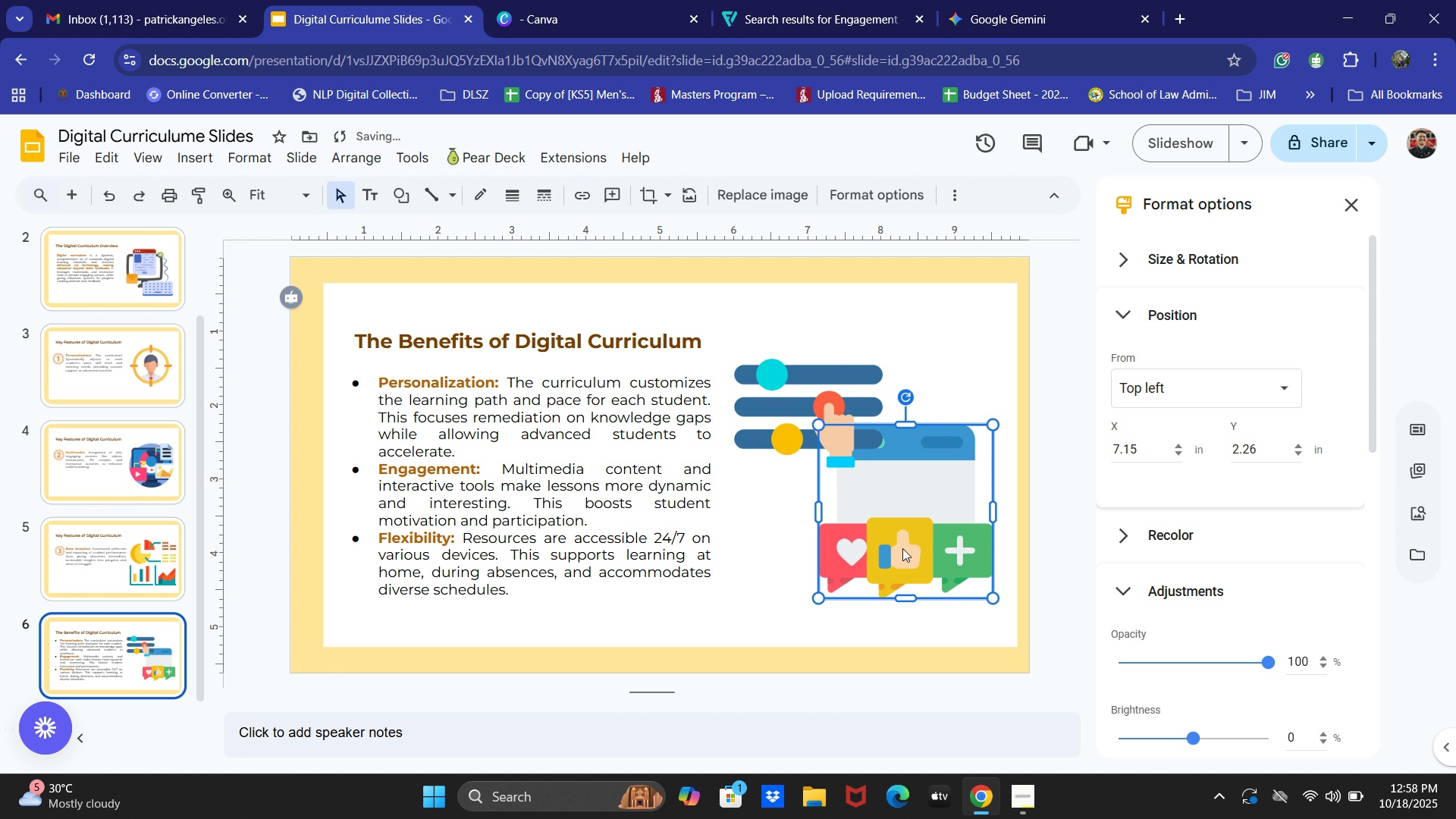 
key(ArrowRight)
 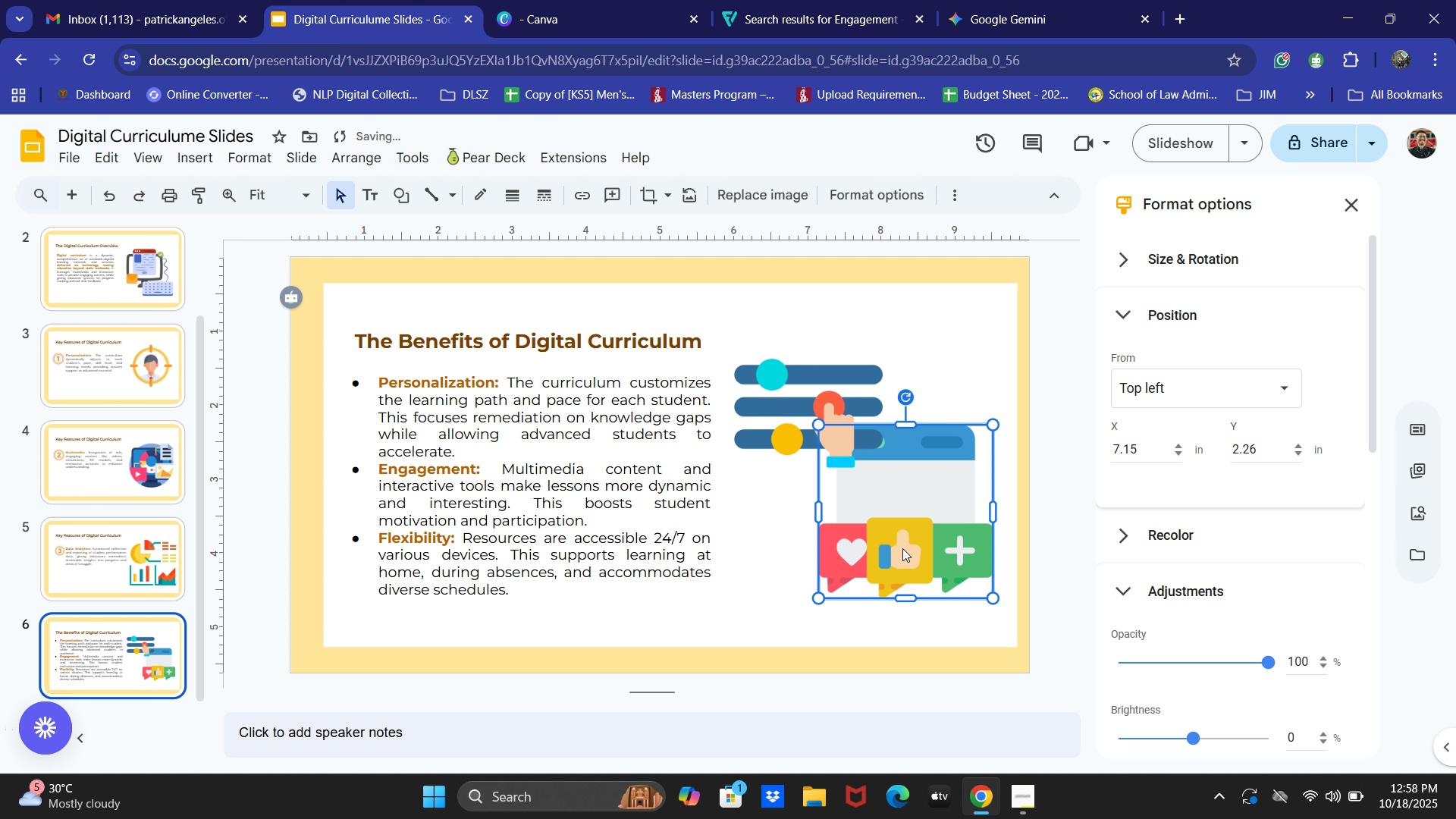 
key(ArrowRight)
 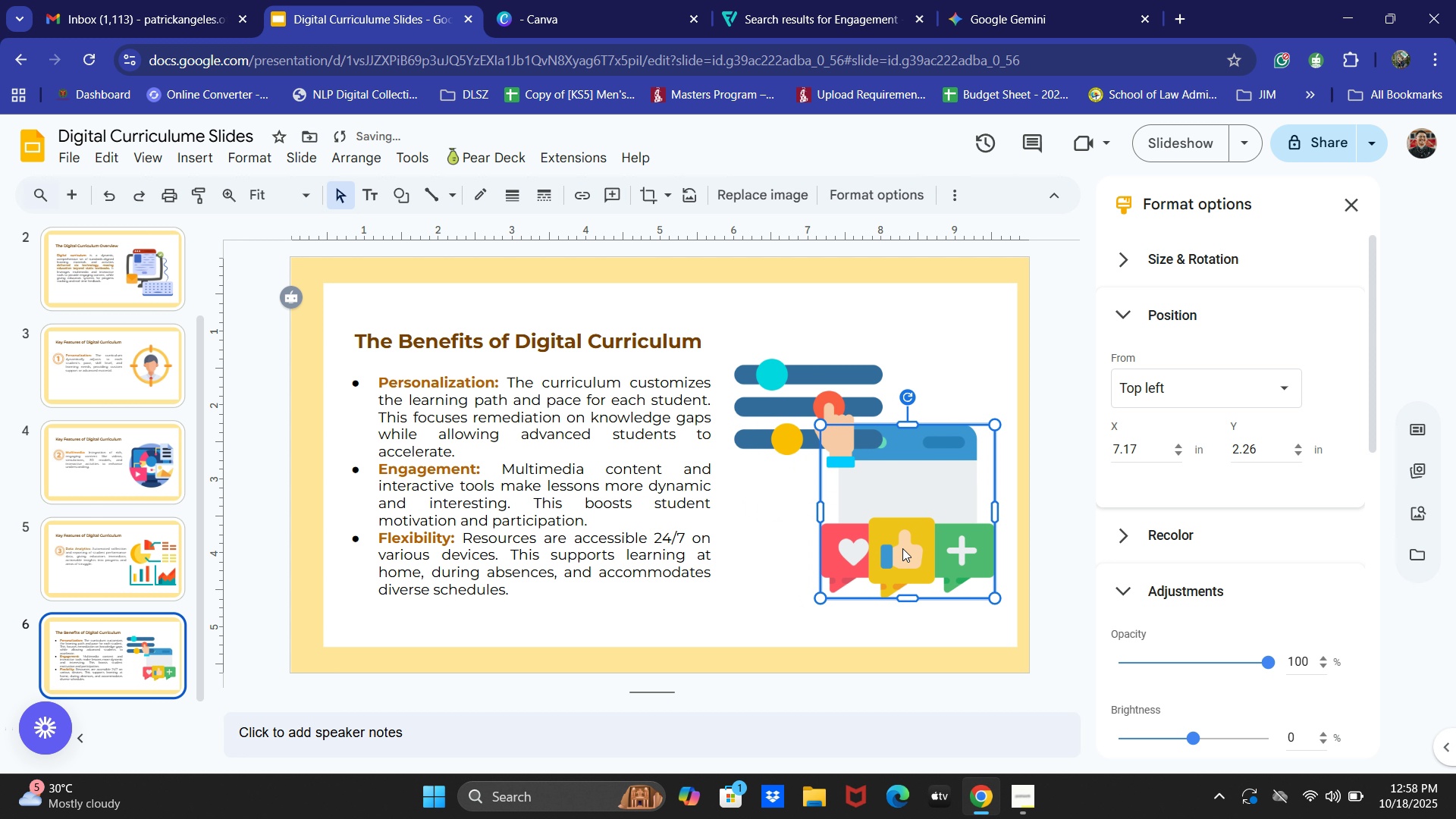 
key(ArrowRight)
 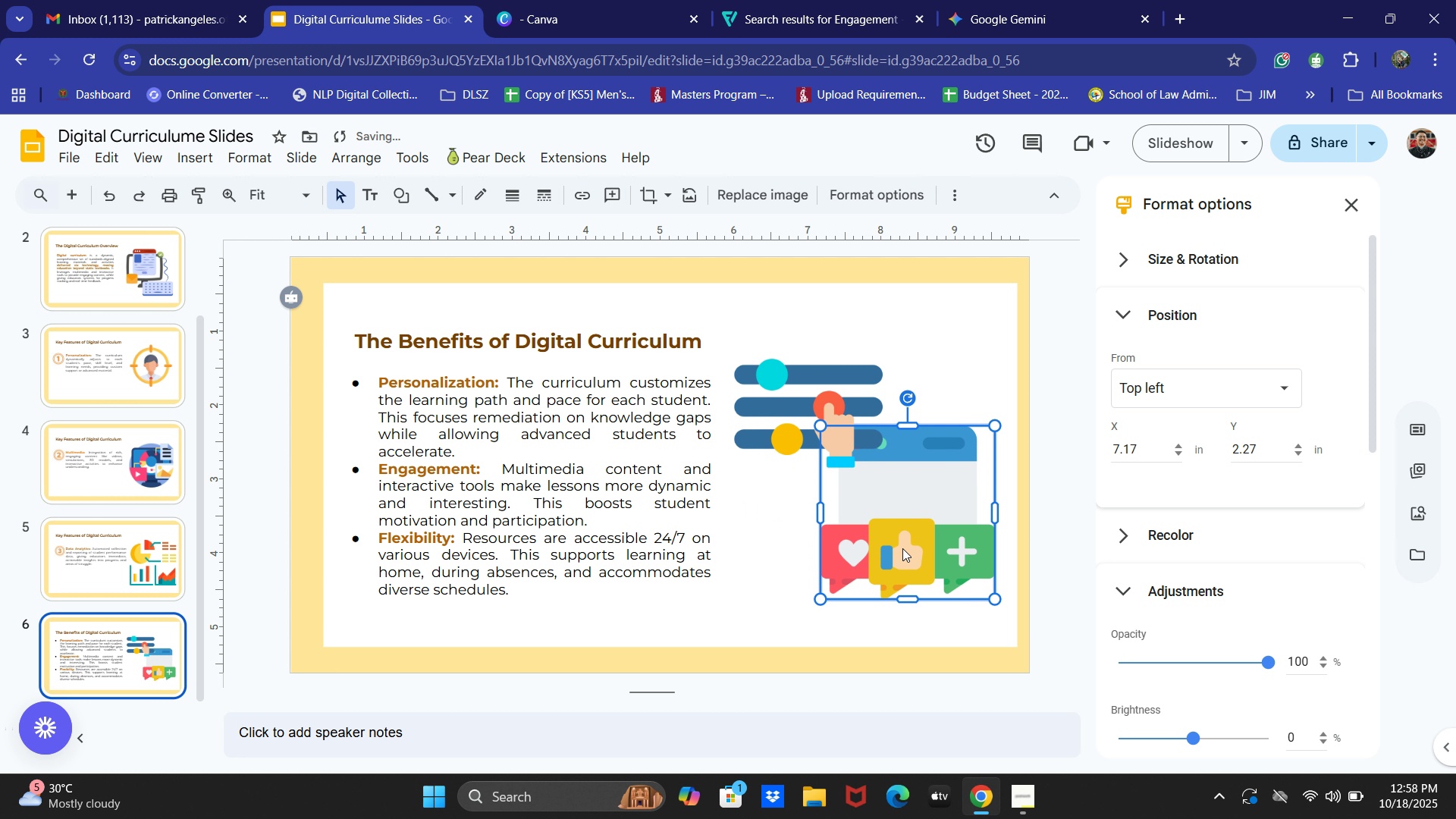 
key(ArrowDown)
 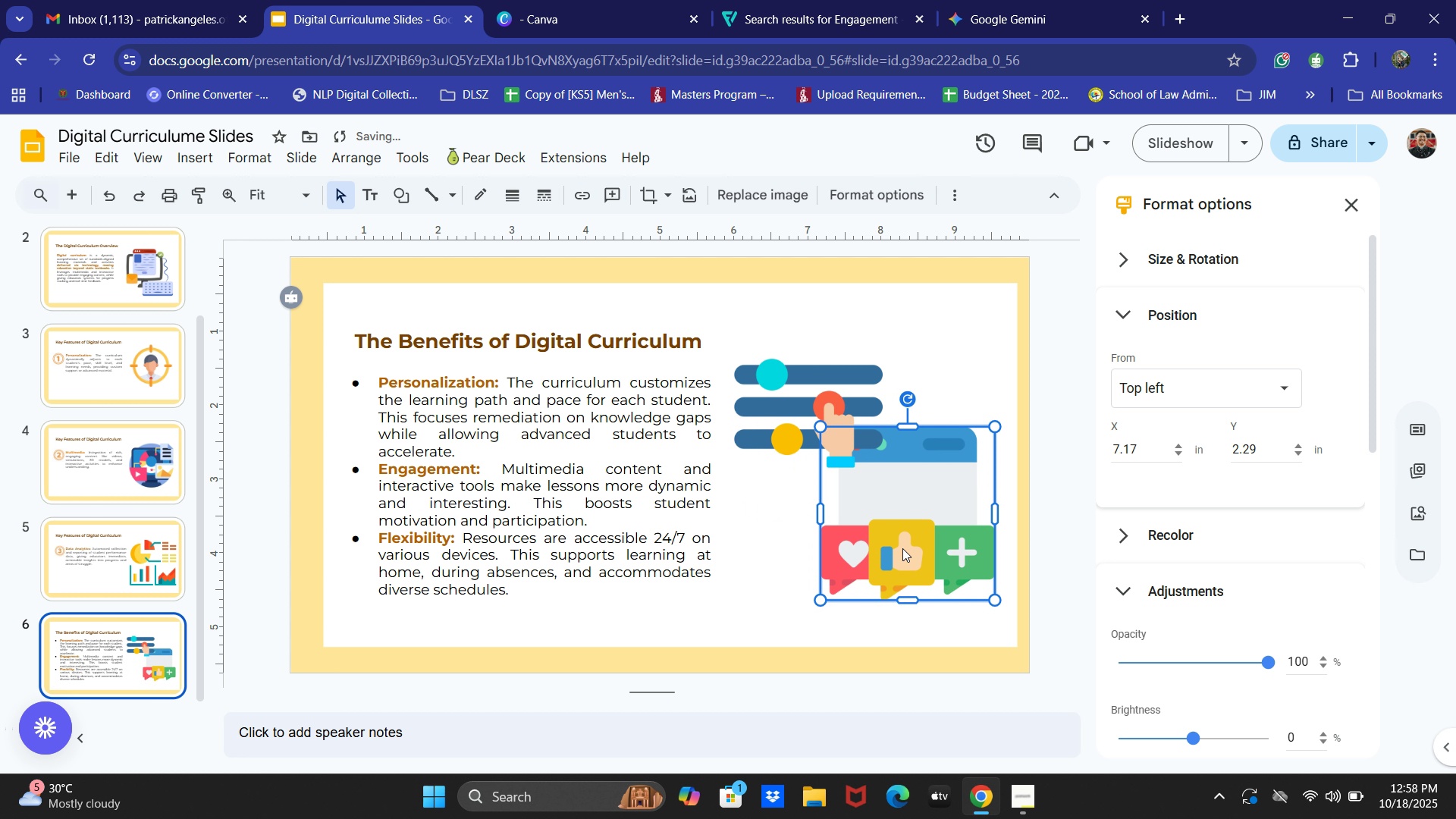 
key(ArrowDown)
 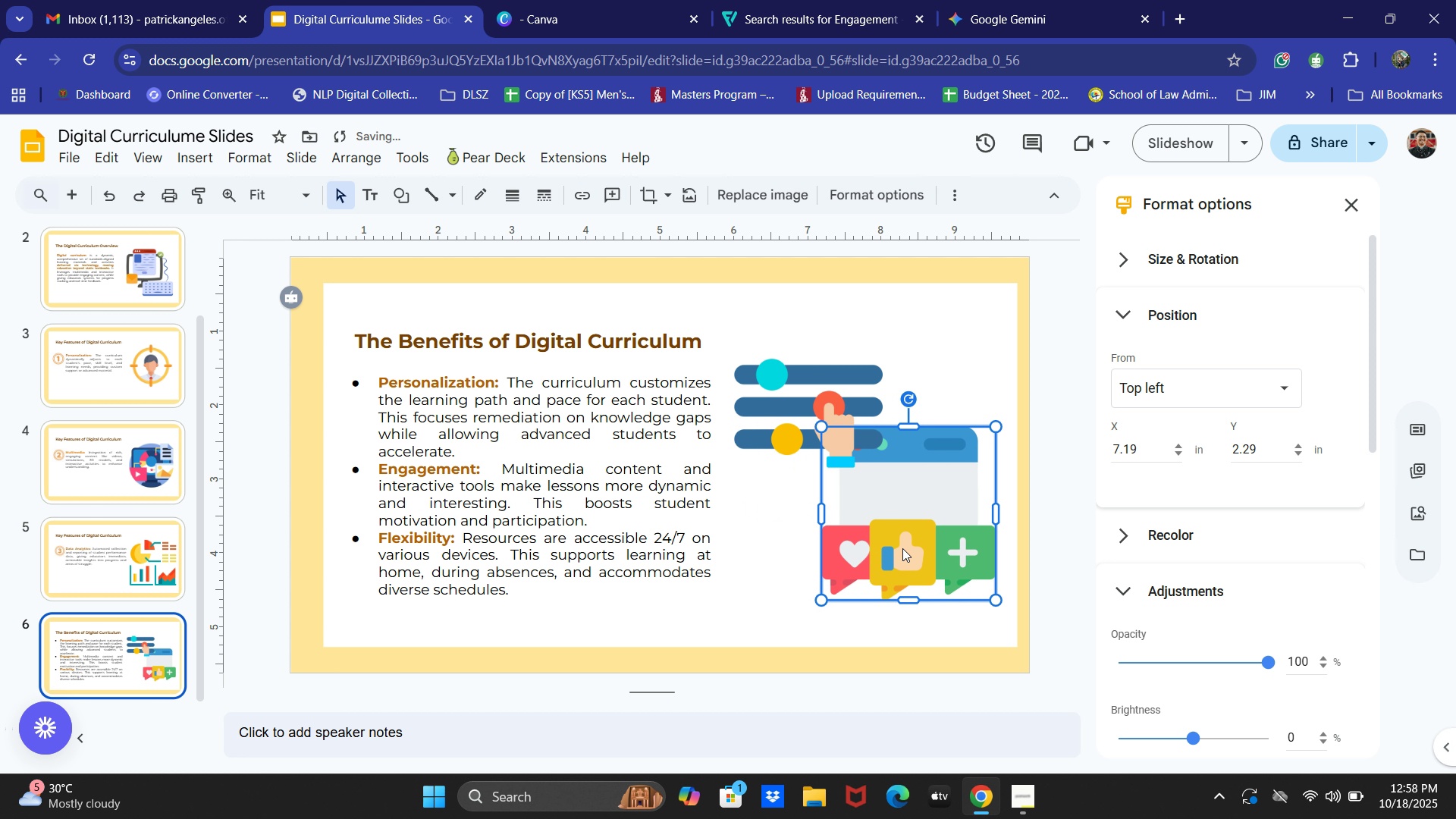 
hold_key(key=ArrowRight, duration=1.25)
 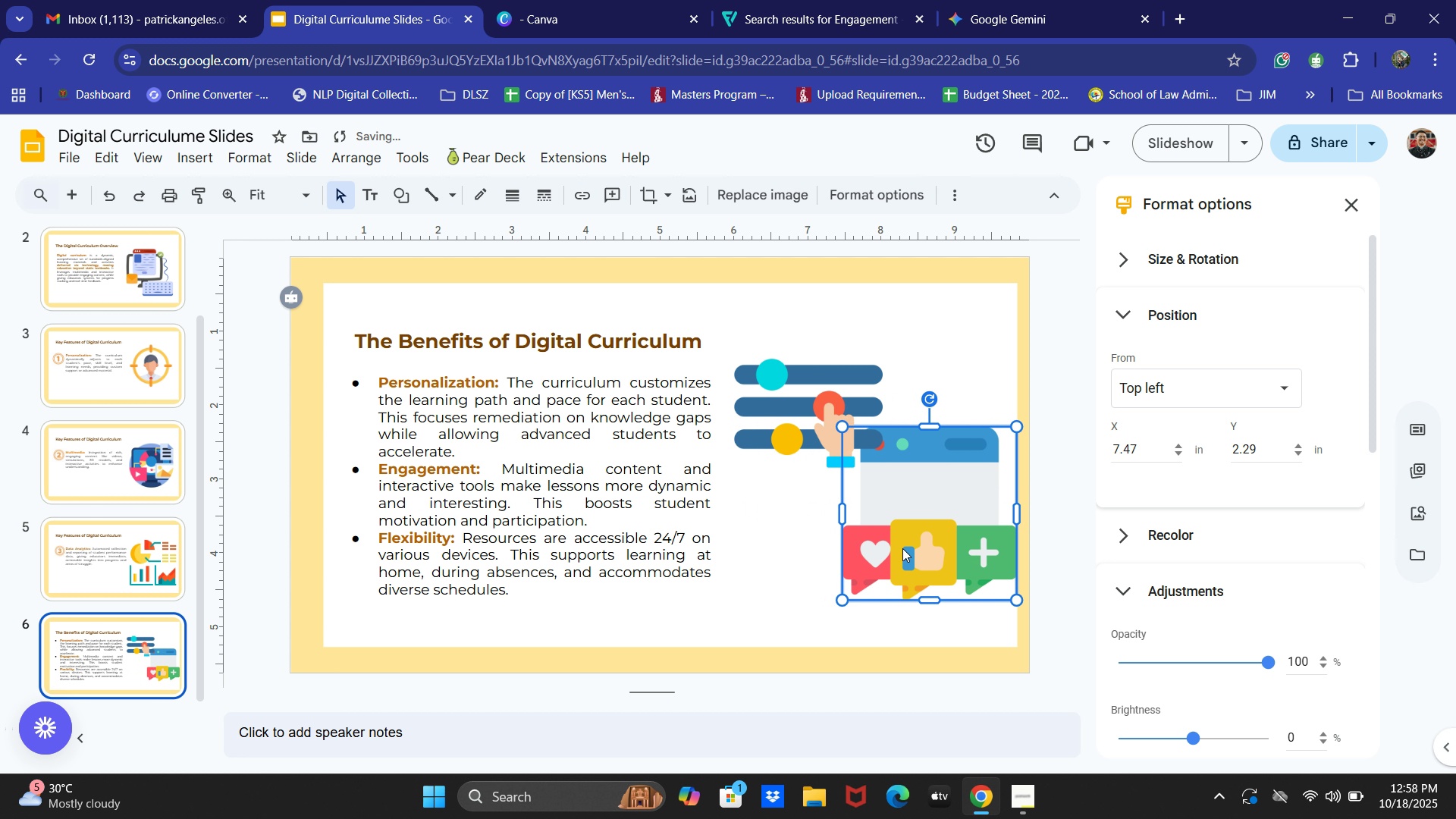 
key(ArrowLeft)
 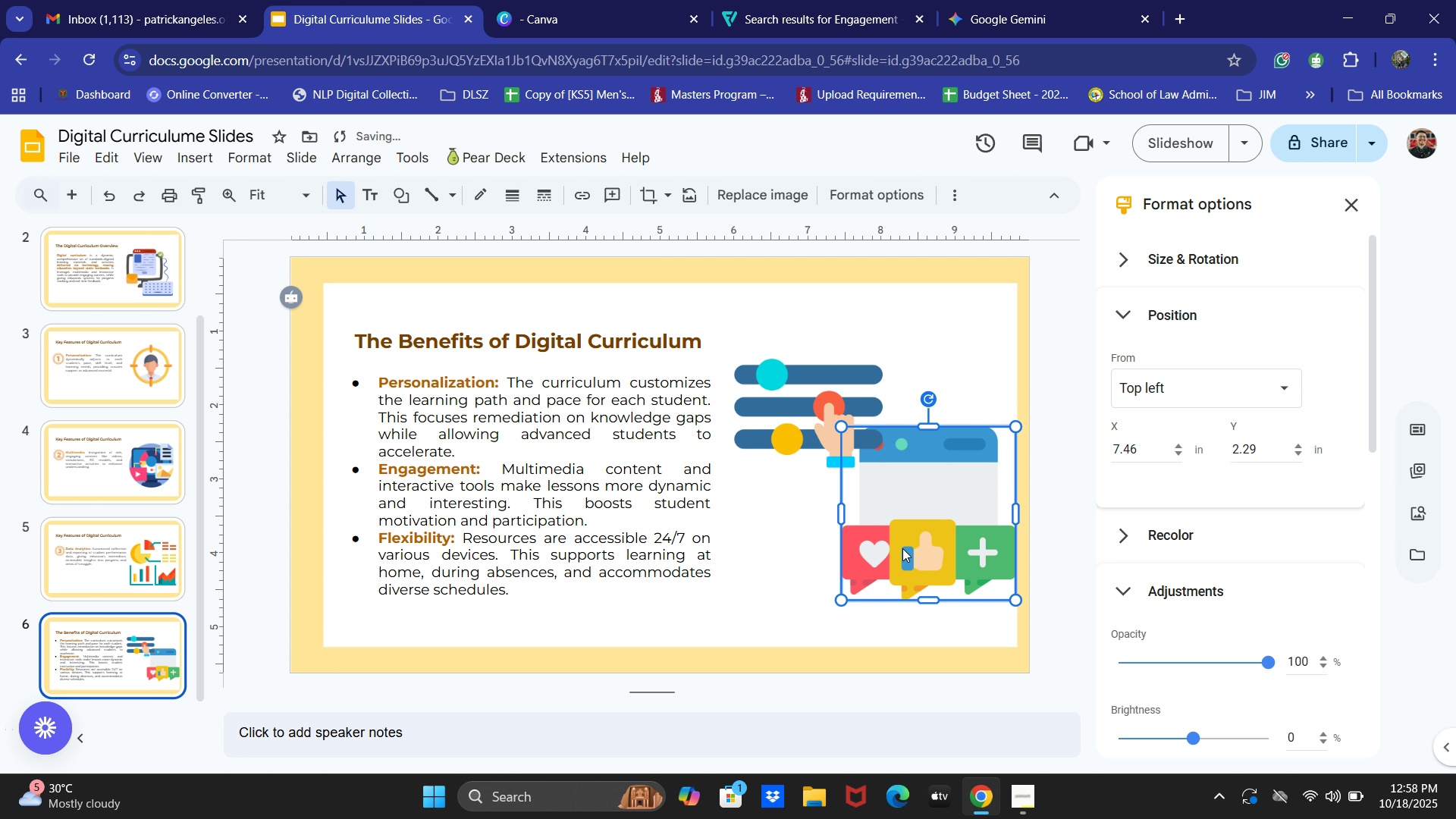 
hold_key(key=ArrowLeft, duration=0.42)
 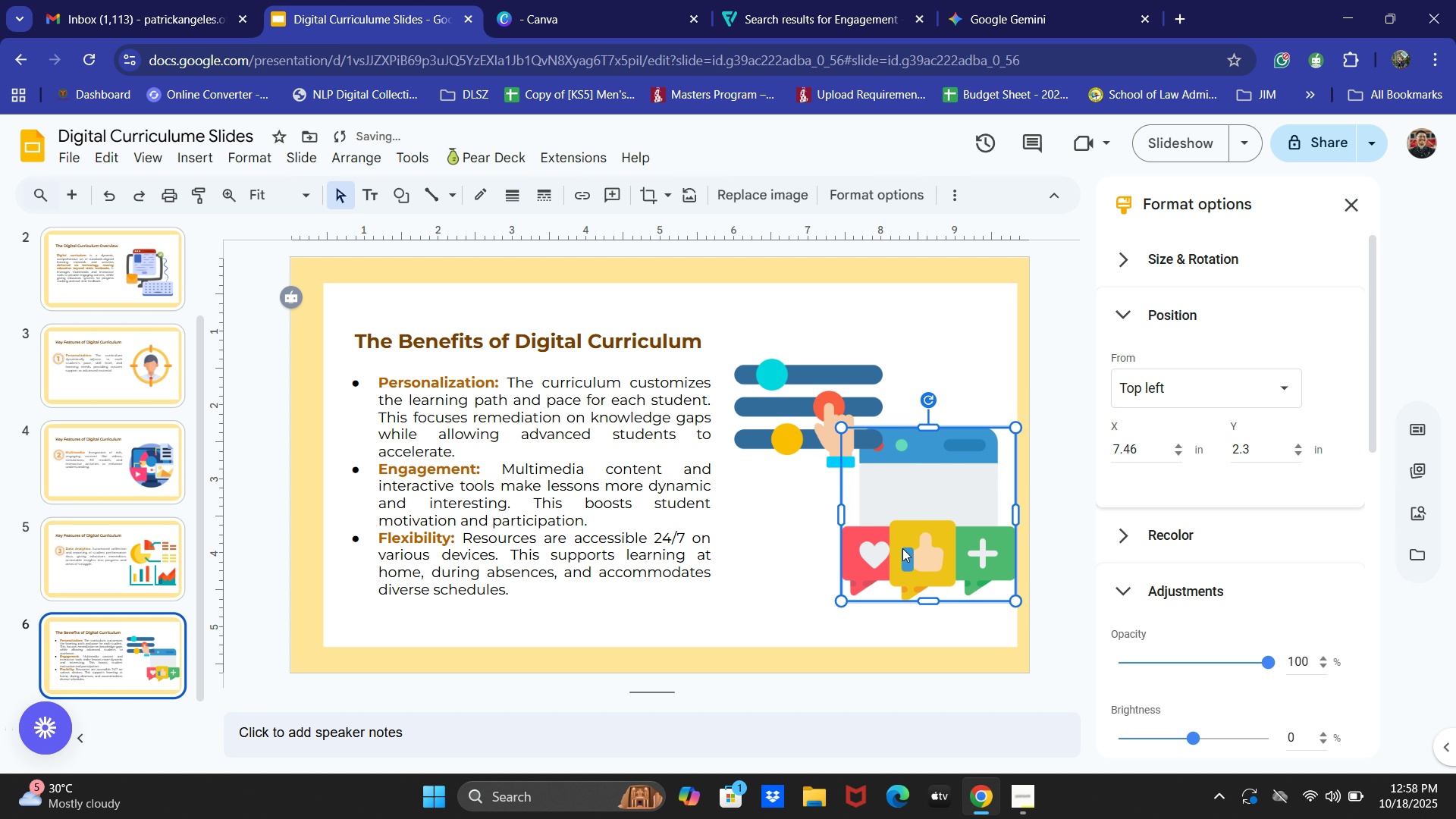 
key(ArrowDown)
 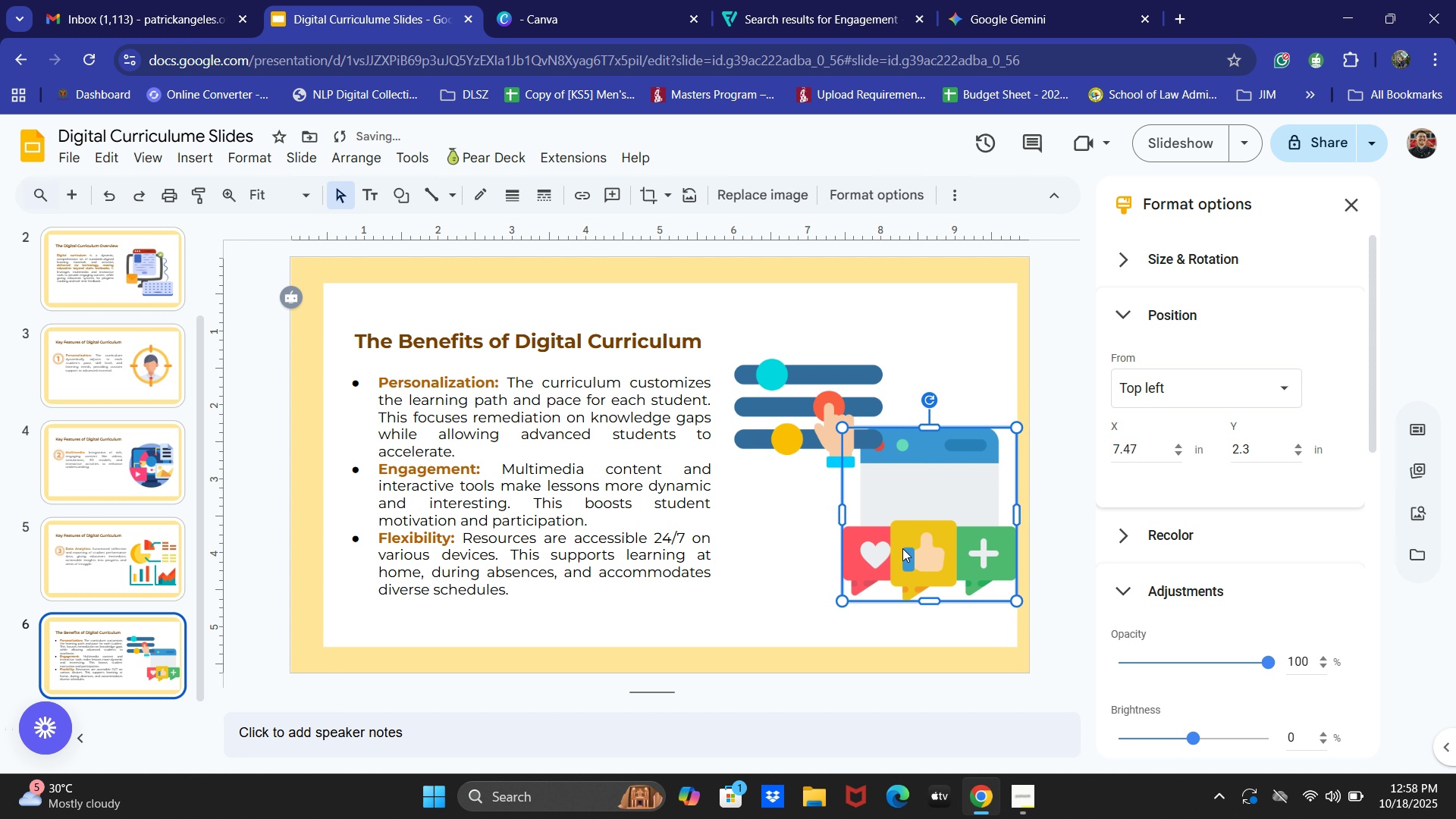 
key(ArrowRight)
 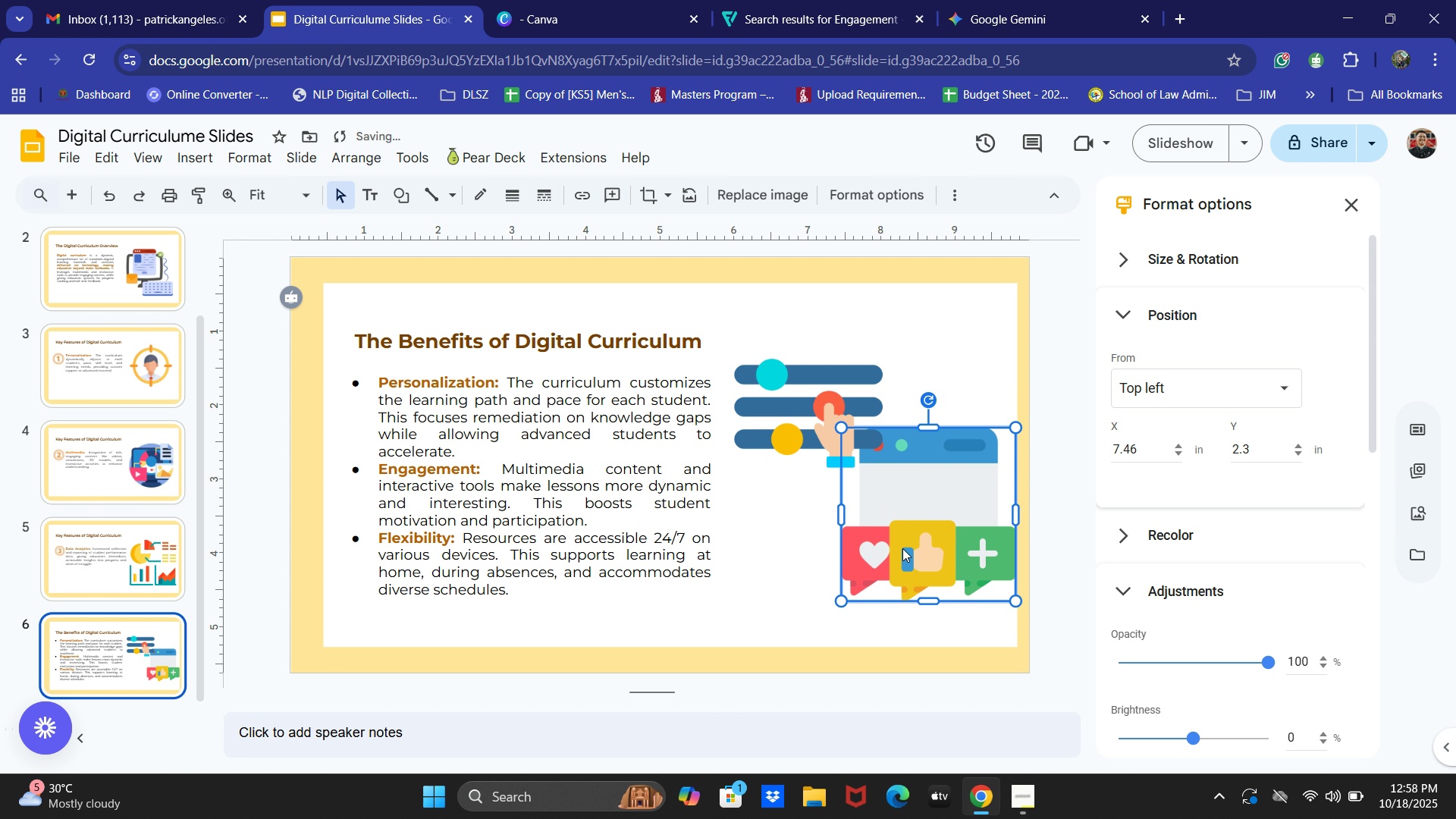 
hold_key(key=ArrowLeft, duration=0.67)
 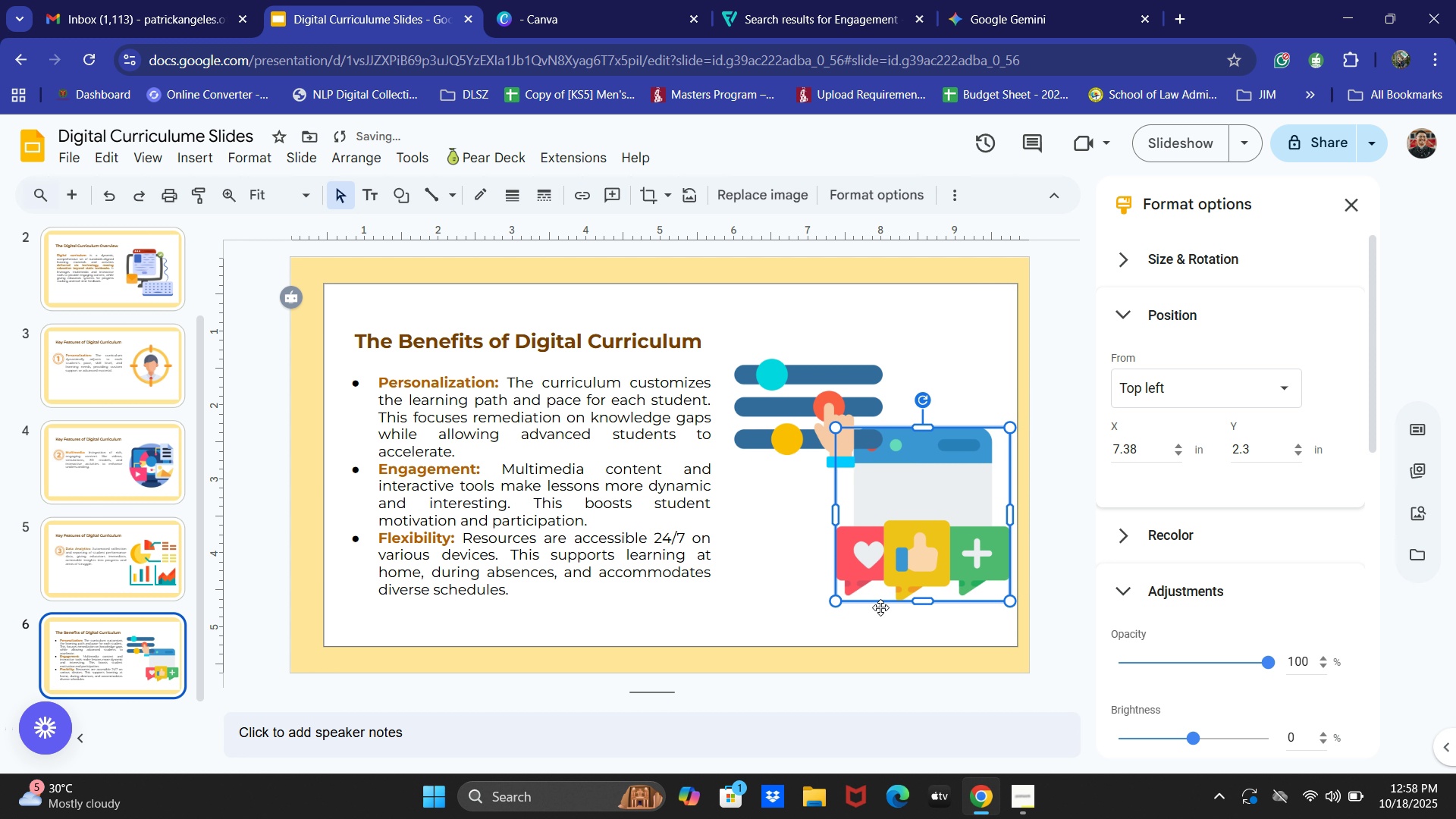 
left_click_drag(start_coordinate=[912, 548], to_coordinate=[896, 548])
 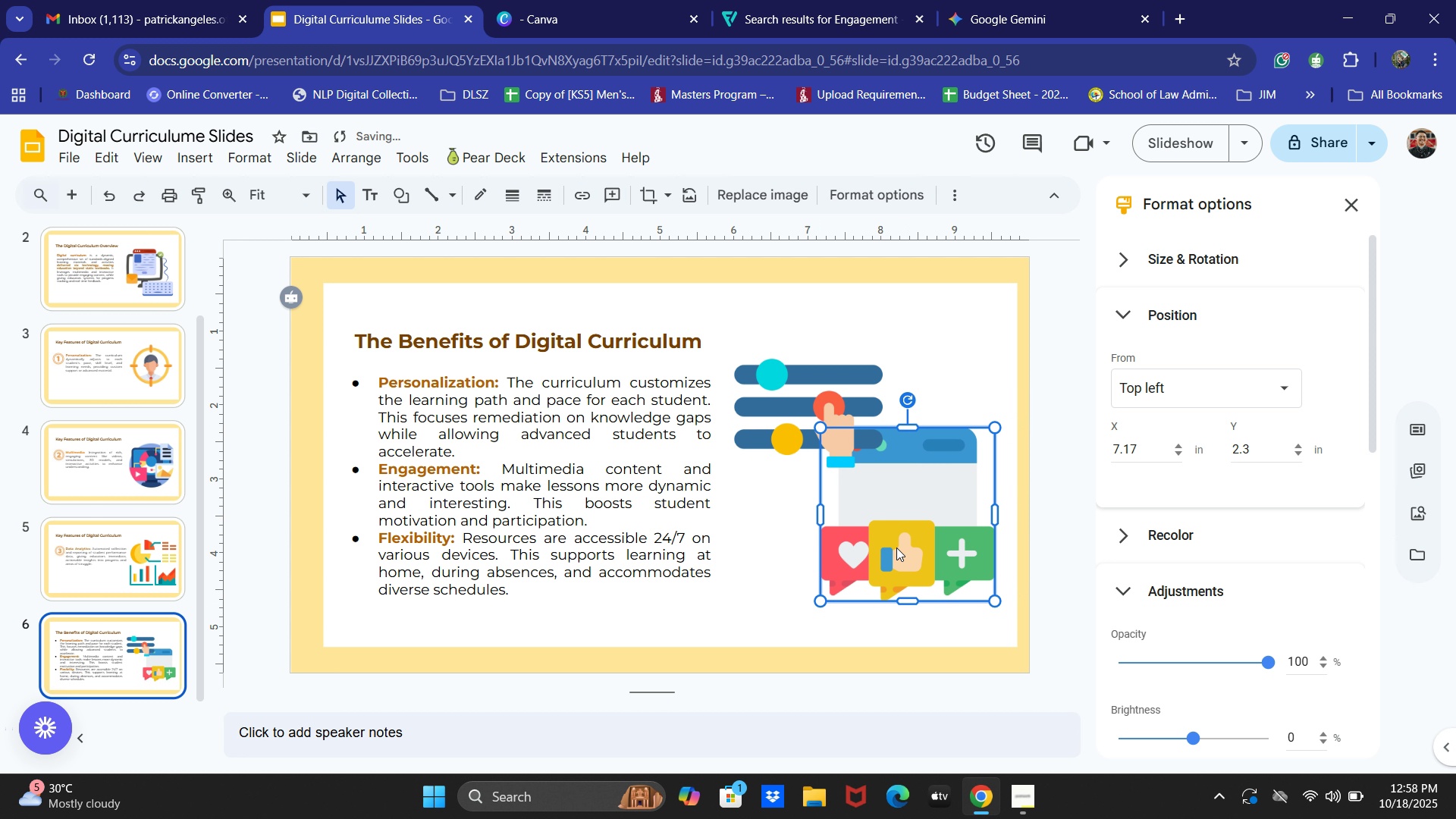 
left_click_drag(start_coordinate=[896, 548], to_coordinate=[898, 540])
 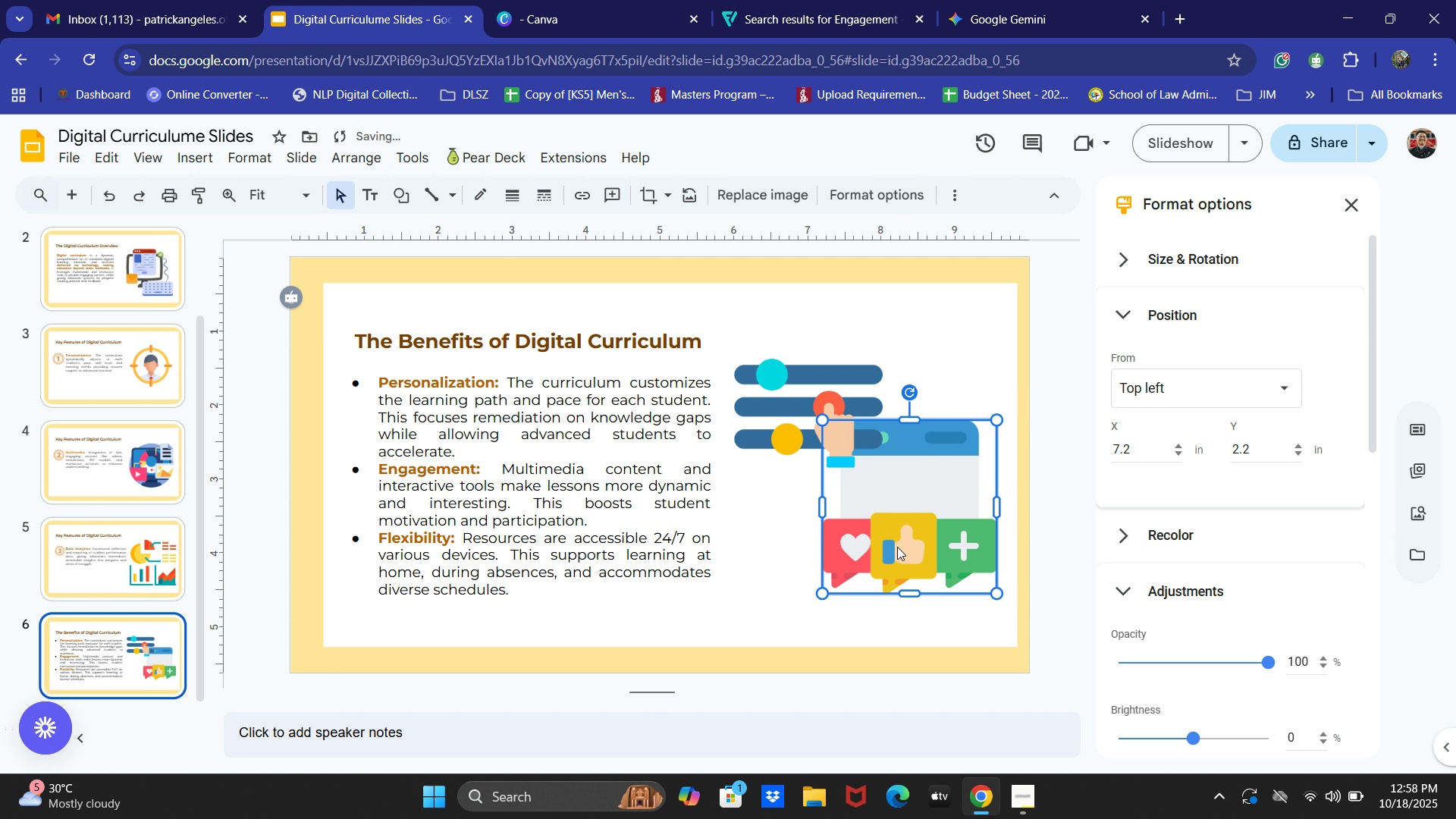 
key(Numpad0)
 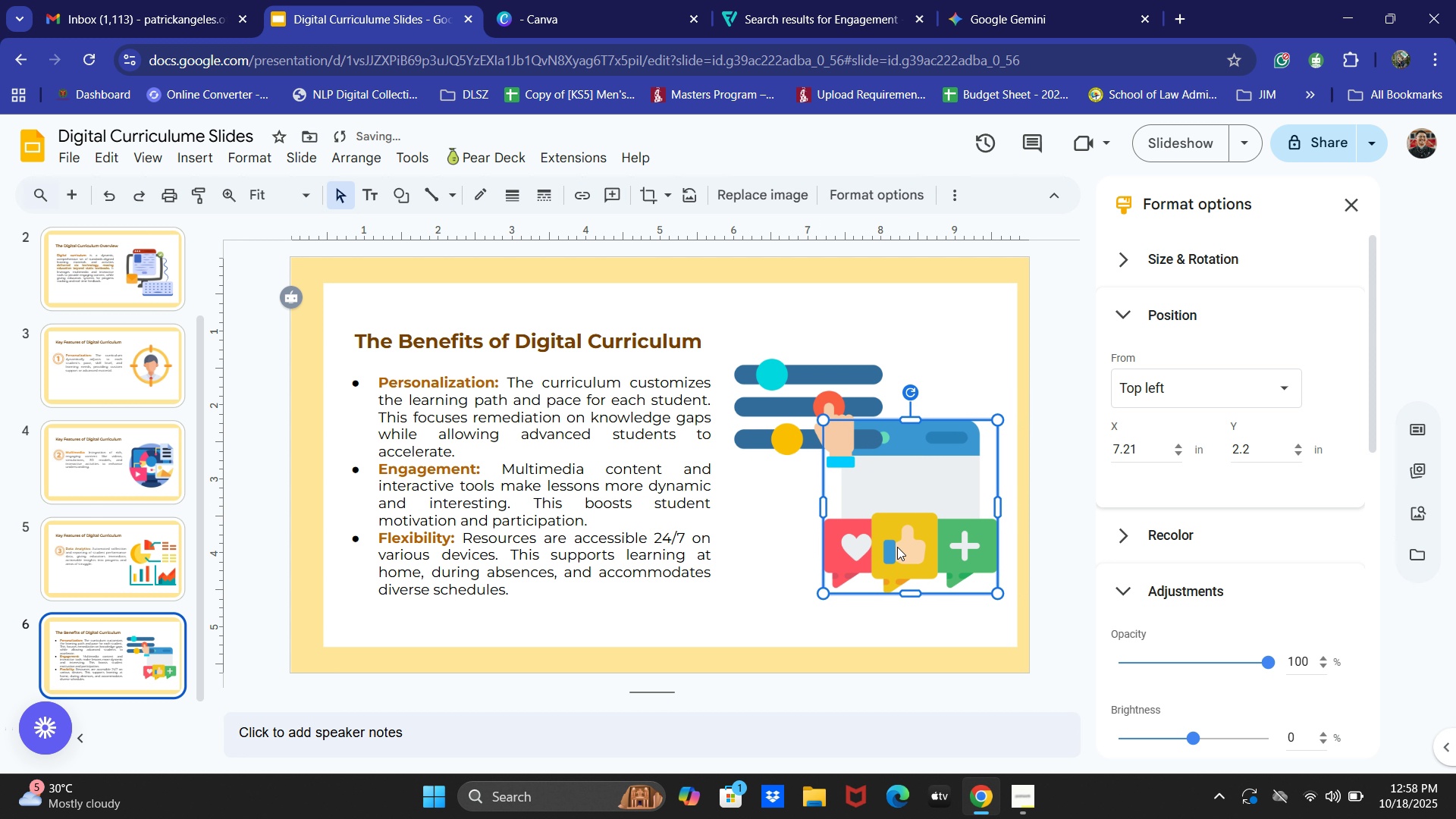 
key(Numpad0)
 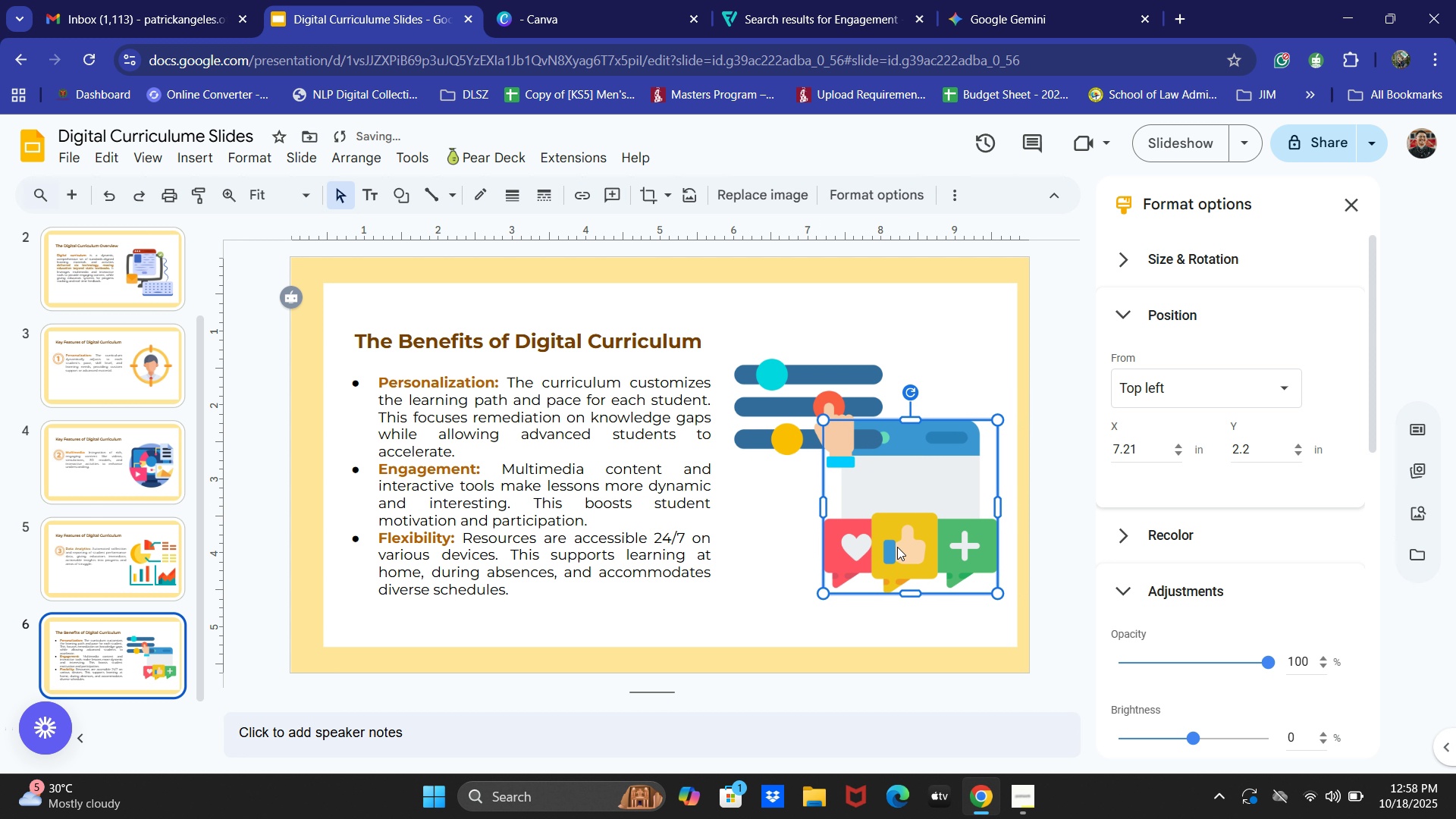 
key(ArrowRight)
 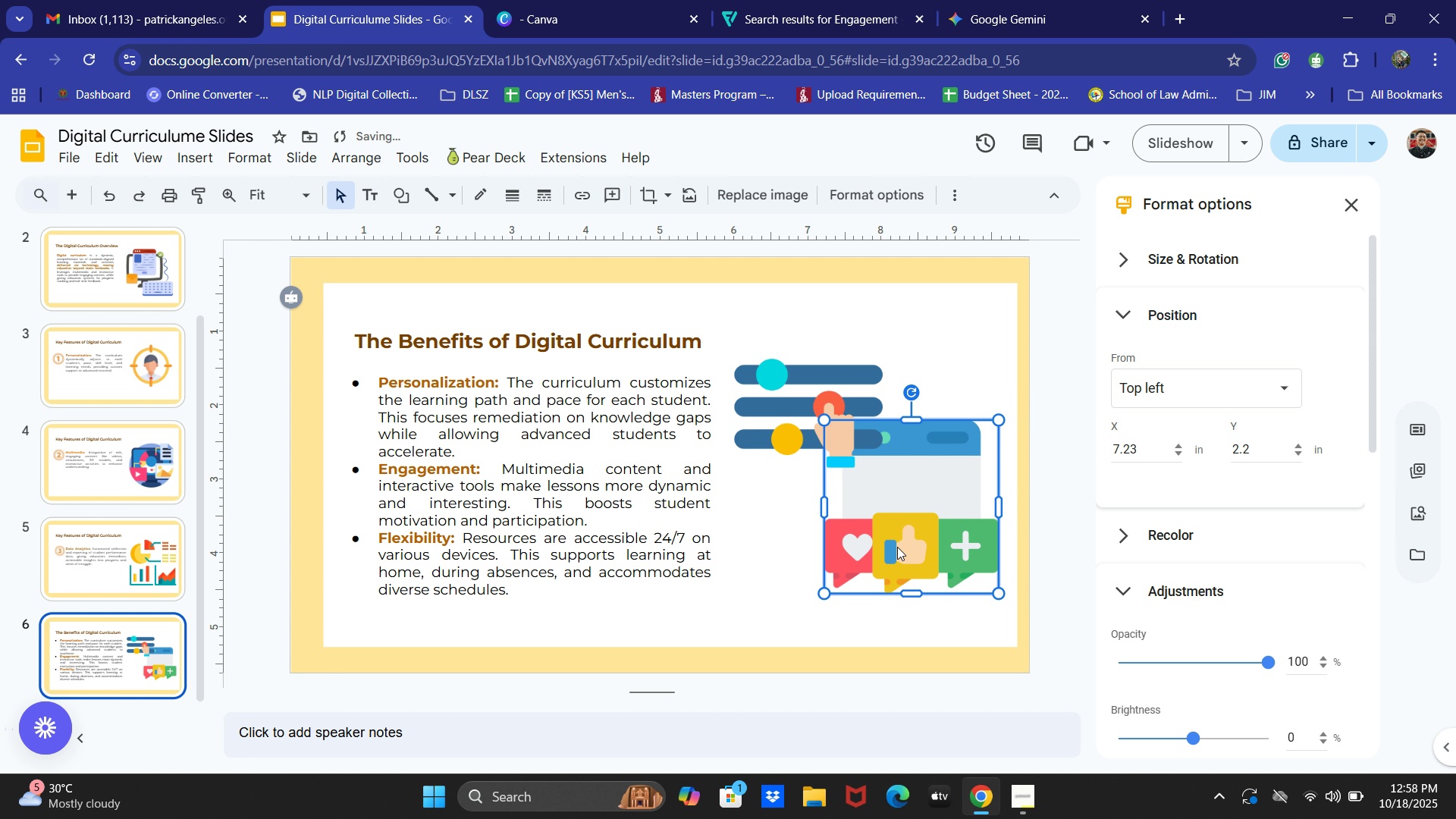 
hold_key(key=ArrowRight, duration=1.51)
 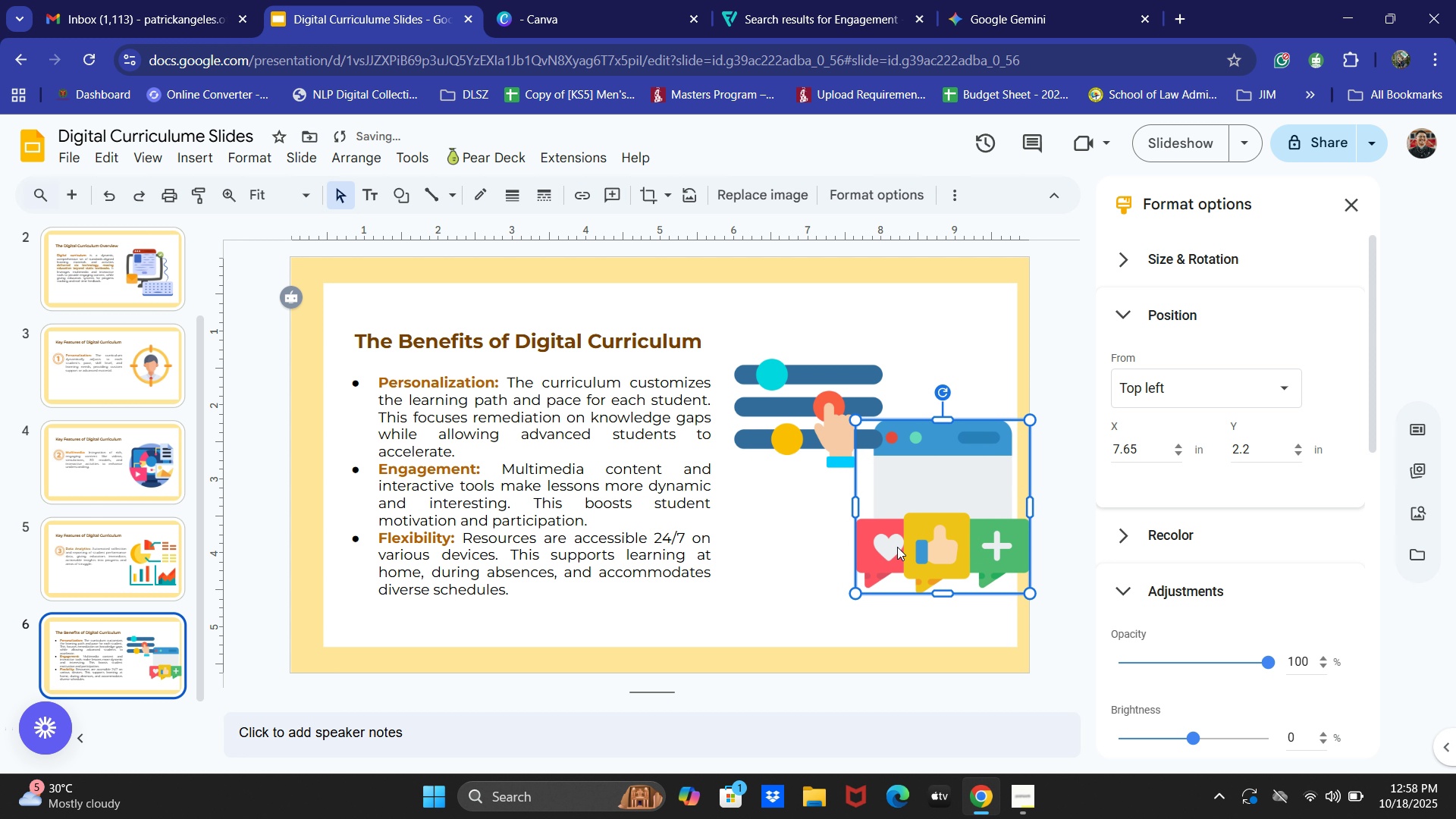 
key(ArrowRight)
 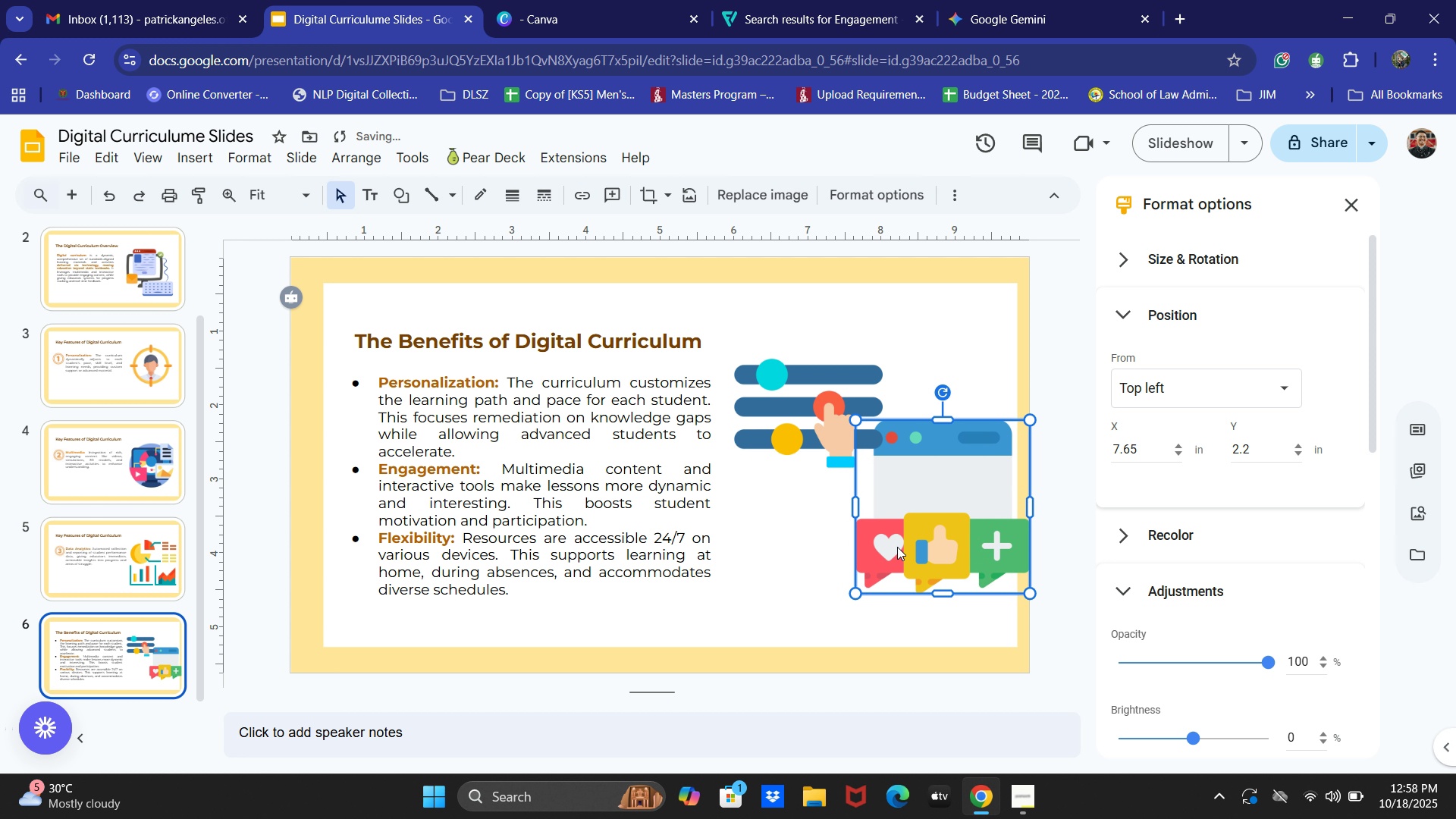 
key(ArrowRight)
 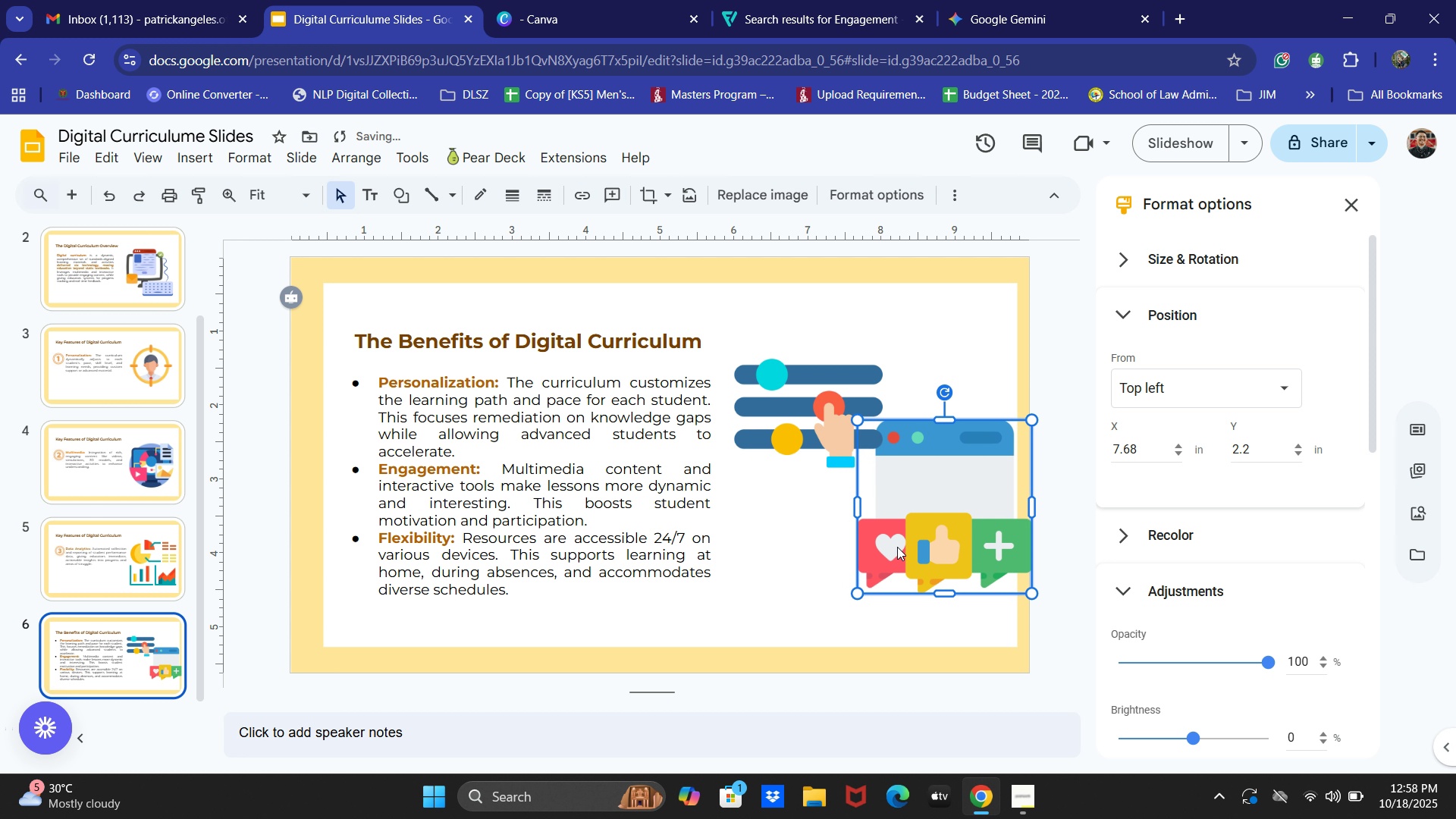 
key(ArrowRight)
 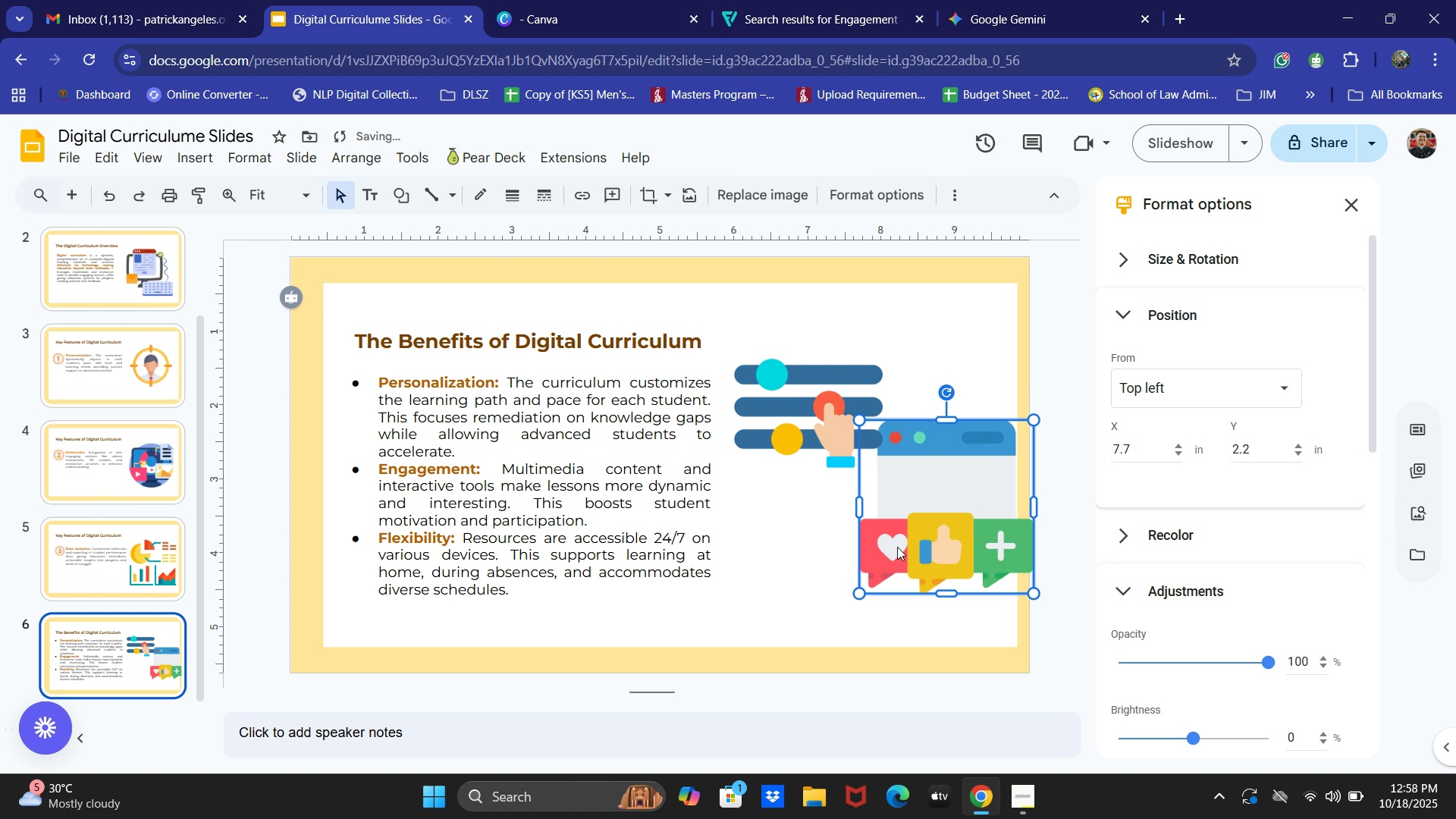 
key(ArrowRight)
 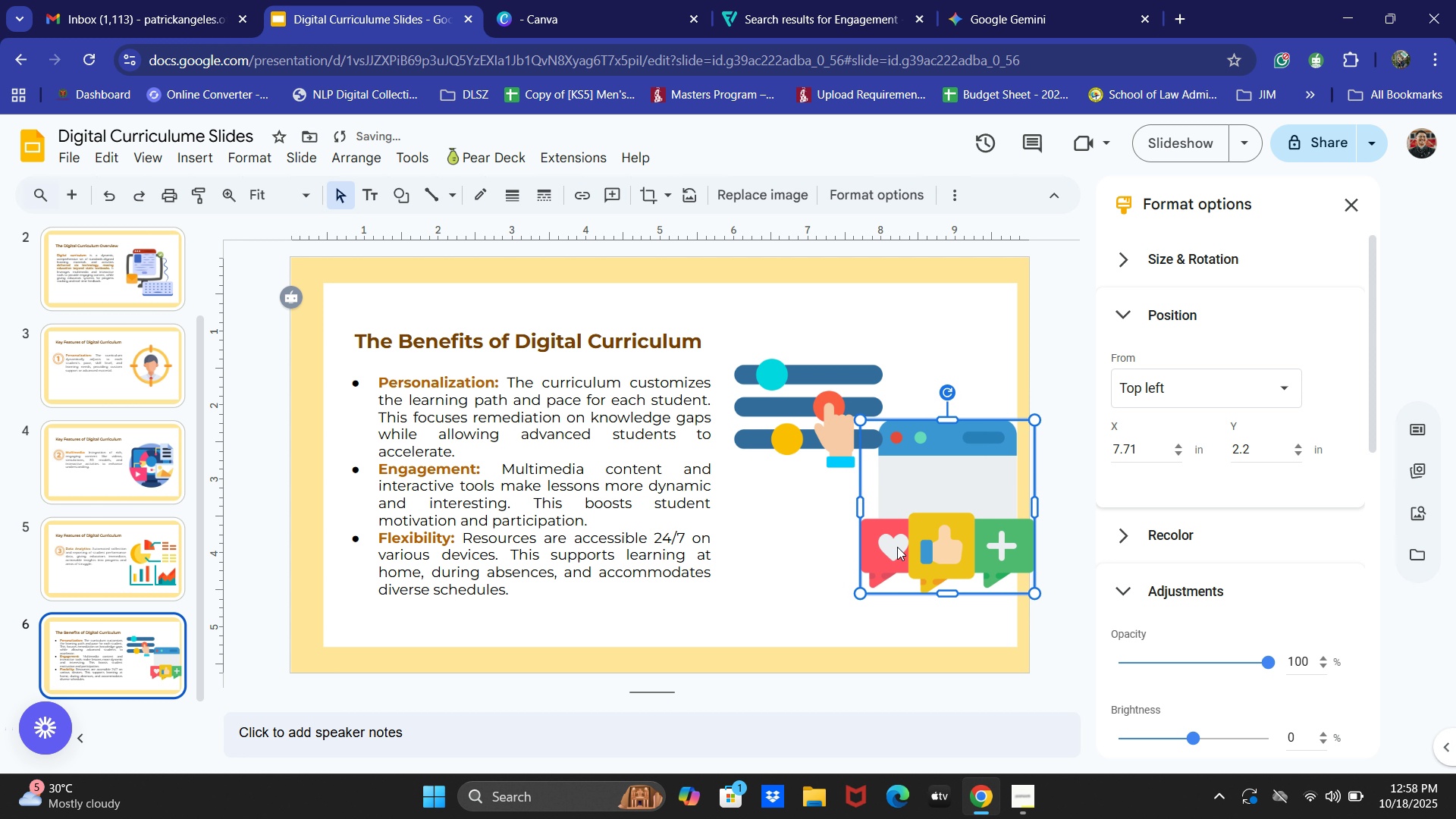 
key(ArrowRight)
 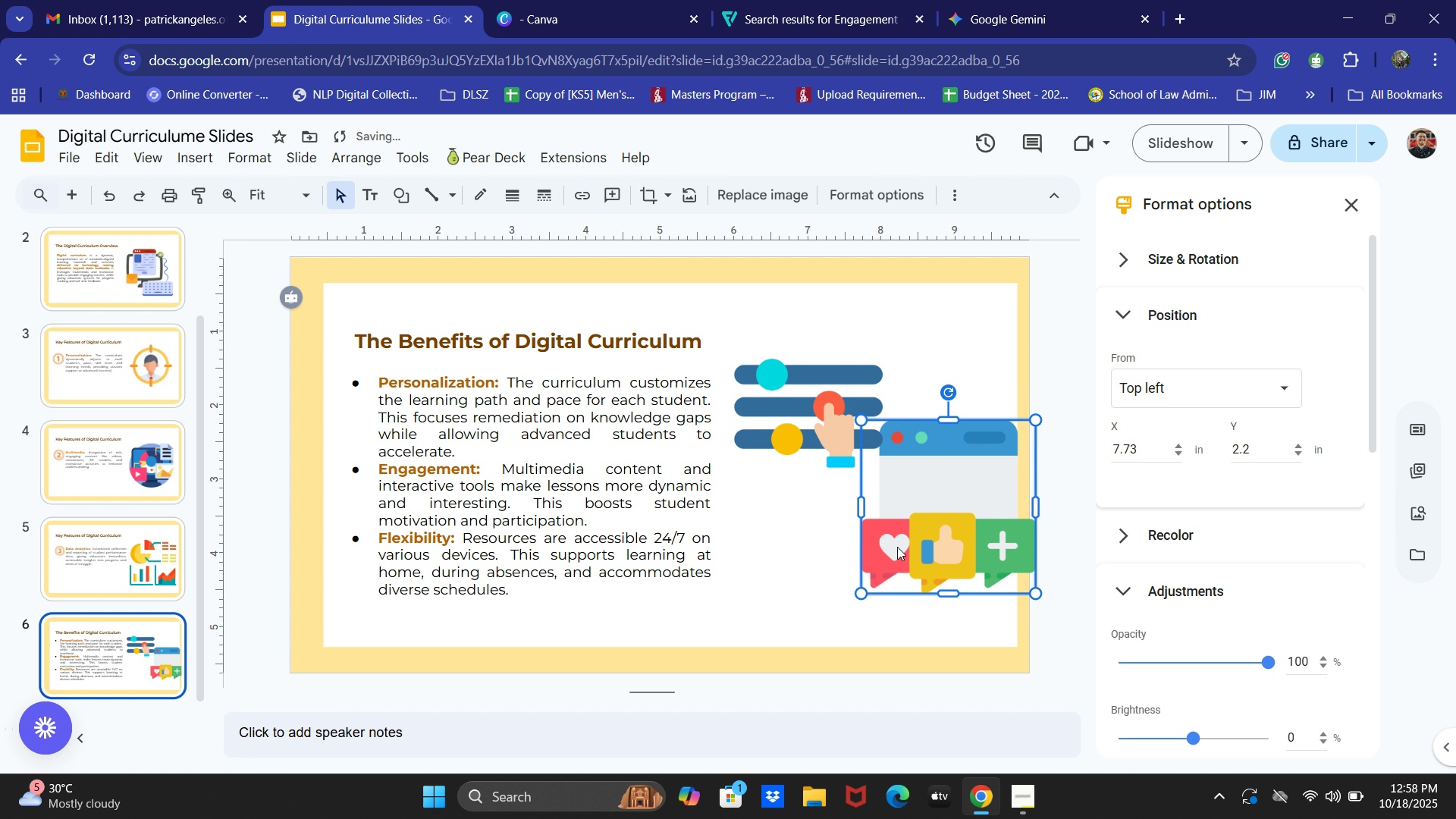 
key(ArrowRight)
 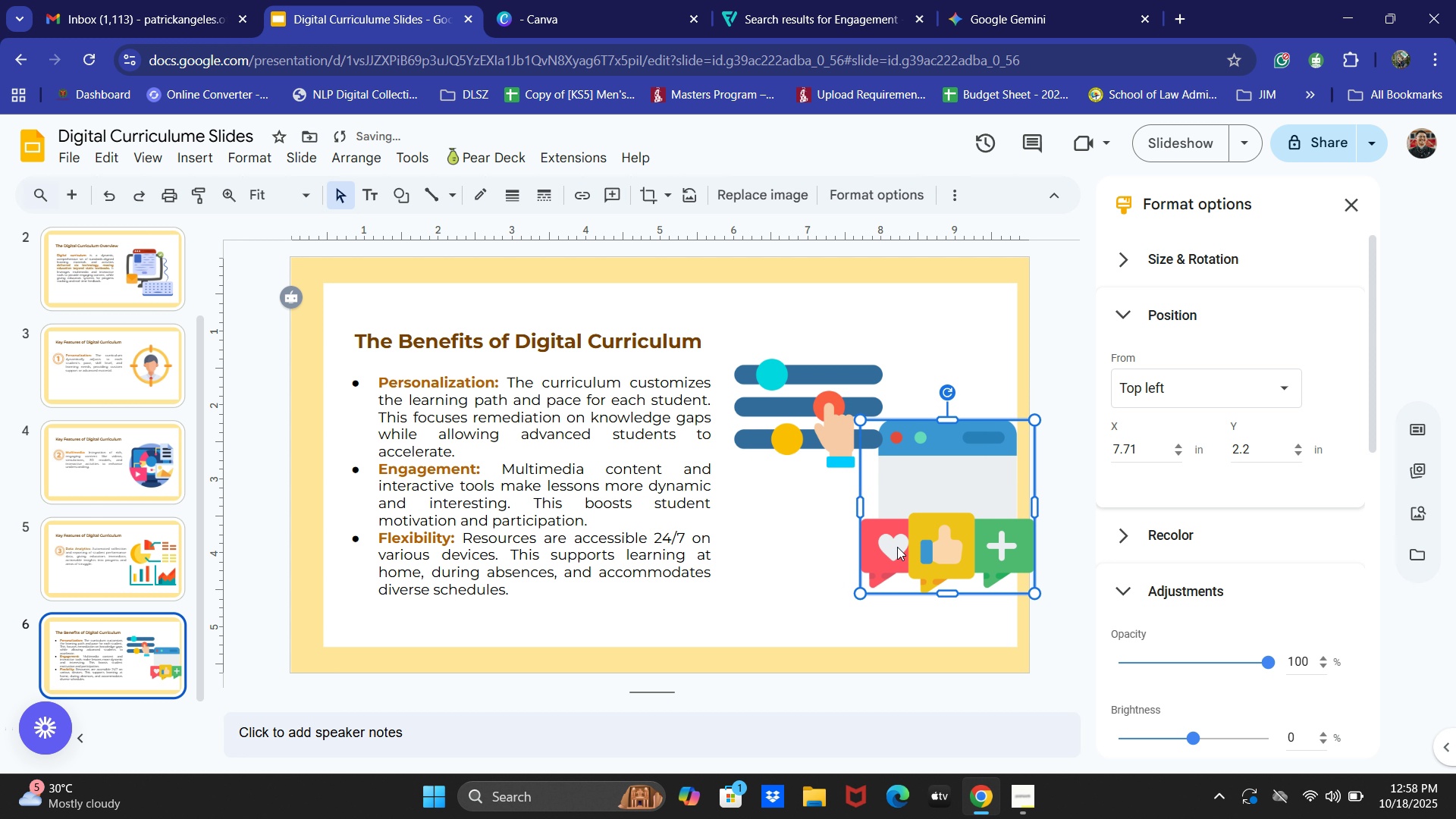 
key(ArrowLeft)
 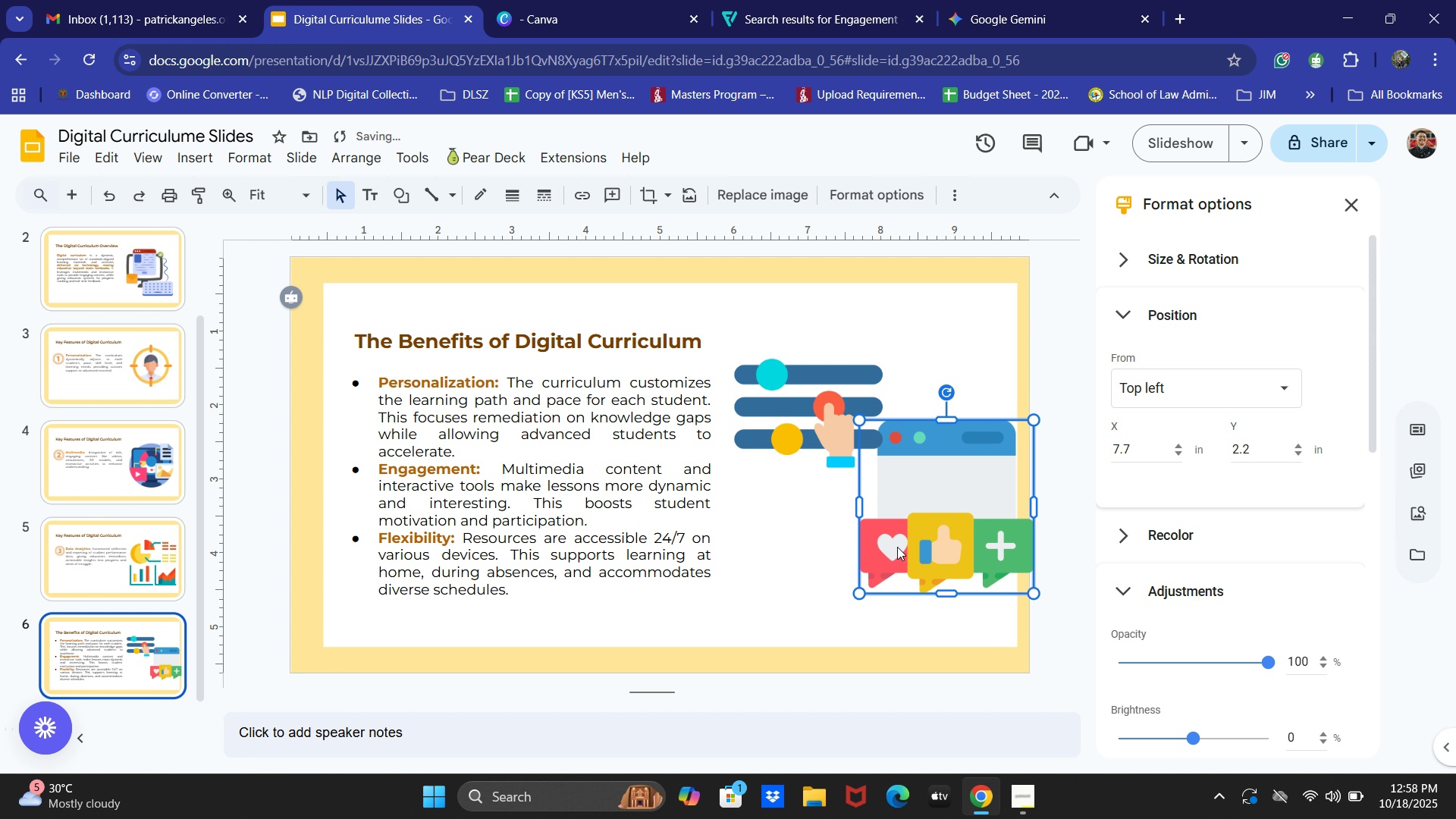 
key(ArrowLeft)
 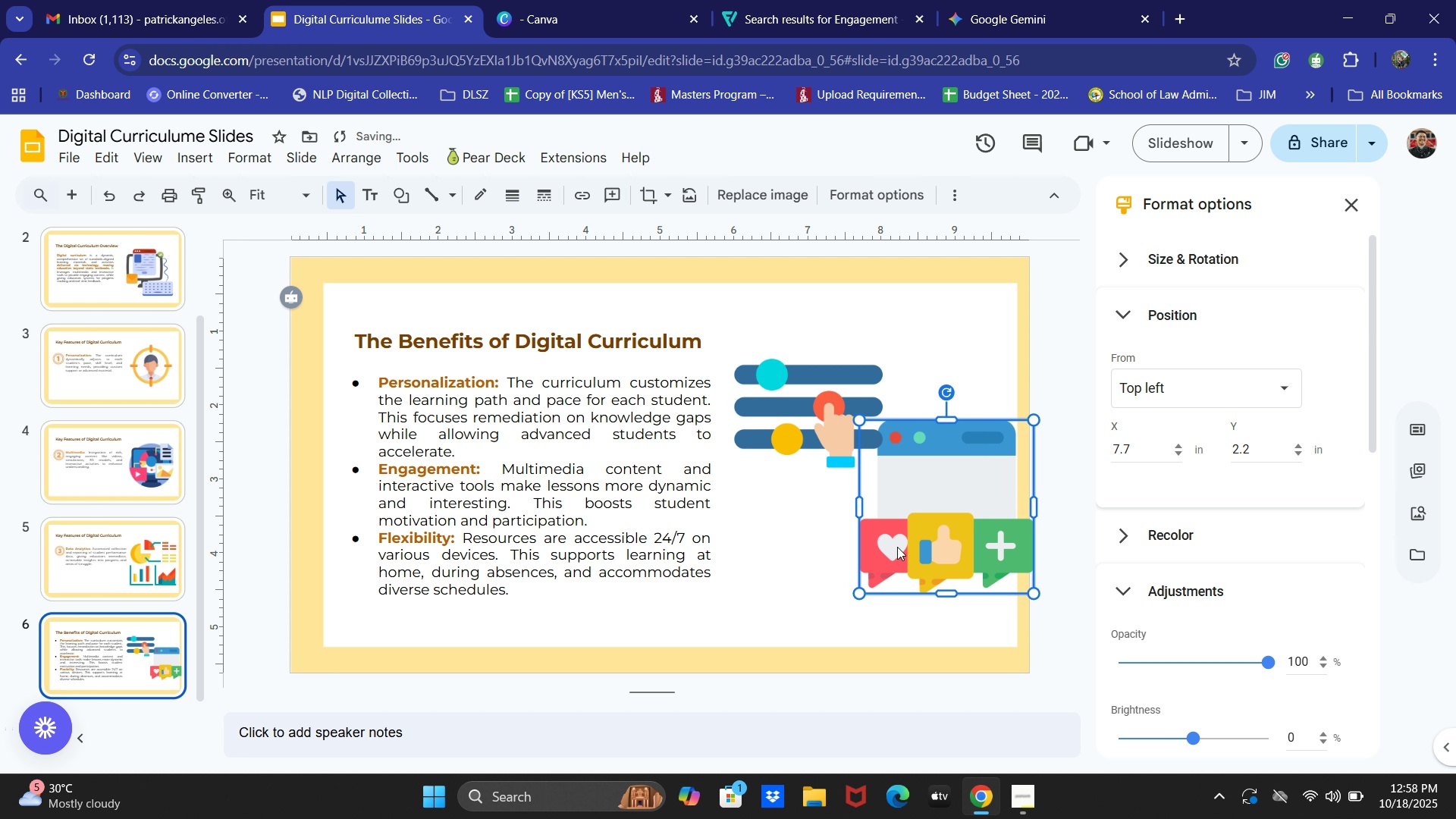 
key(ArrowLeft)
 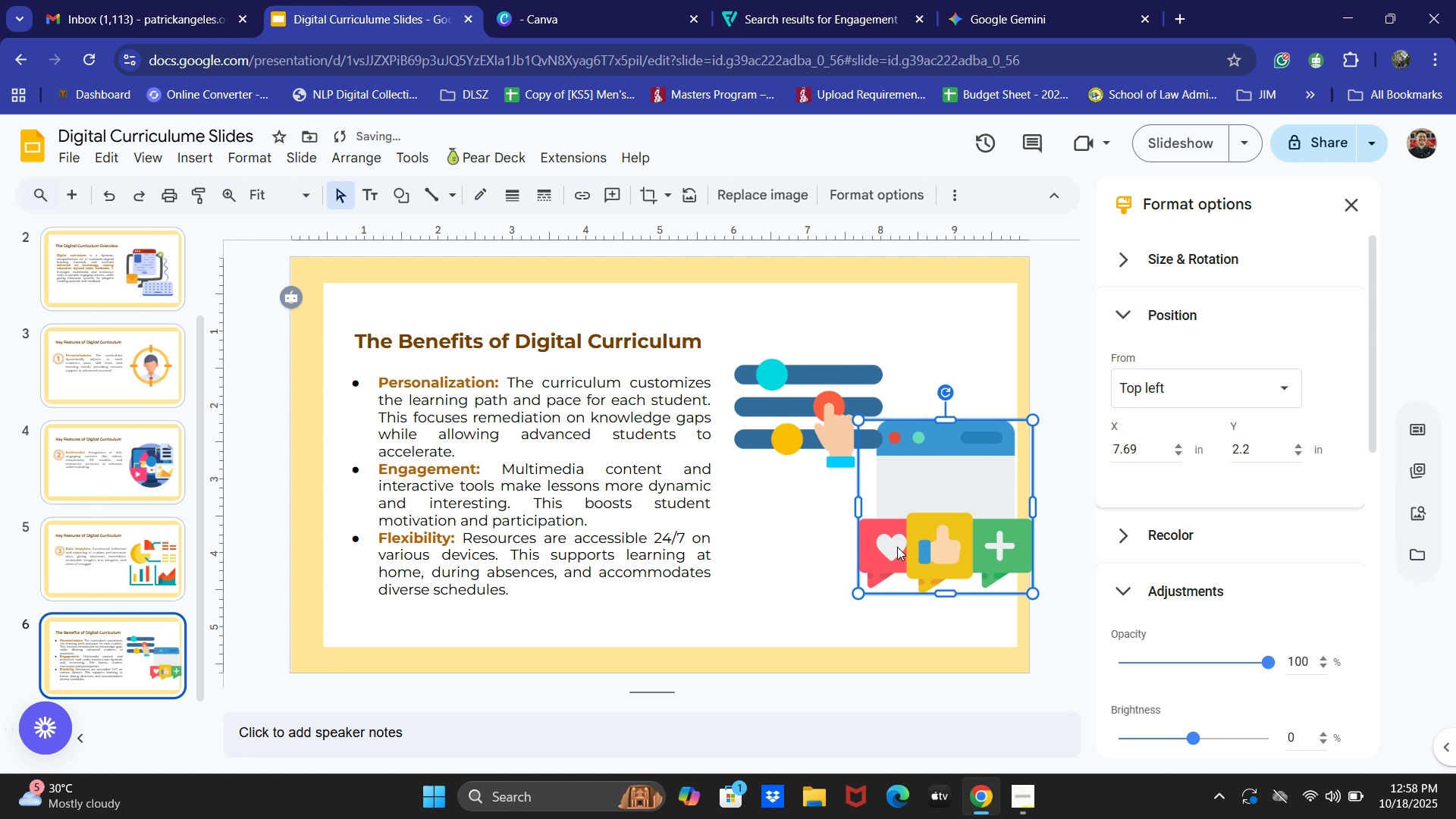 
key(ArrowLeft)
 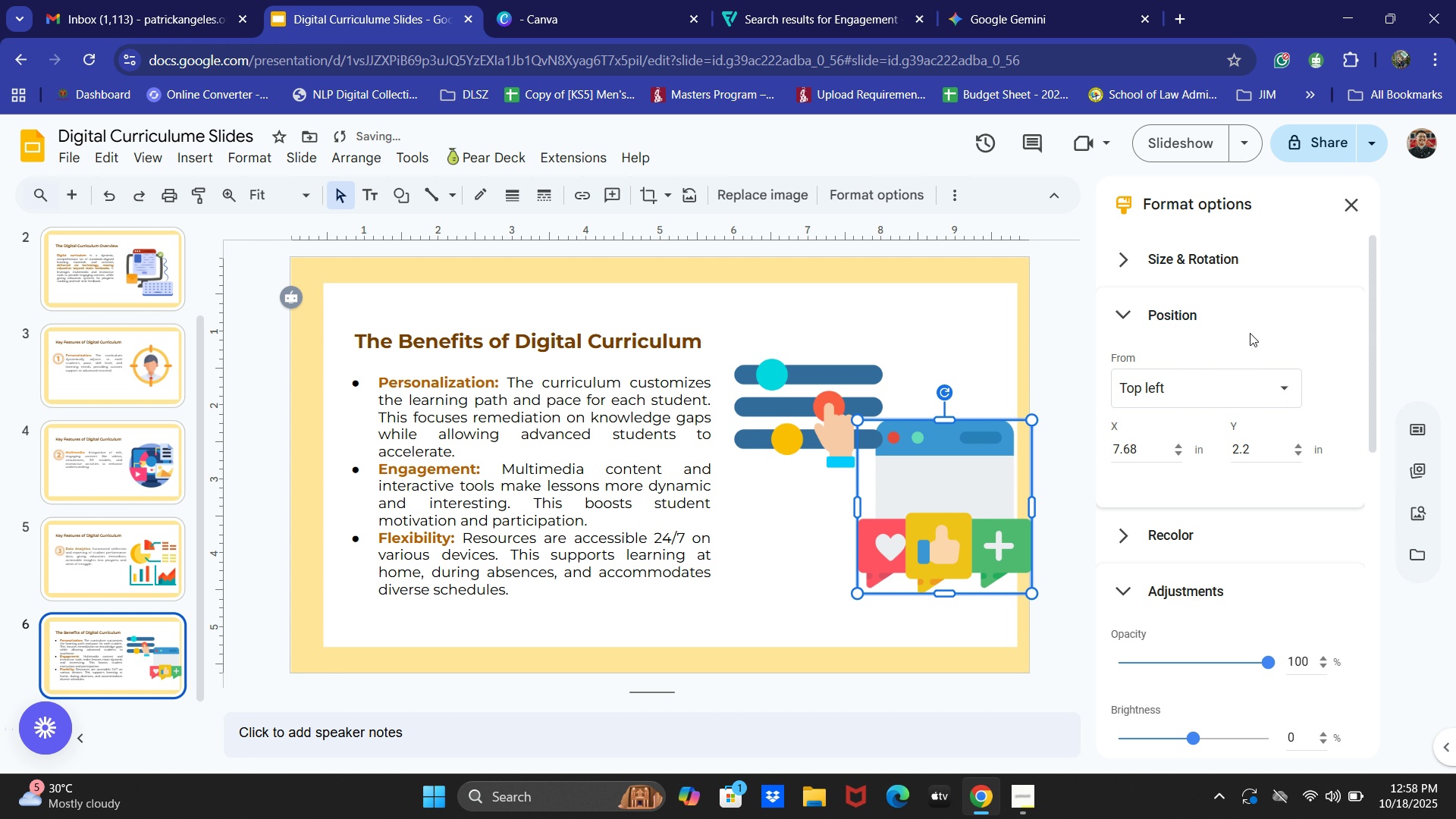 
left_click([1362, 201])
 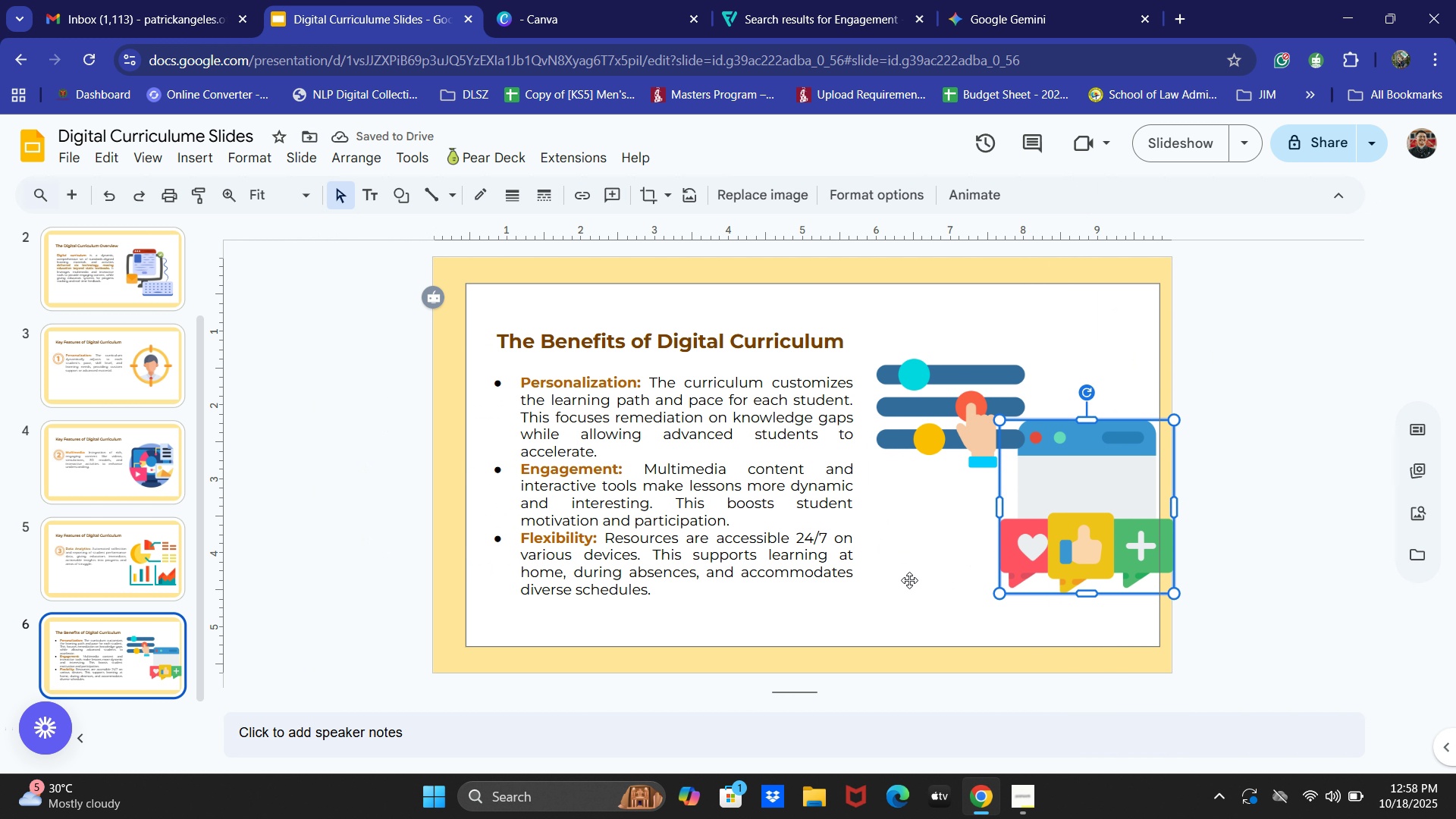 
left_click([907, 580])
 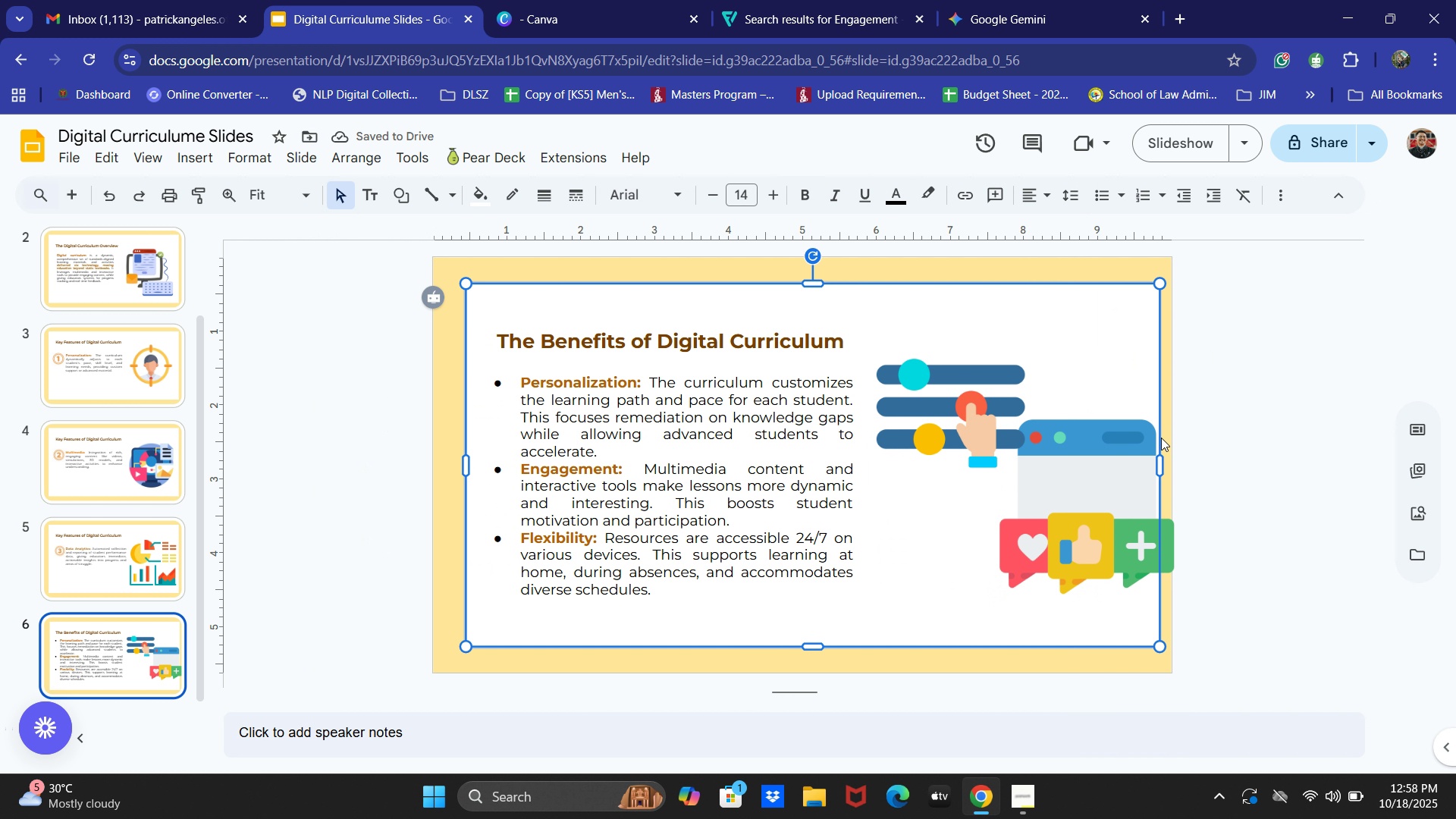 
left_click([1080, 435])
 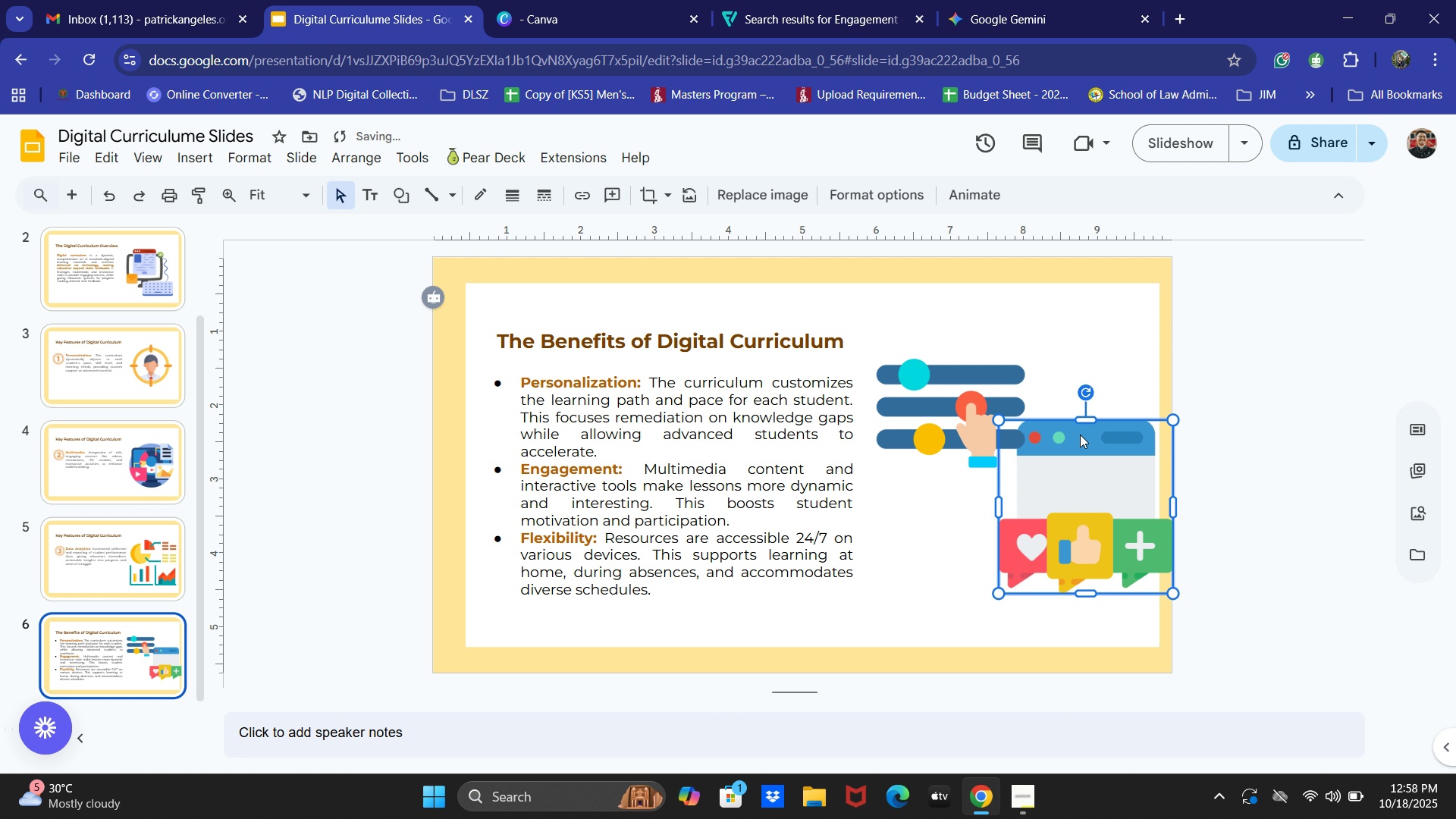 
key(ArrowLeft)
 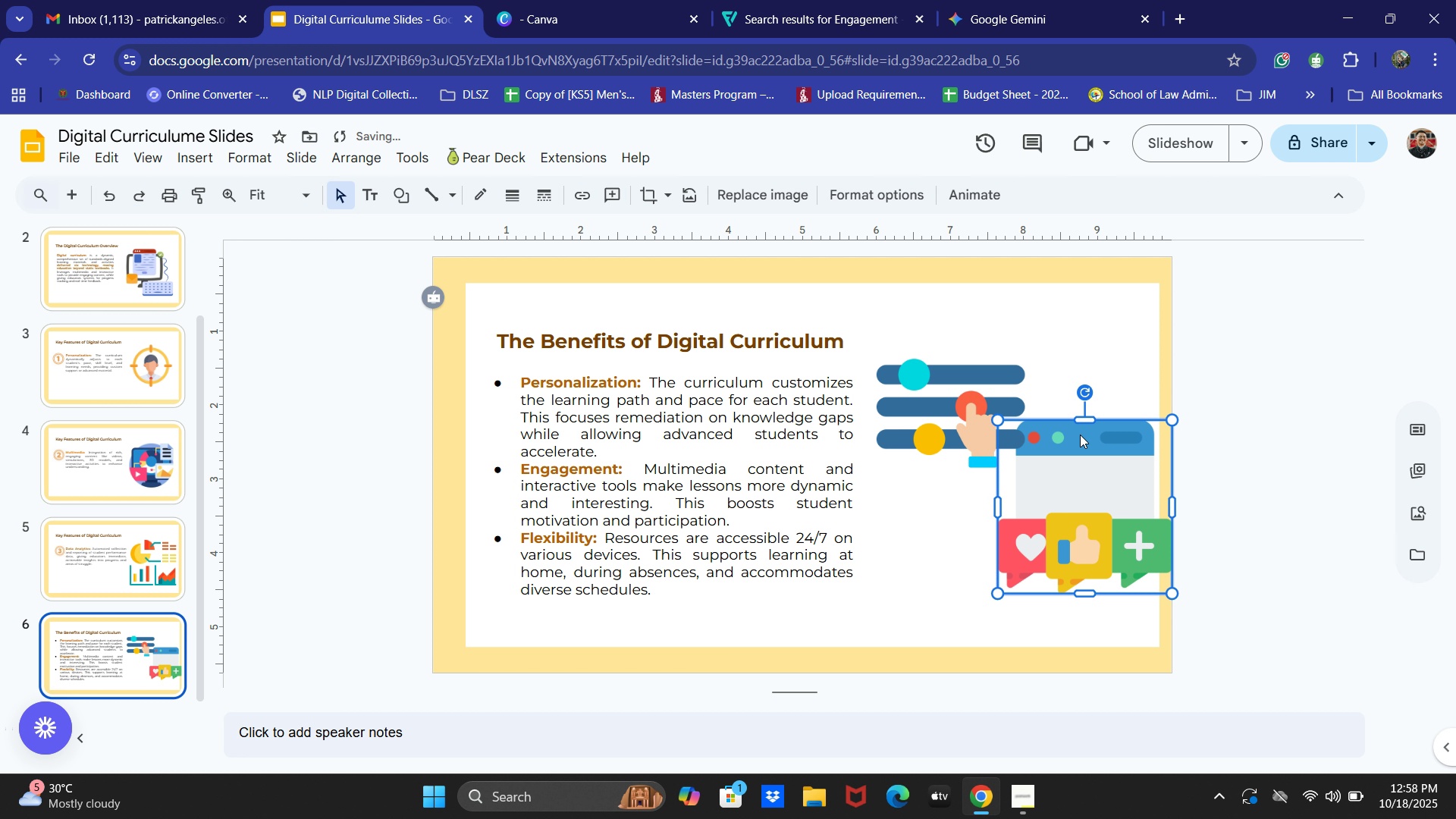 
key(ArrowLeft)
 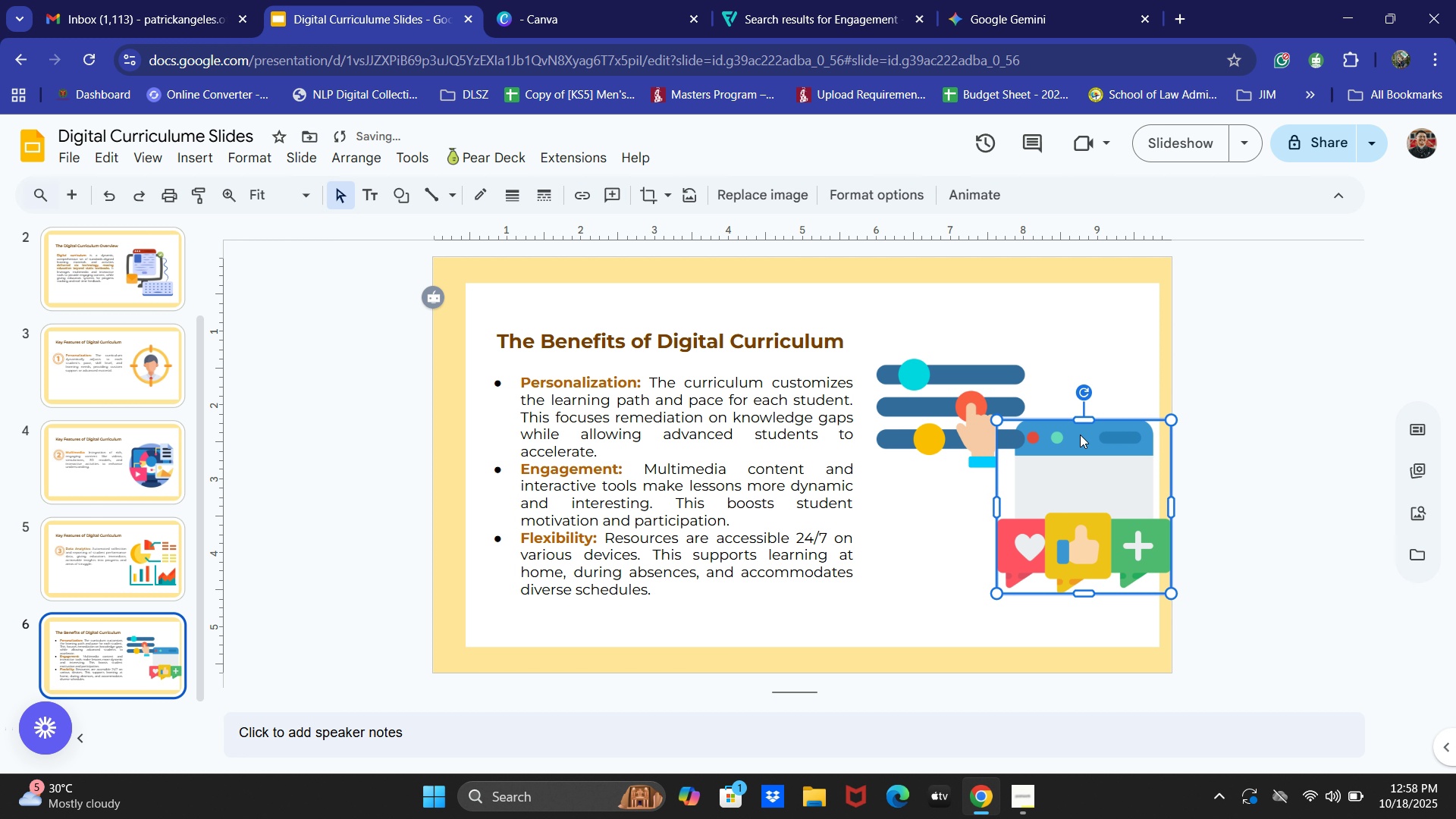 
hold_key(key=ArrowLeft, duration=1.06)
 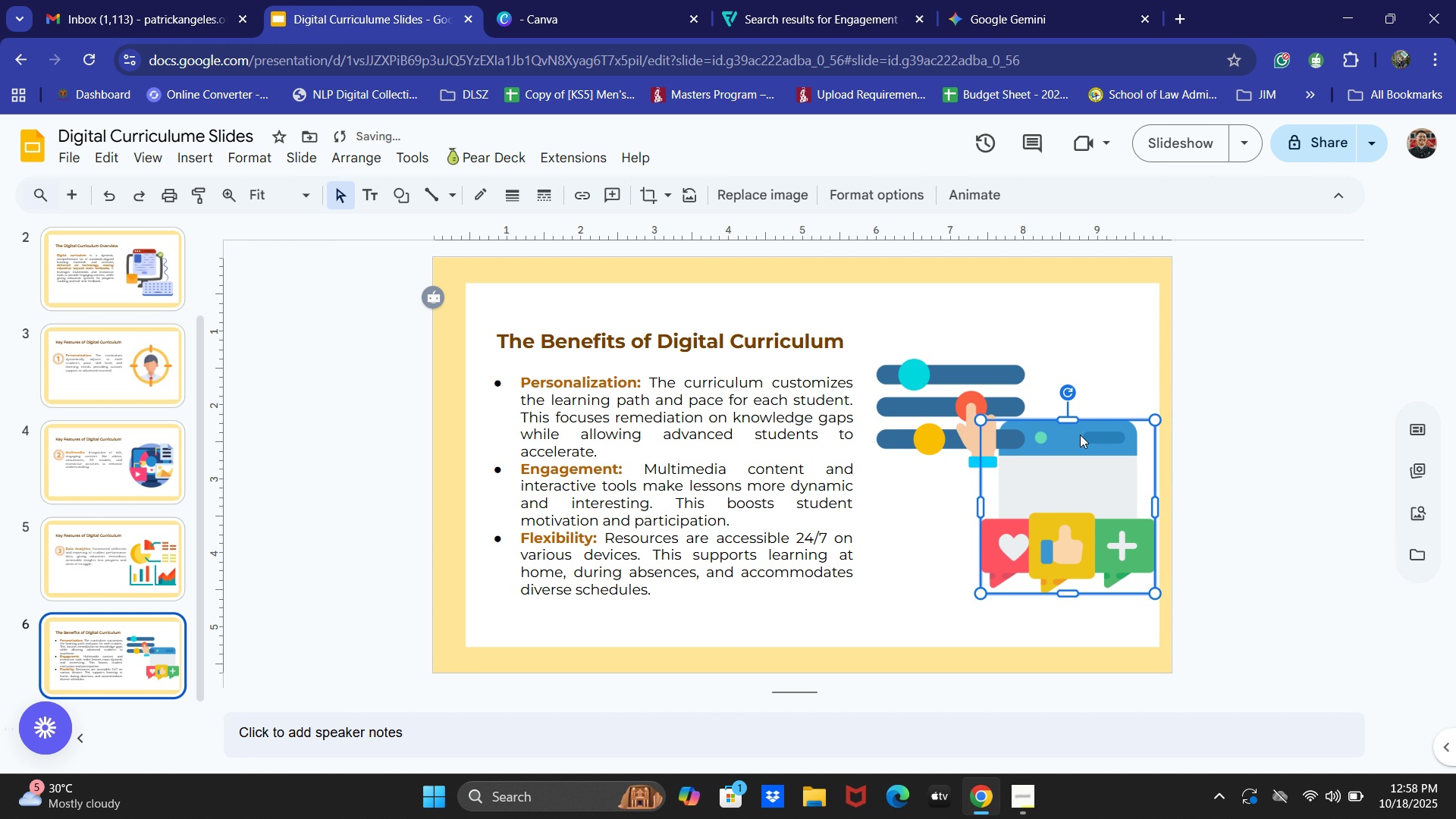 
key(ArrowRight)
 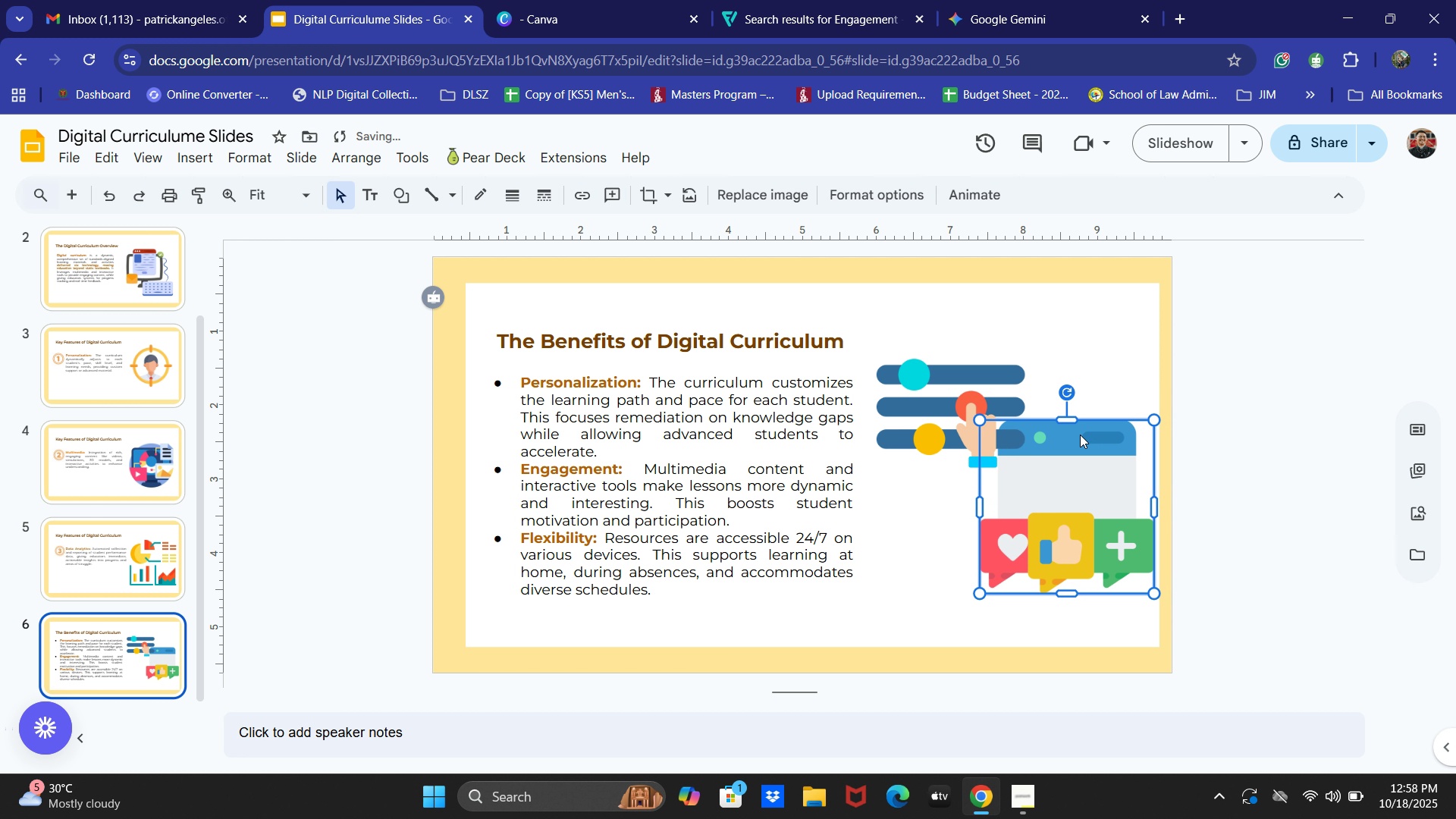 
key(ArrowLeft)
 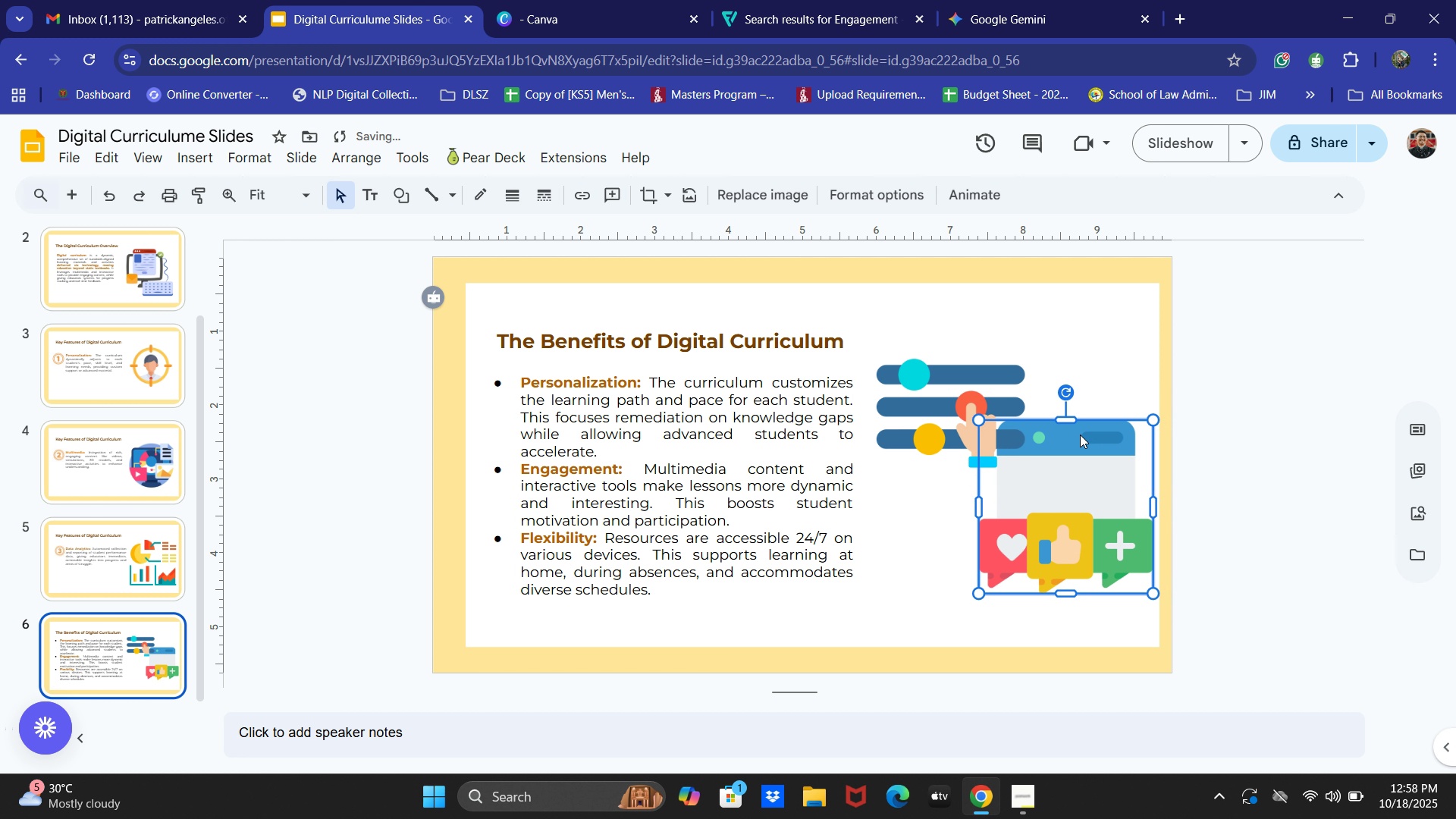 
key(ArrowLeft)
 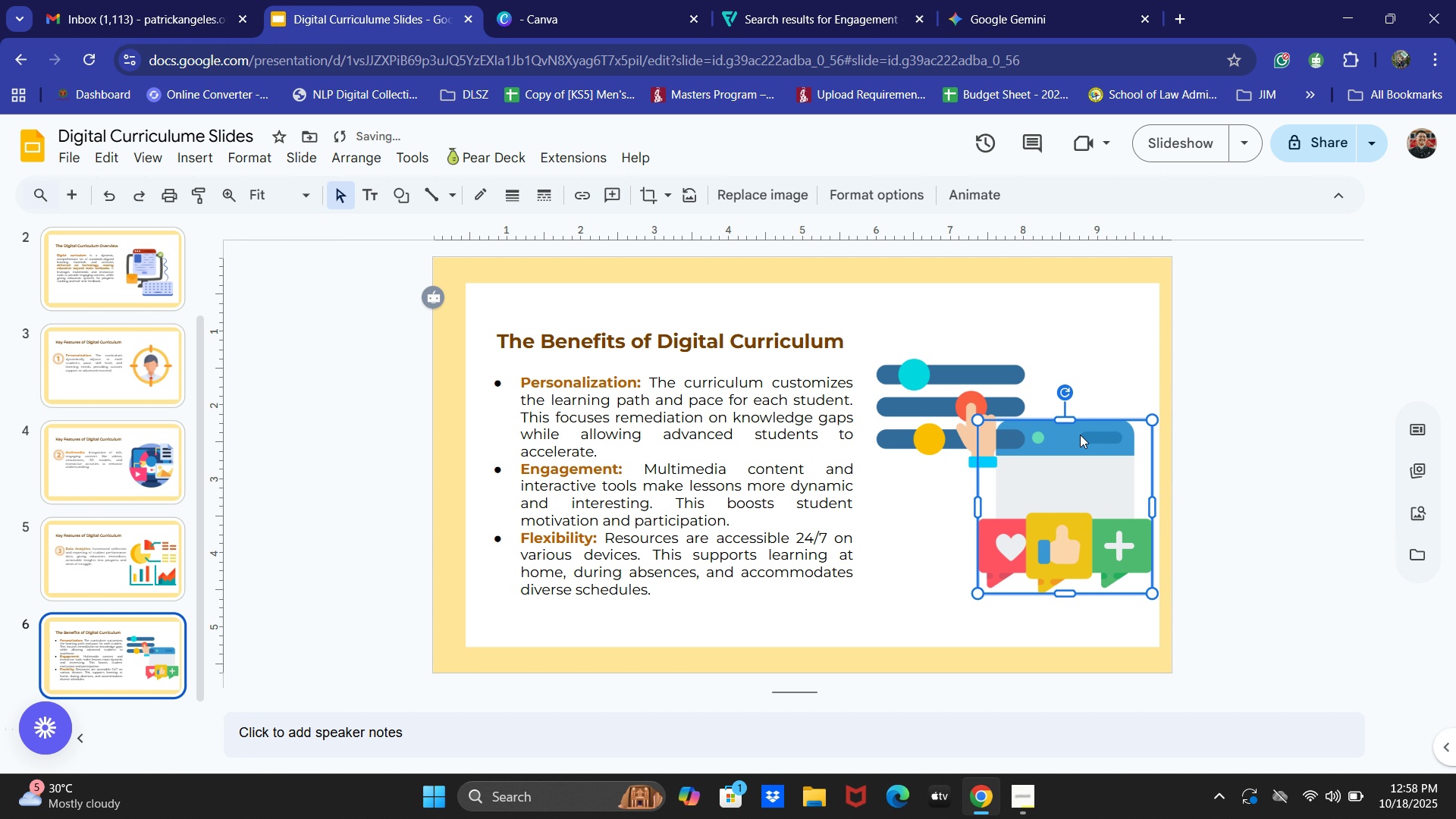 
key(ArrowLeft)
 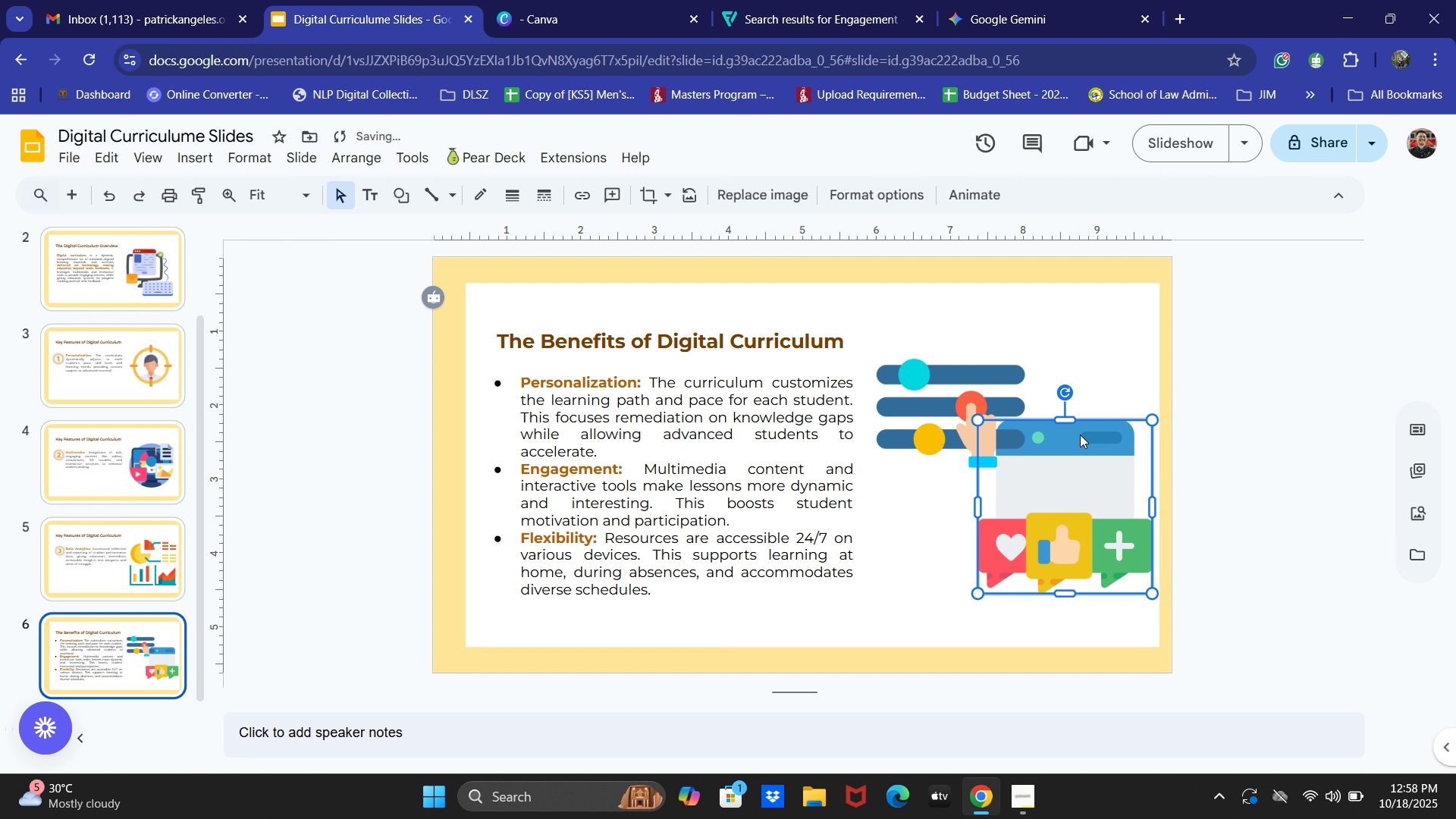 
key(ArrowRight)
 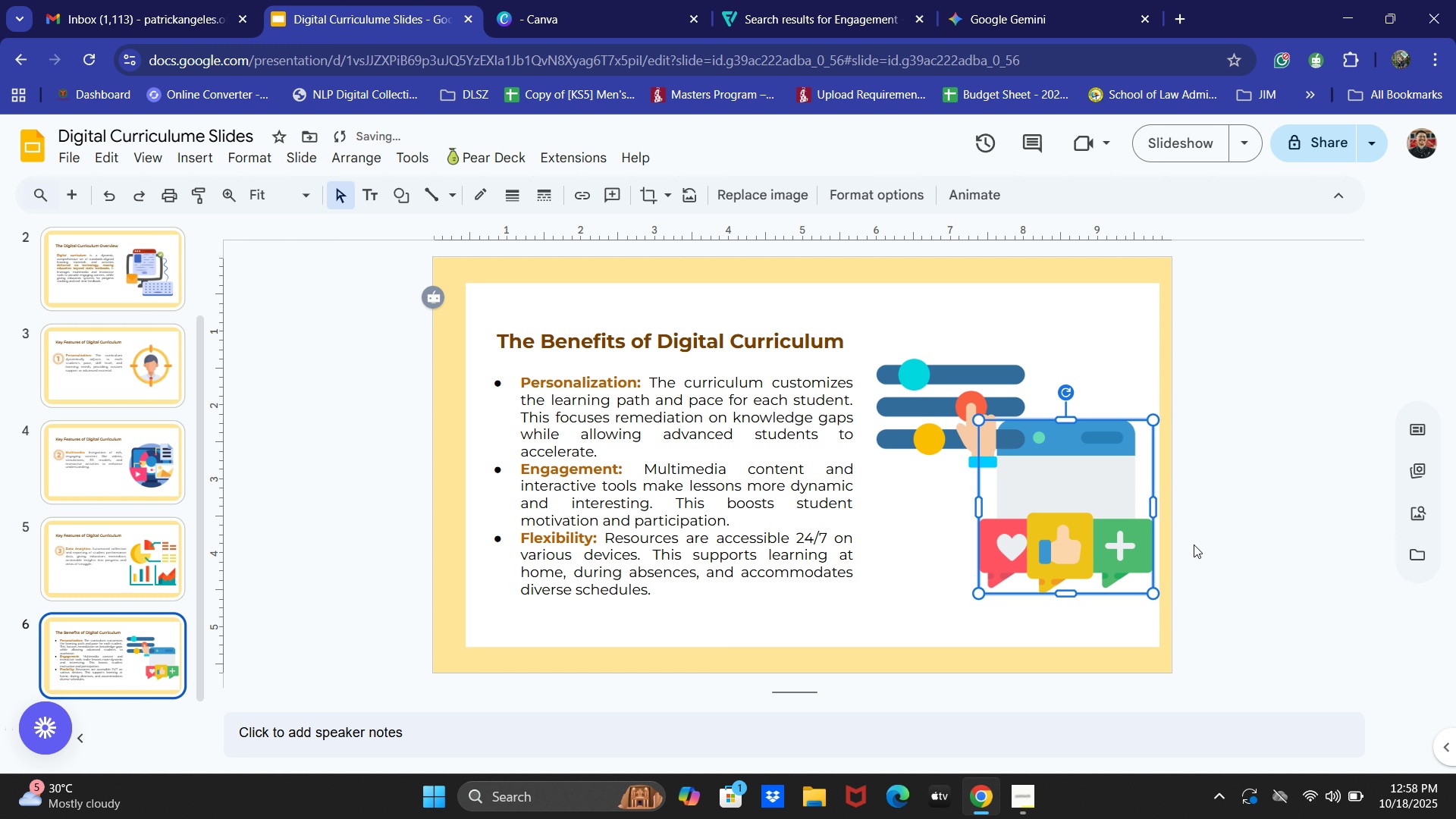 
left_click([1300, 551])
 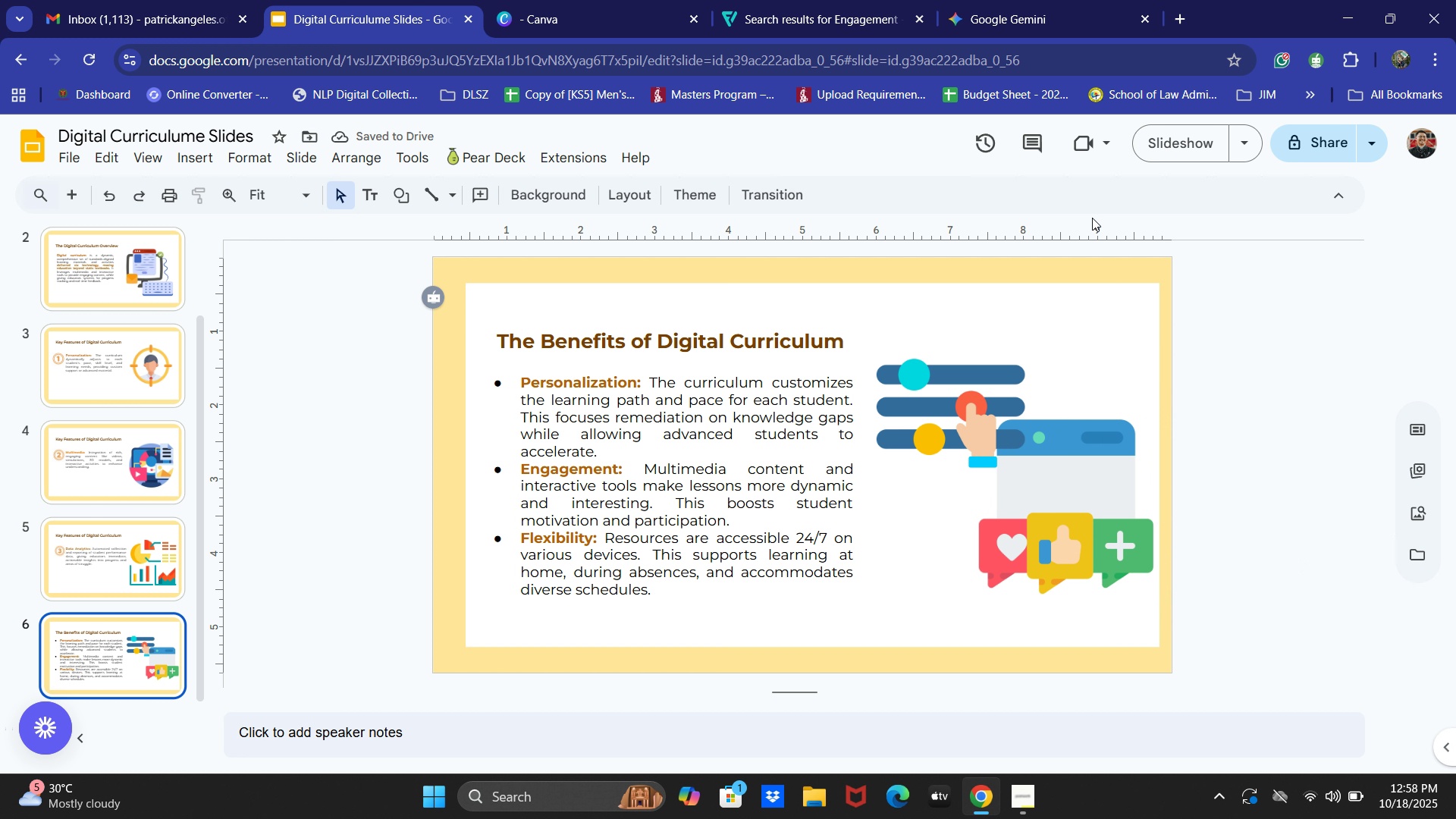 
left_click([872, 0])
 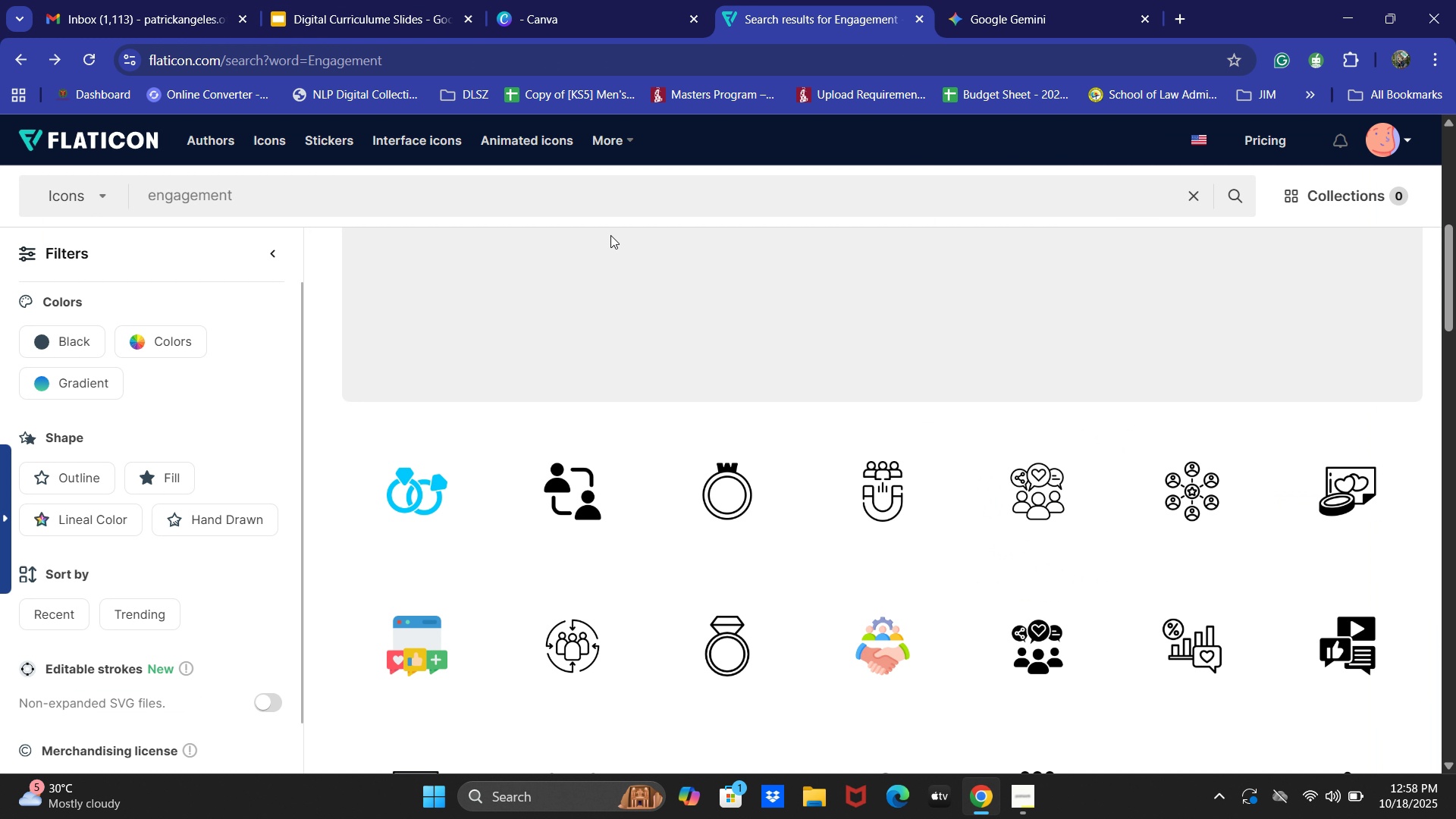 
left_click([497, 193])
 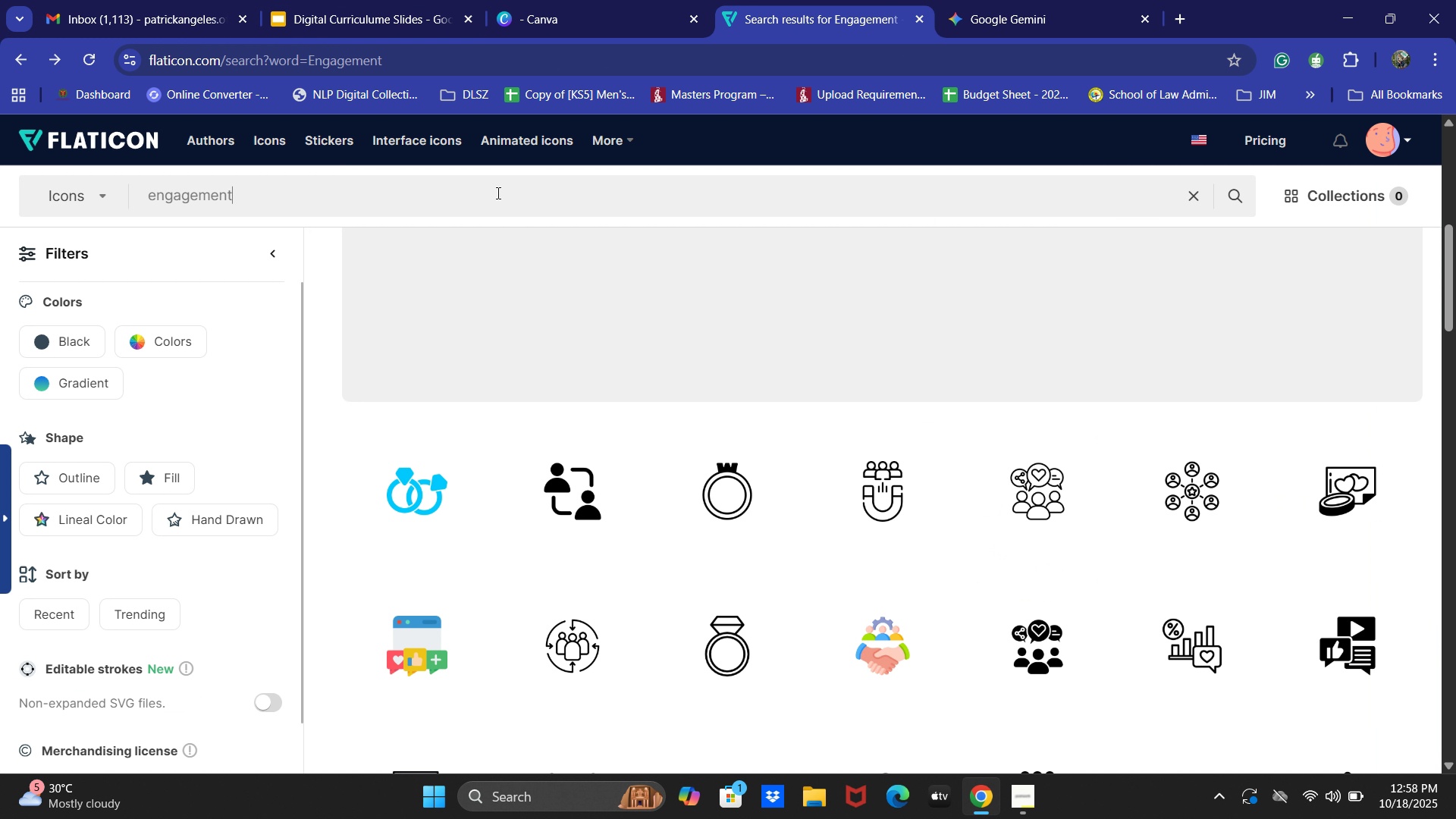 
key(Control+ControlLeft)
 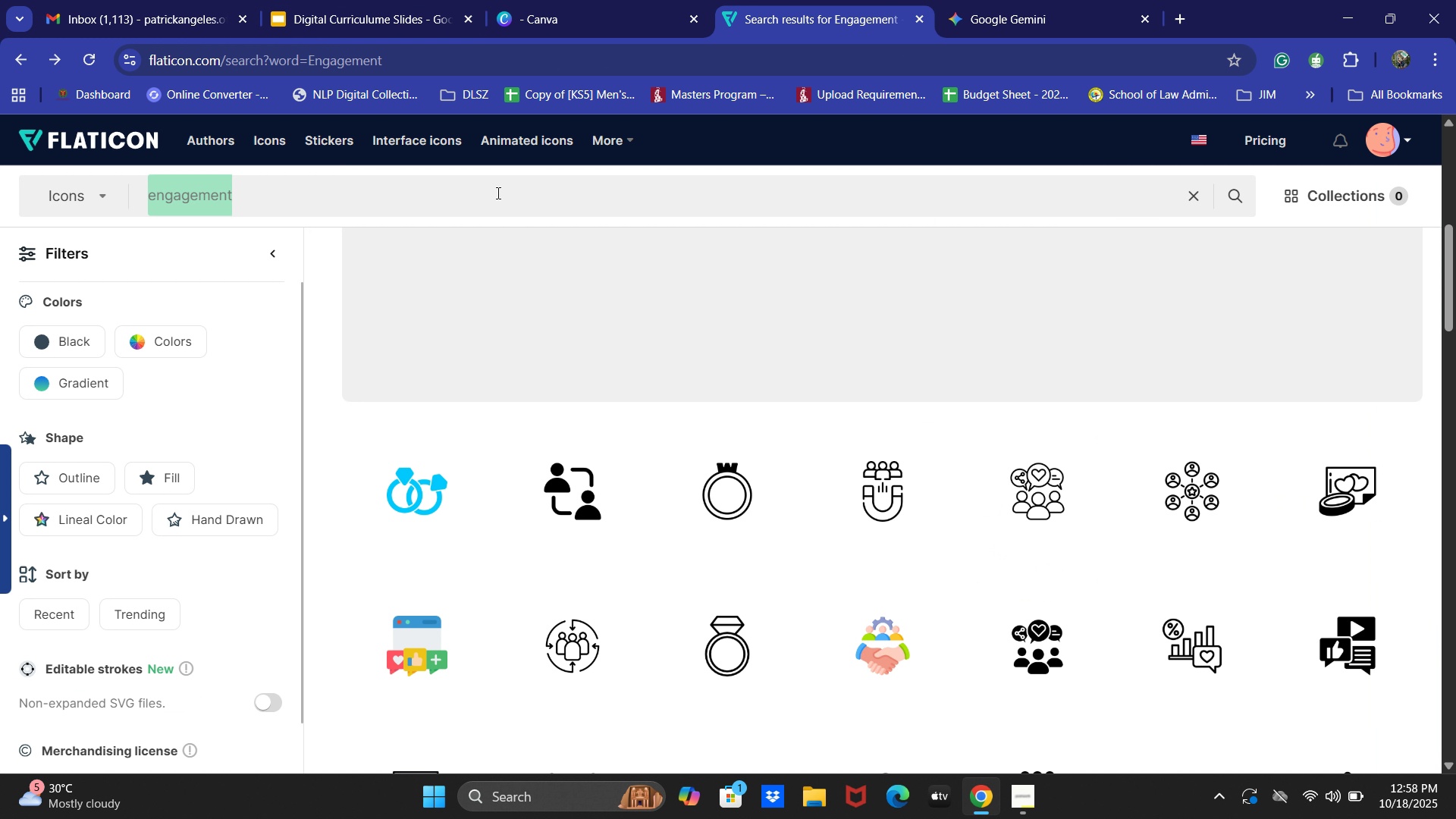 
key(Control+A)
 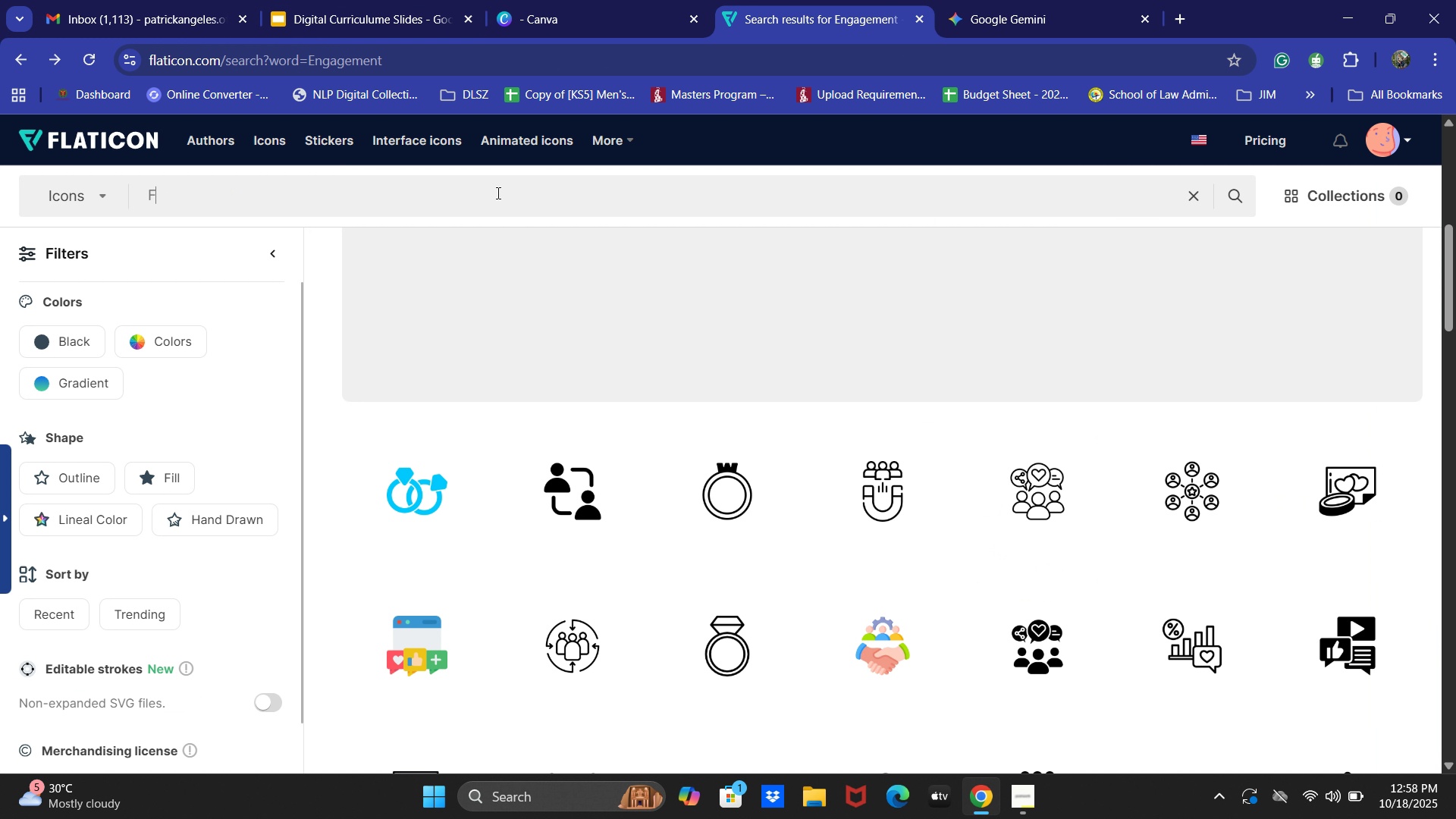 
type(Flexibility)
 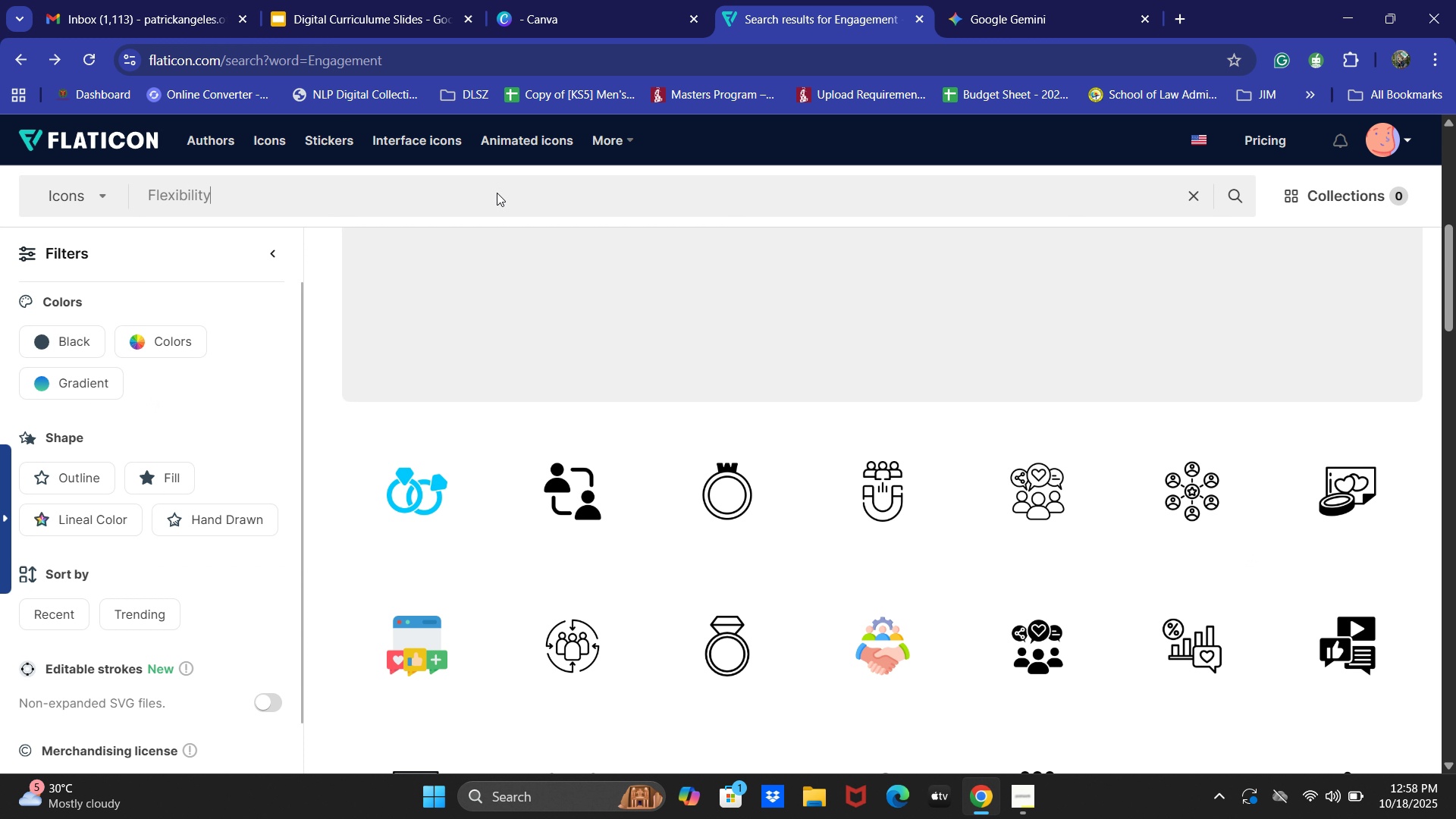 
key(Enter)
 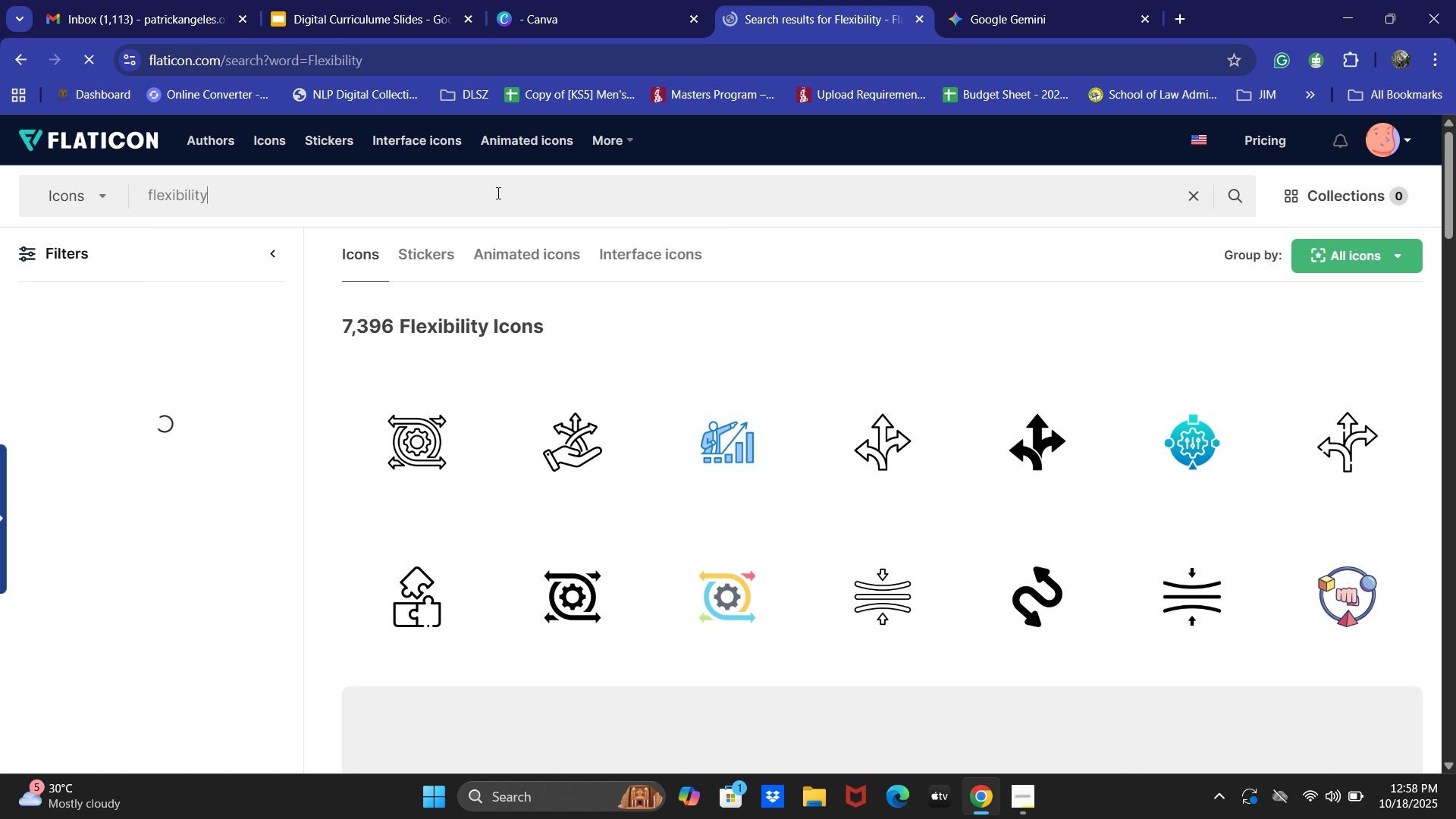 
scroll: coordinate [1166, 596], scroll_direction: down, amount: 10.0
 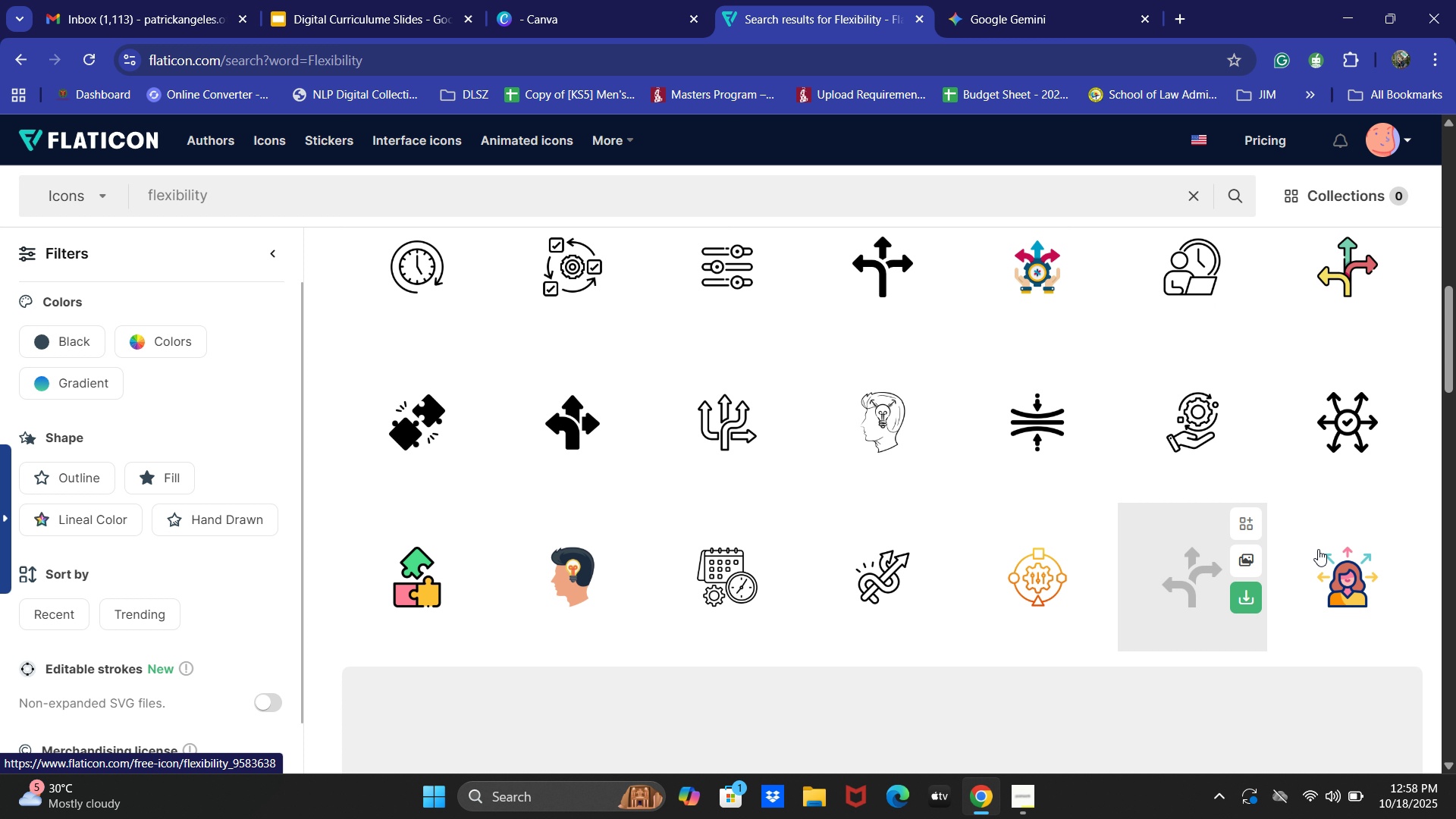 
mouse_move([1260, 482])
 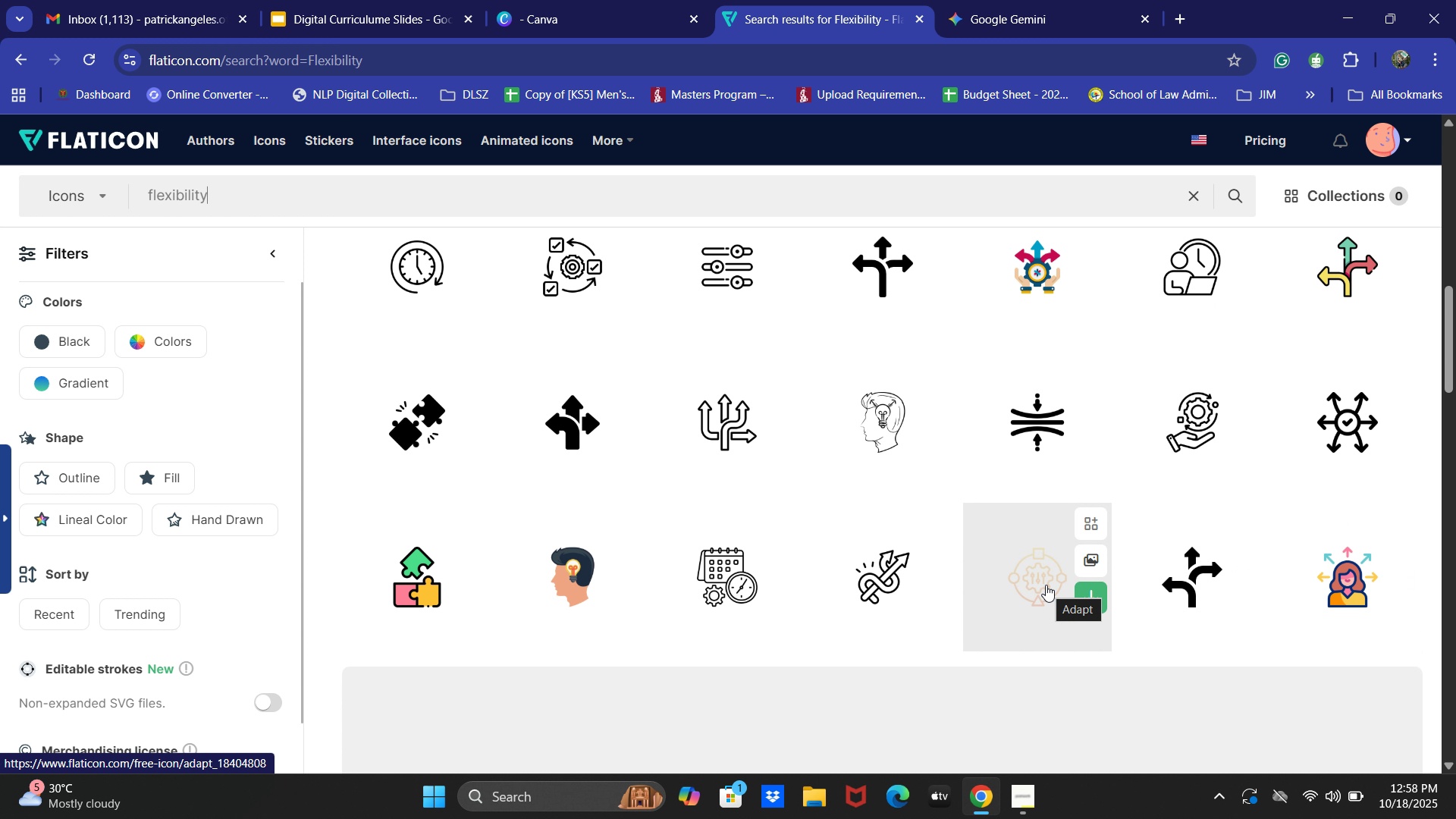 
scroll: coordinate [410, 406], scroll_direction: up, amount: 4.0
 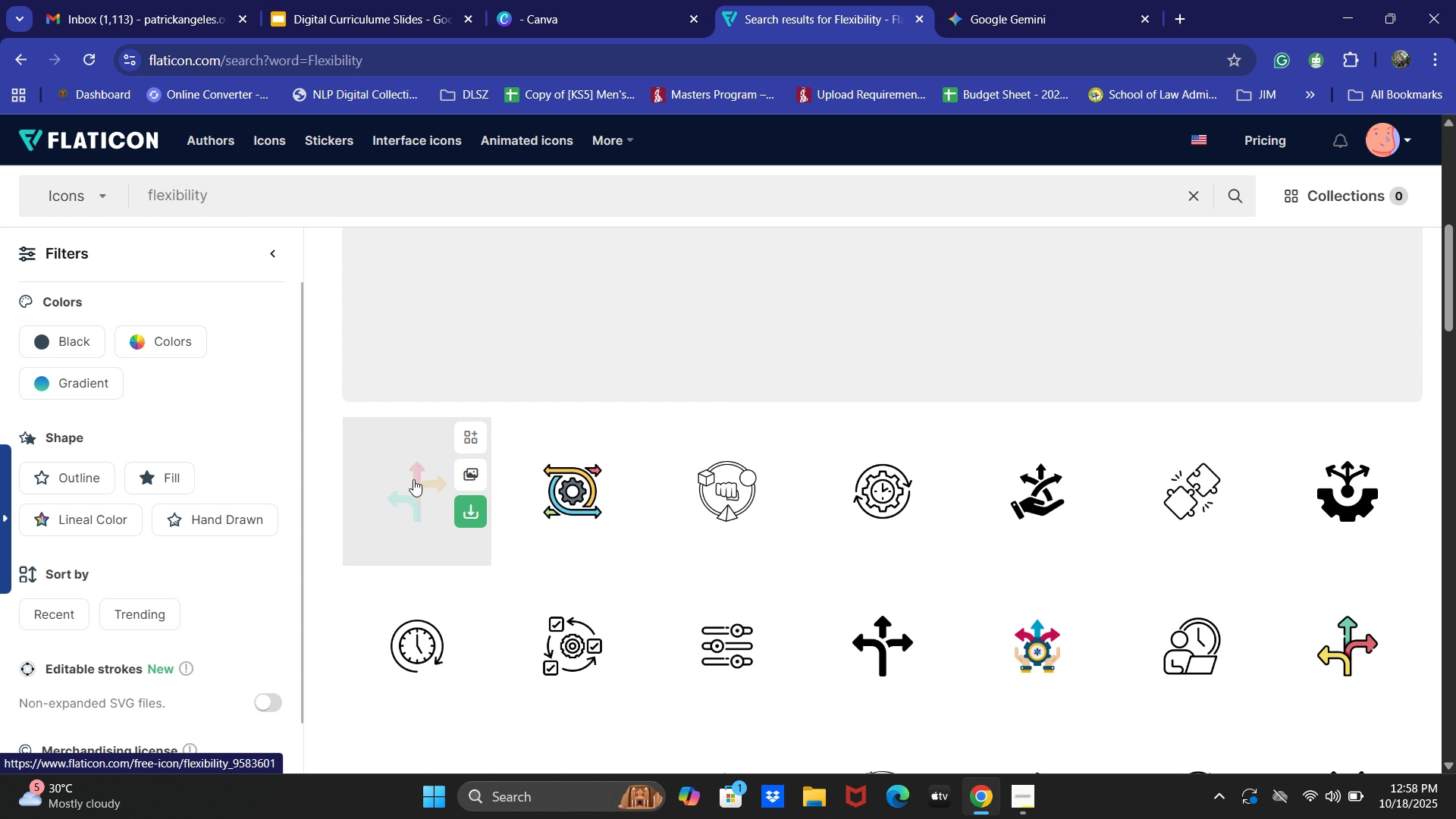 
left_click([413, 479])
 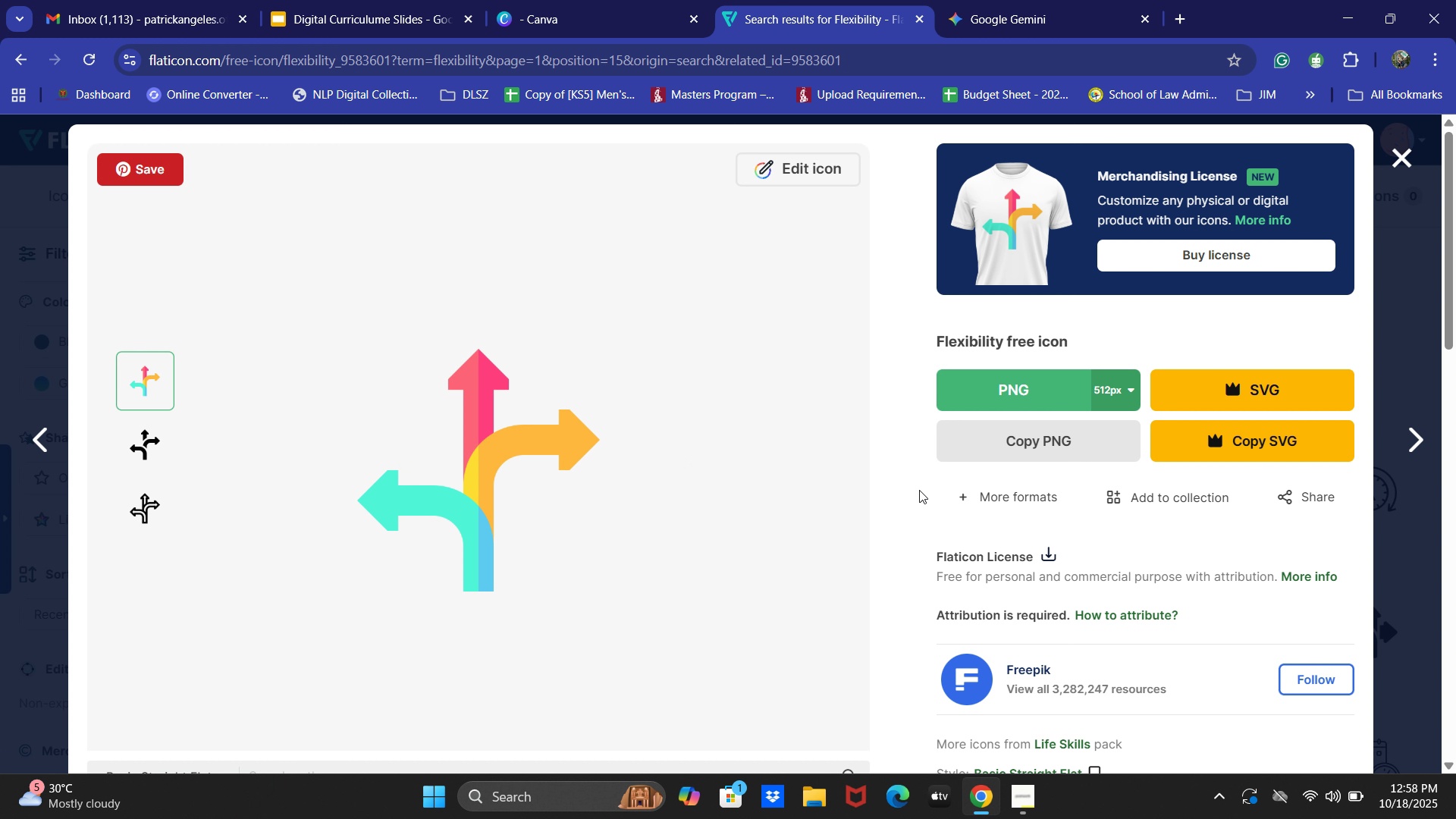 
left_click([1037, 447])
 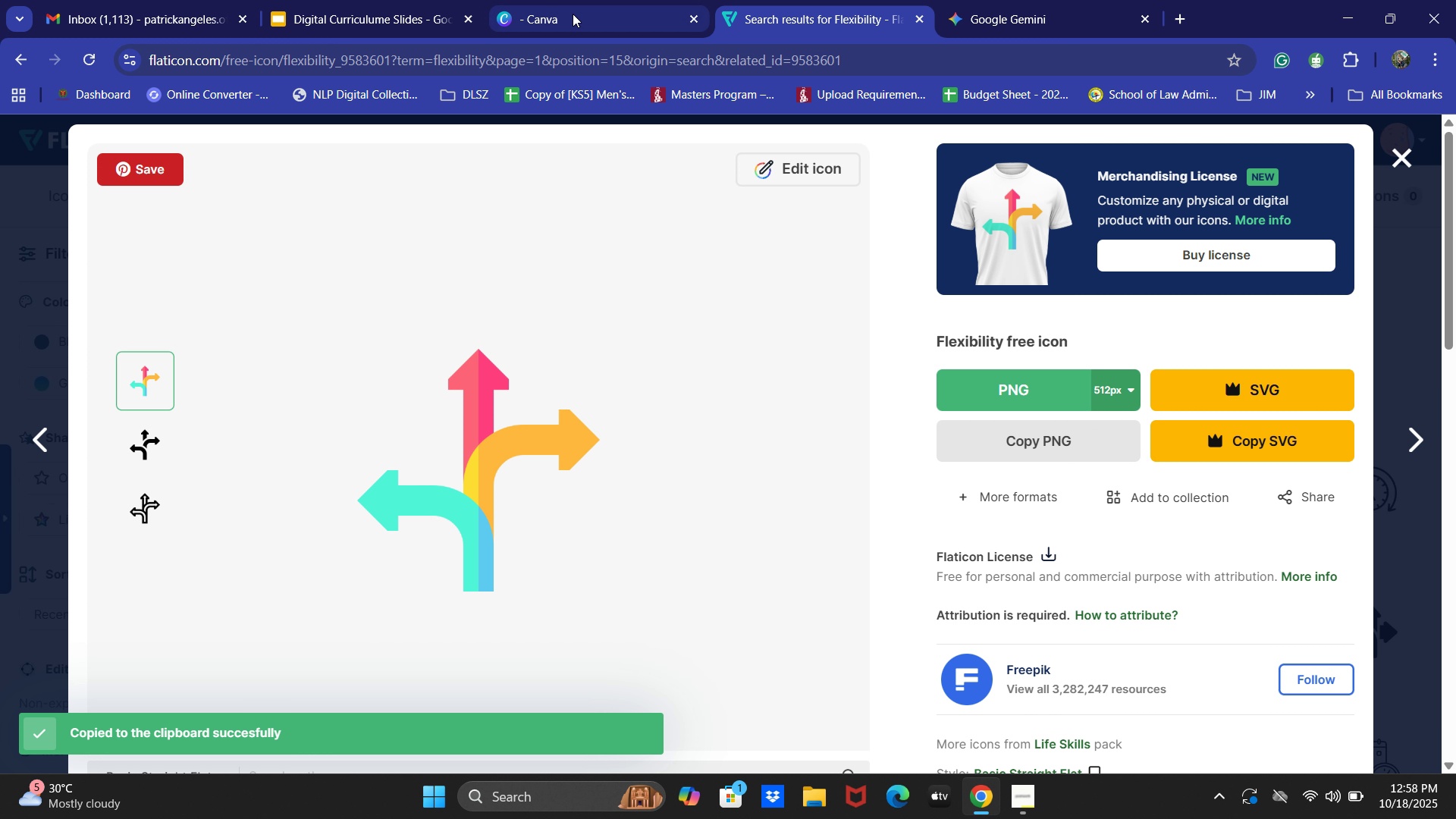 
left_click([579, 11])
 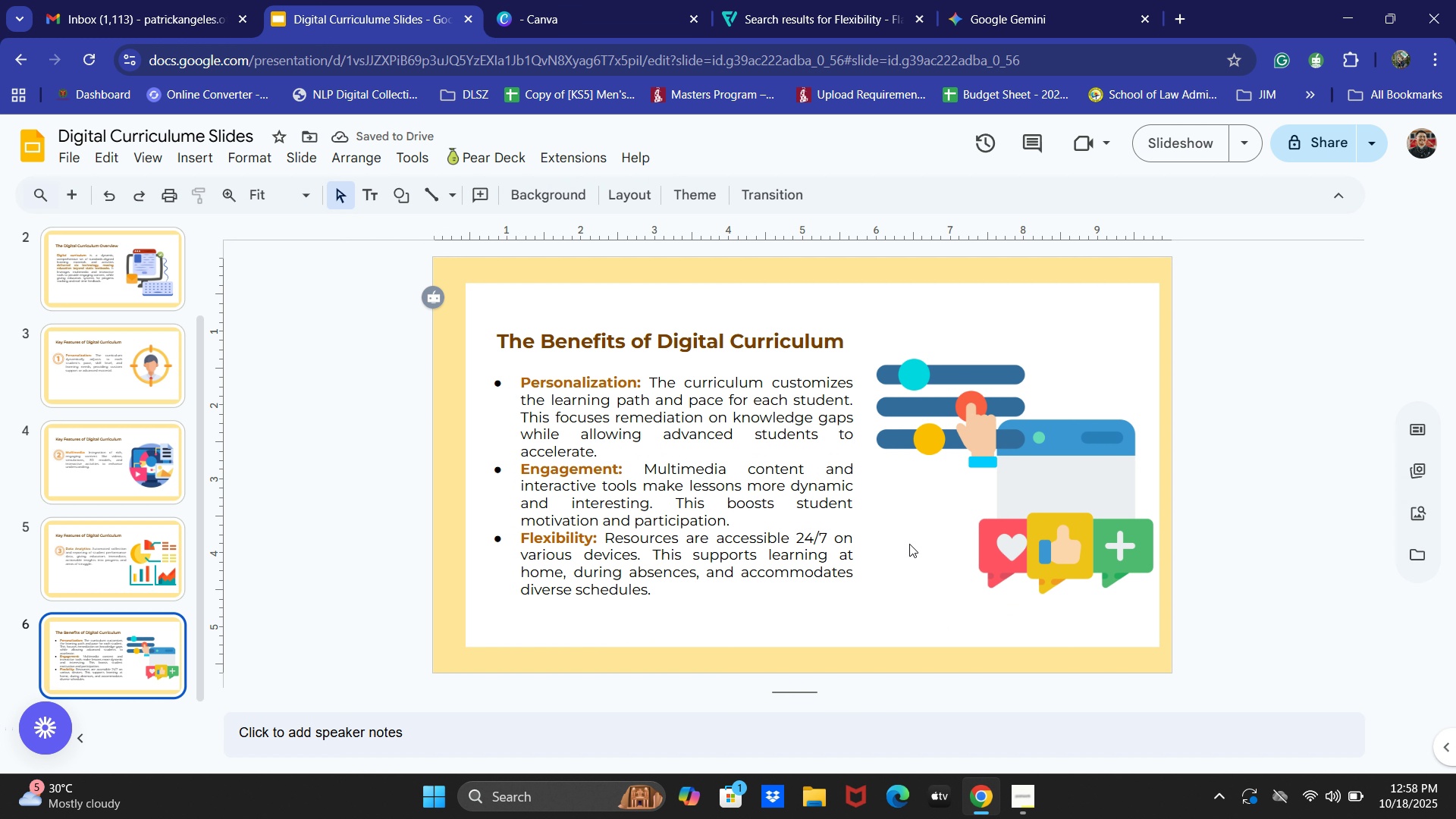 
key(Control+V)
 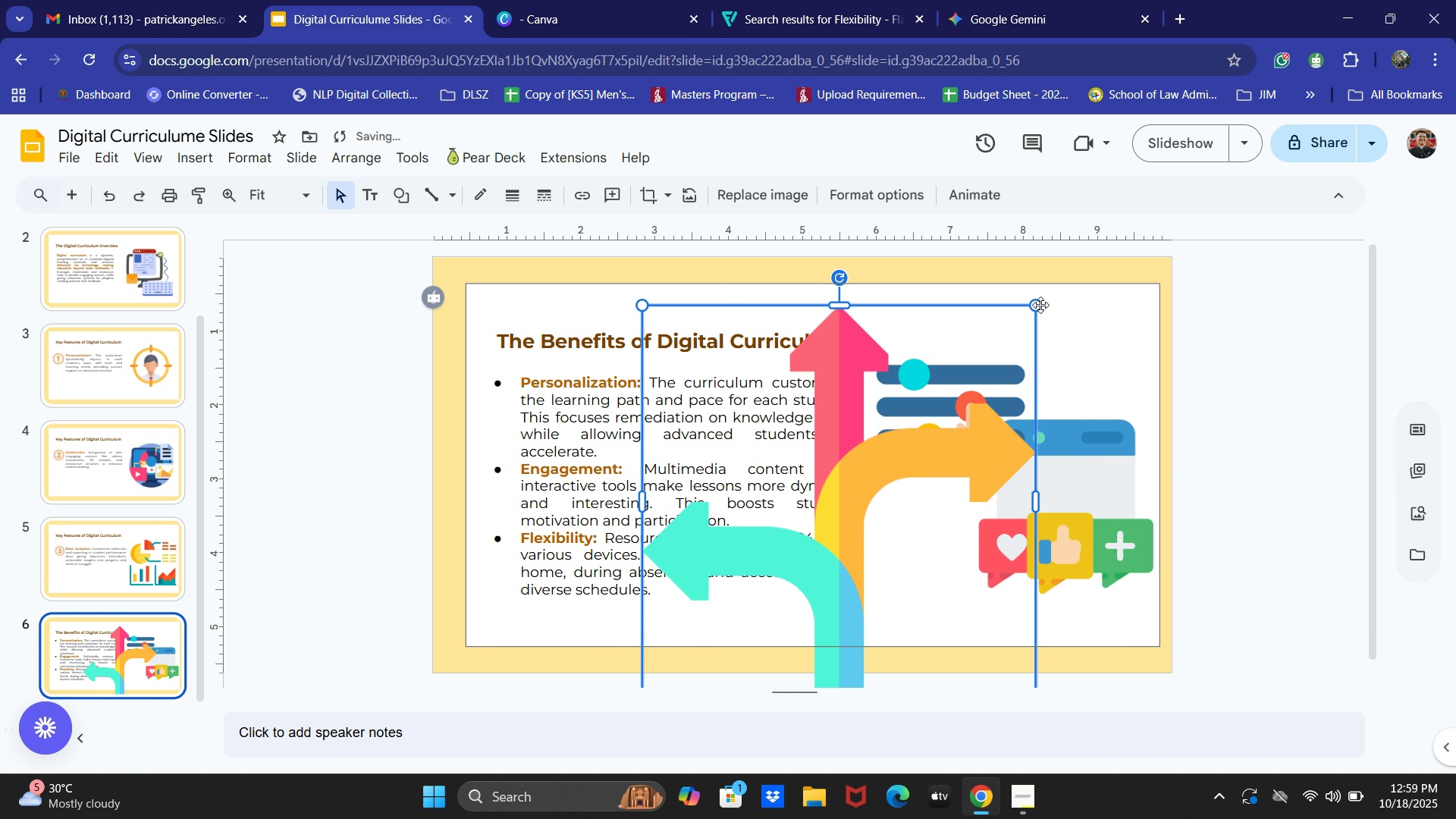 
left_click_drag(start_coordinate=[1039, 303], to_coordinate=[816, 564])
 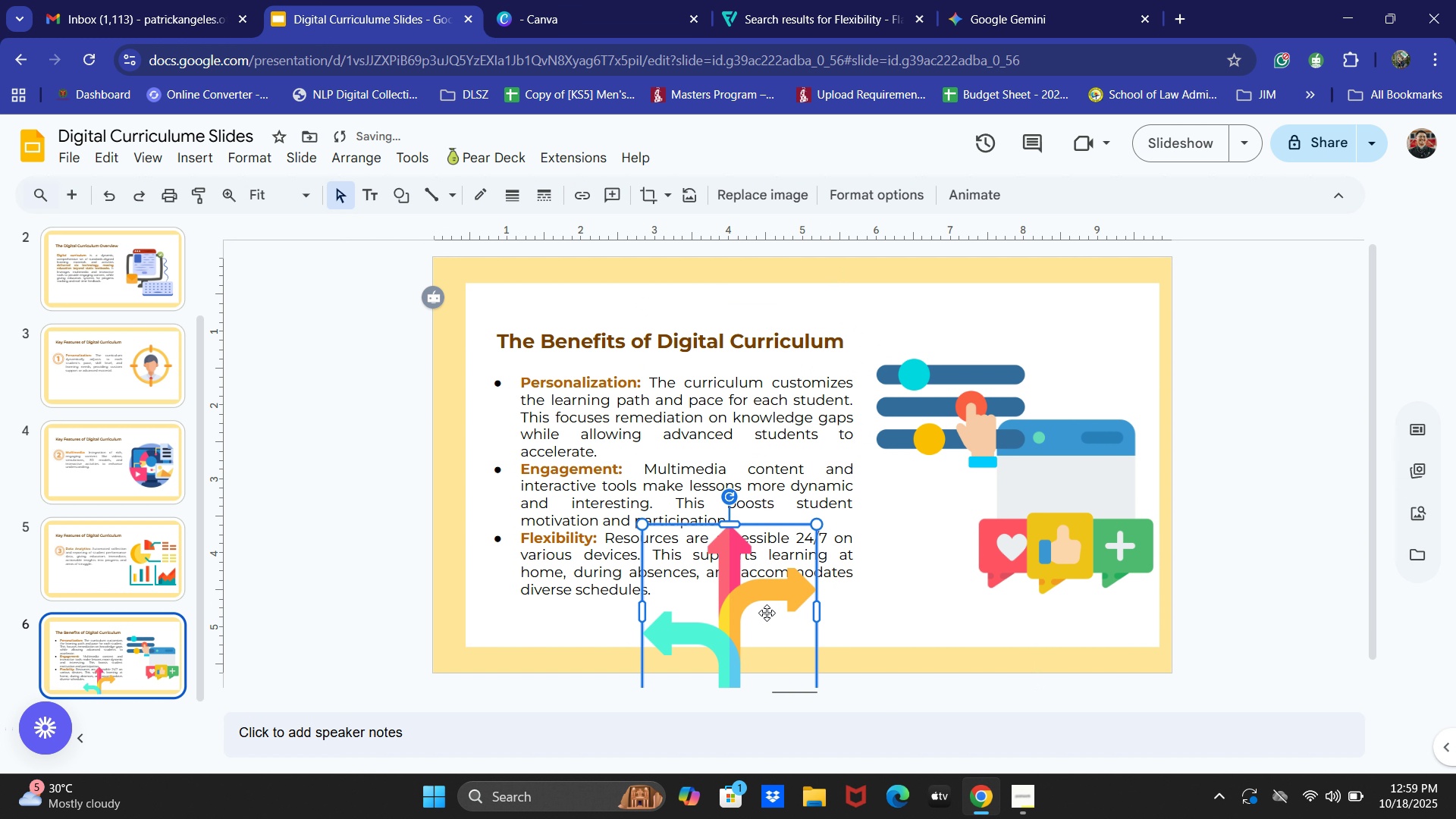 
left_click_drag(start_coordinate=[767, 613], to_coordinate=[958, 522])
 